 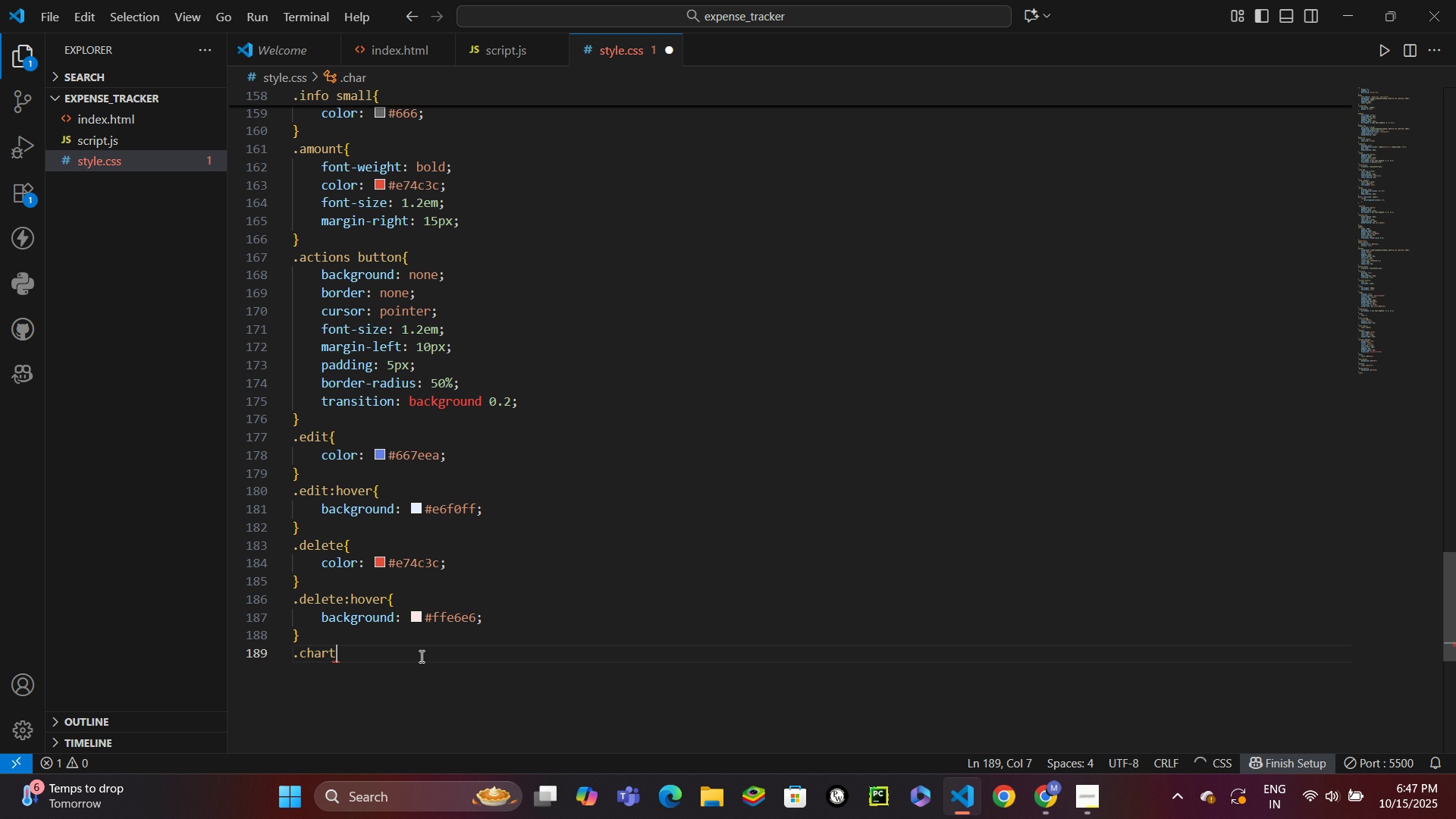 
hold_key(key=ShiftLeft, duration=0.45)
 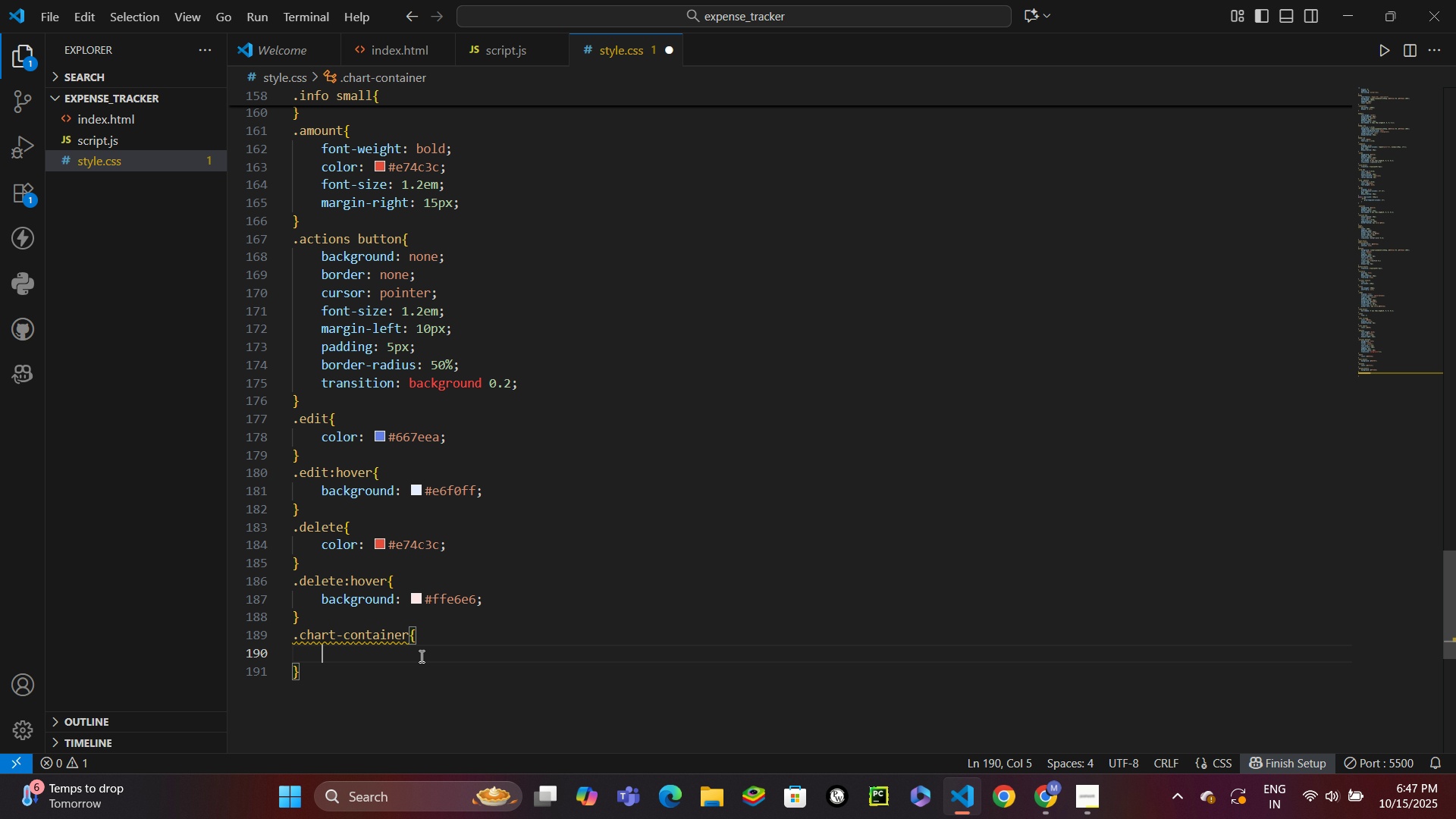 
key(Enter)
 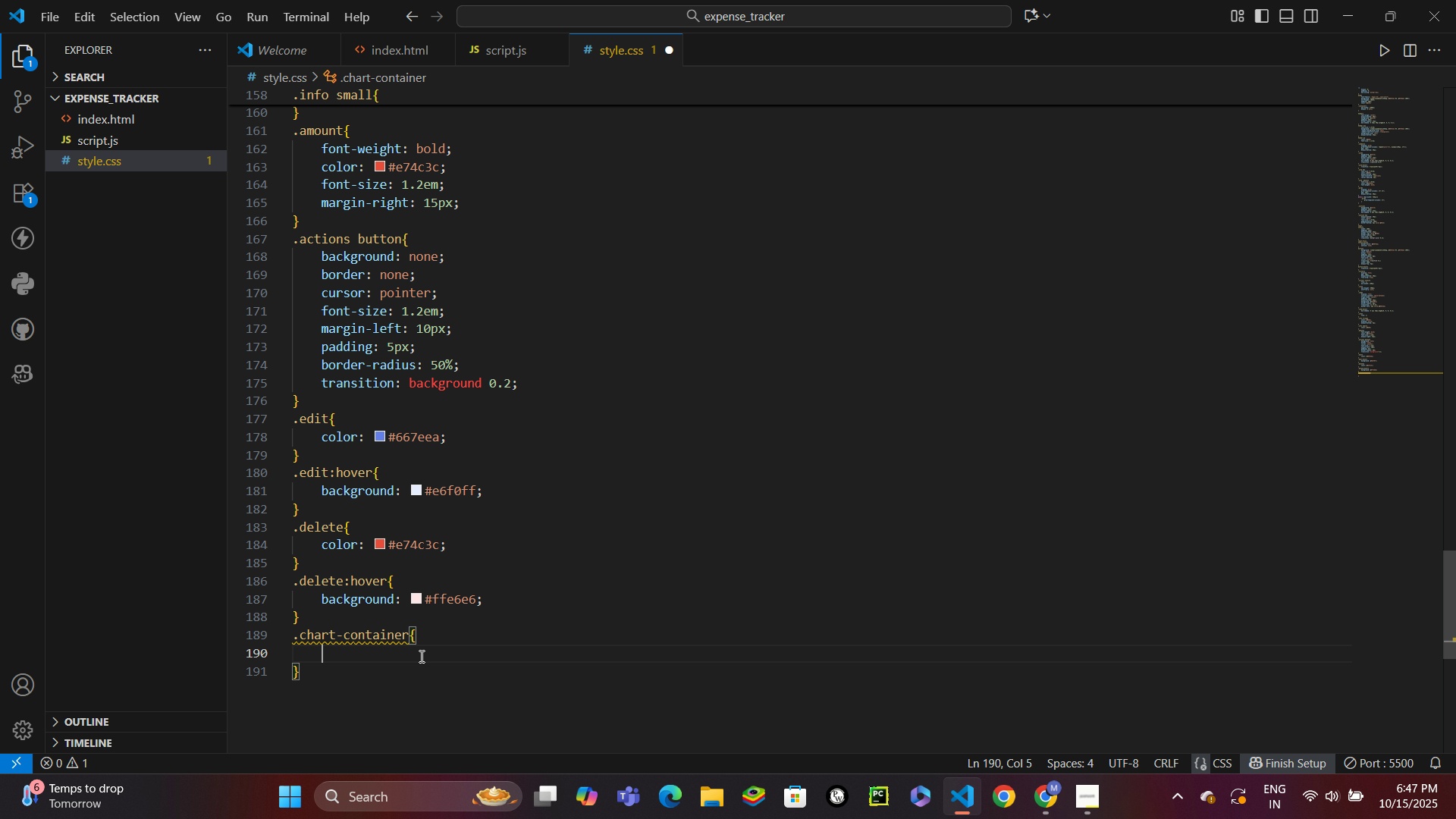 
type(heig)
 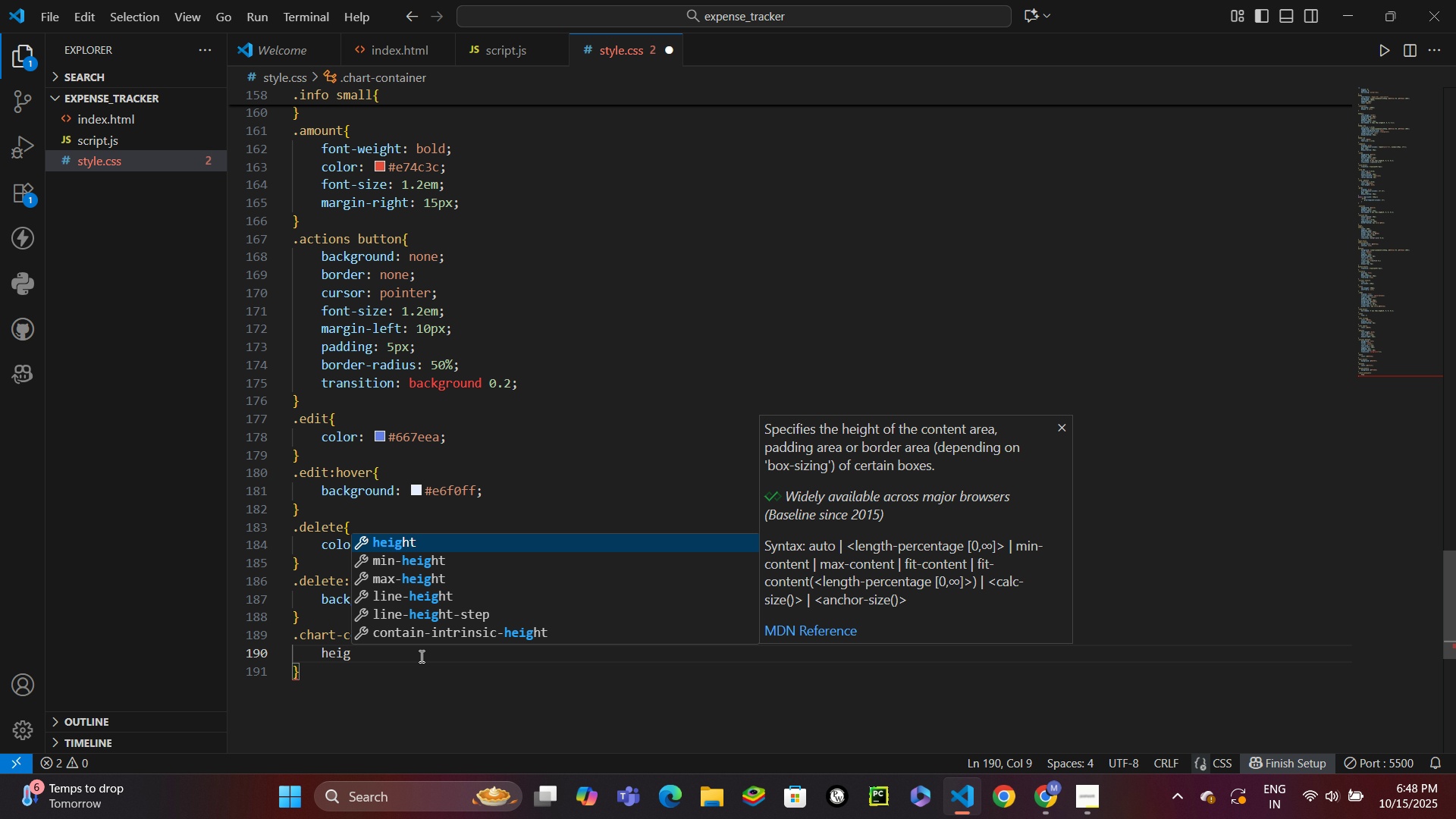 
key(Enter)
 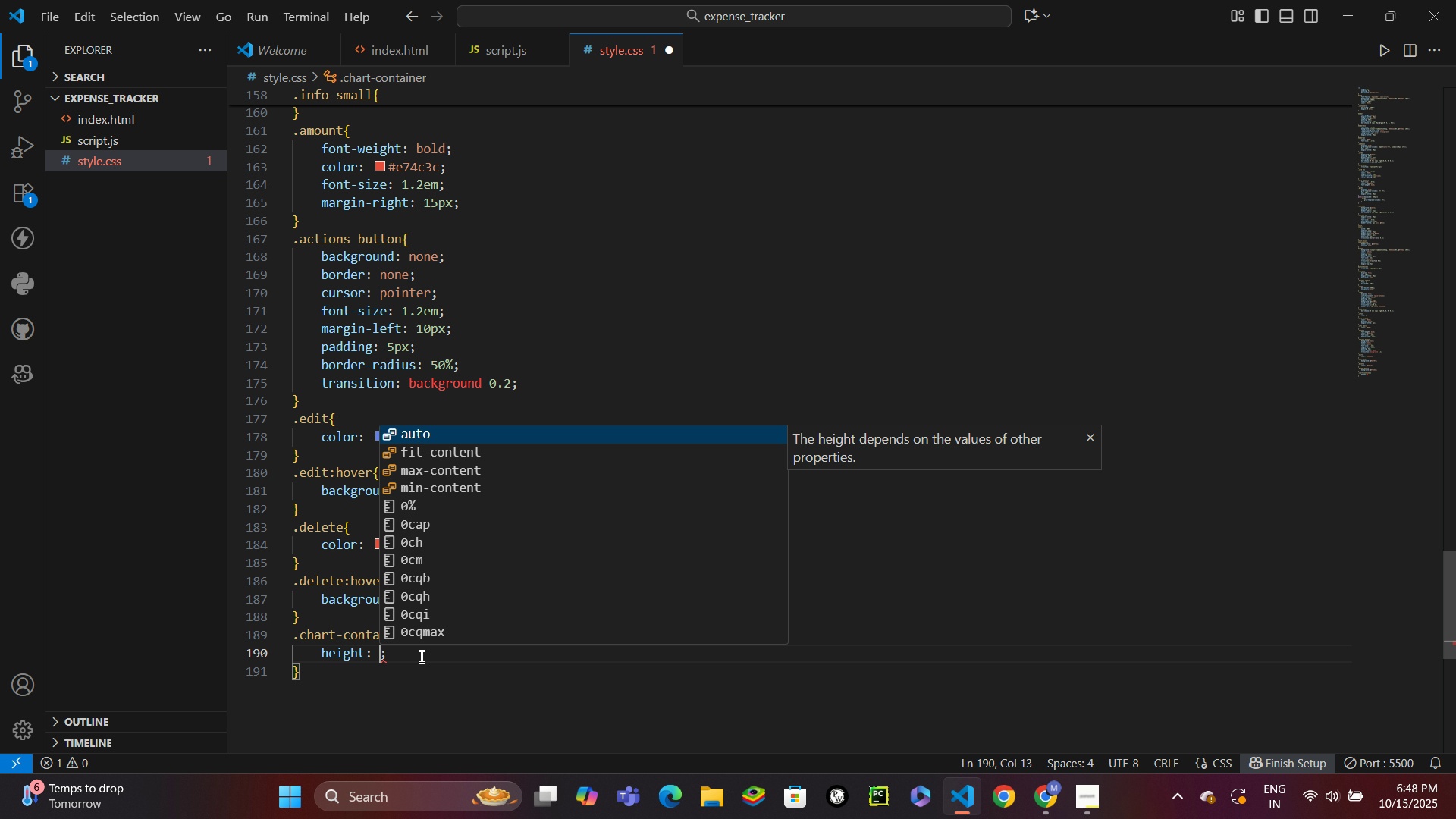 
type(350px)
 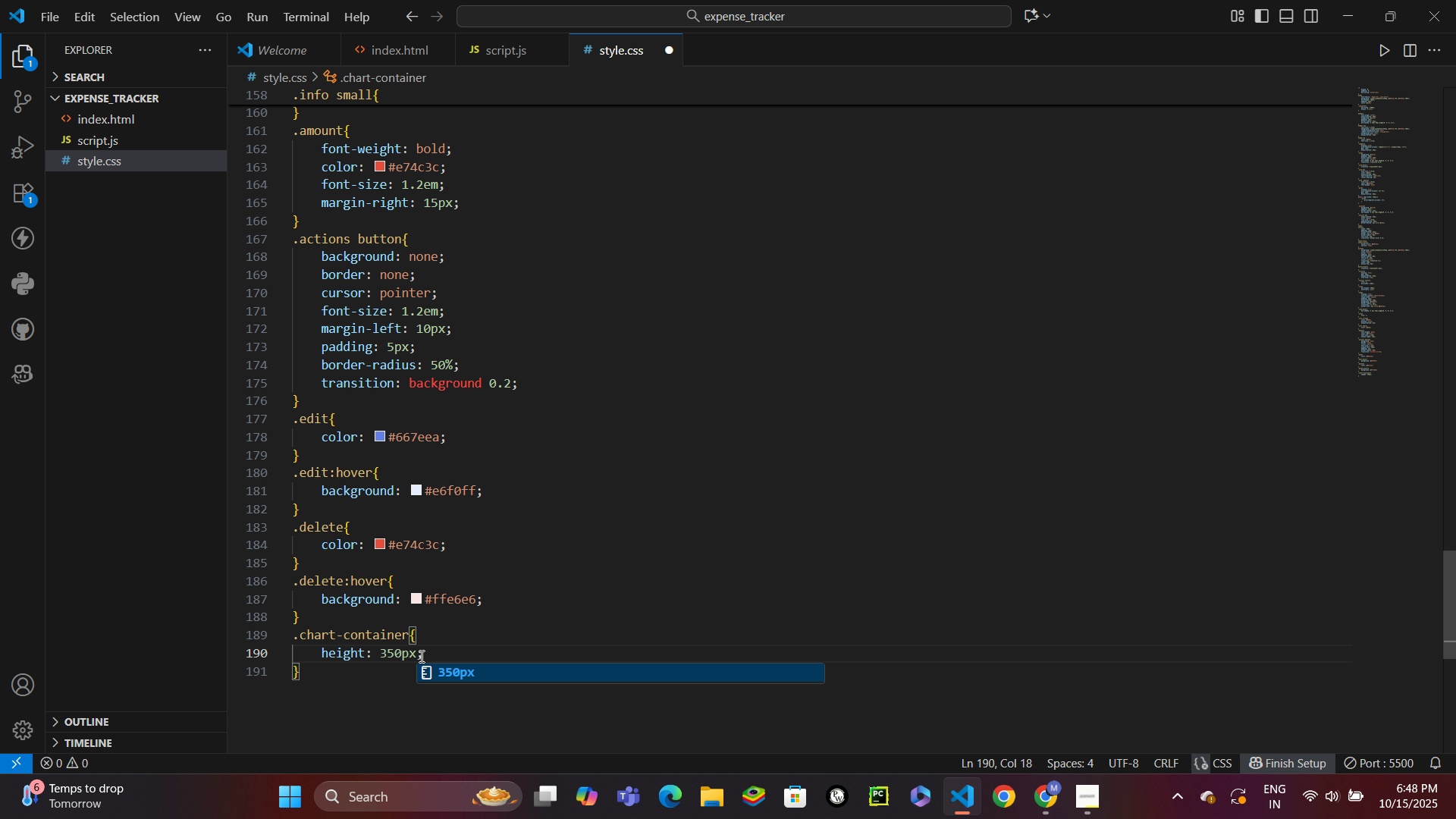 
key(Control+Enter)
 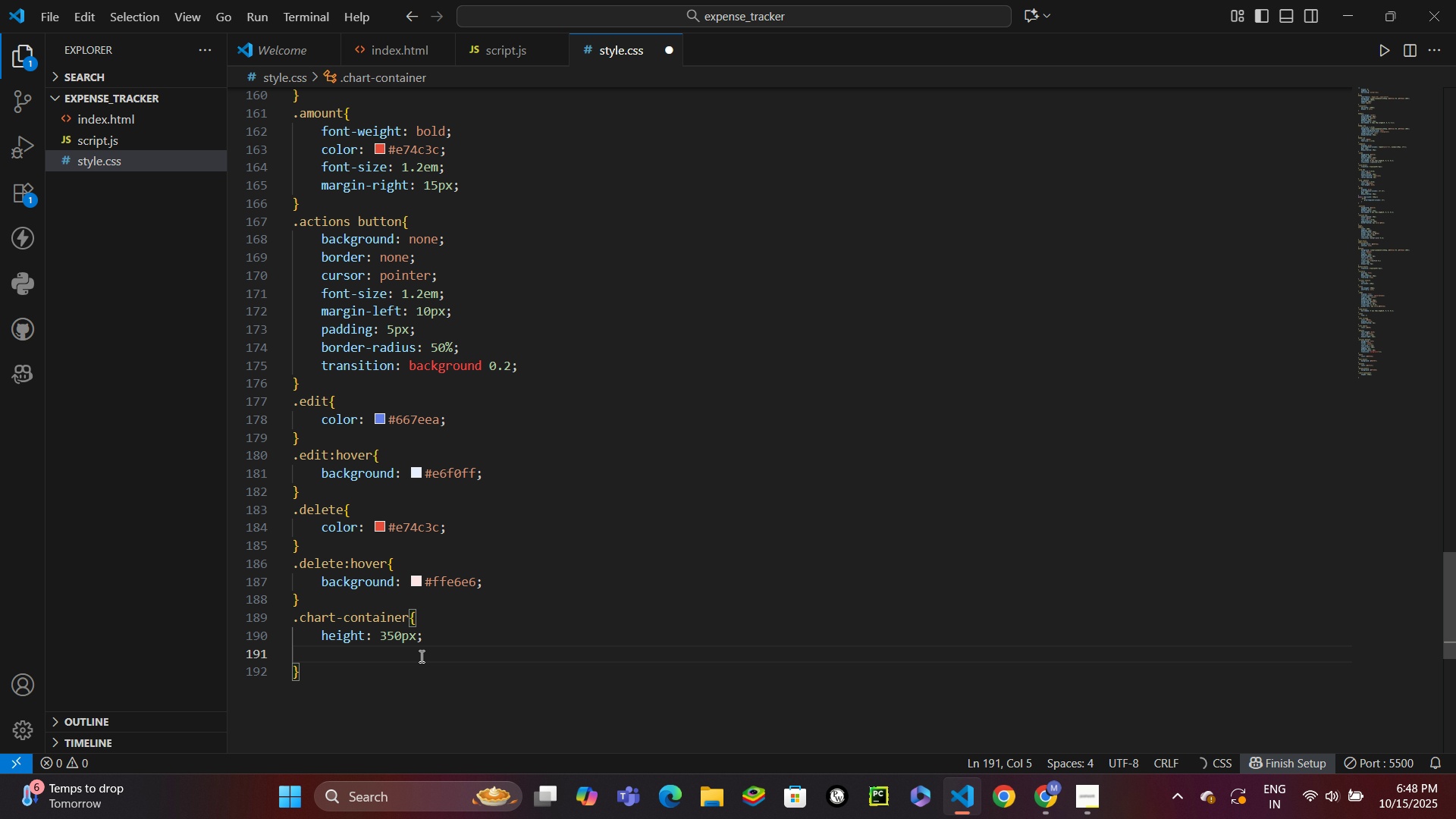 
type(positon)
 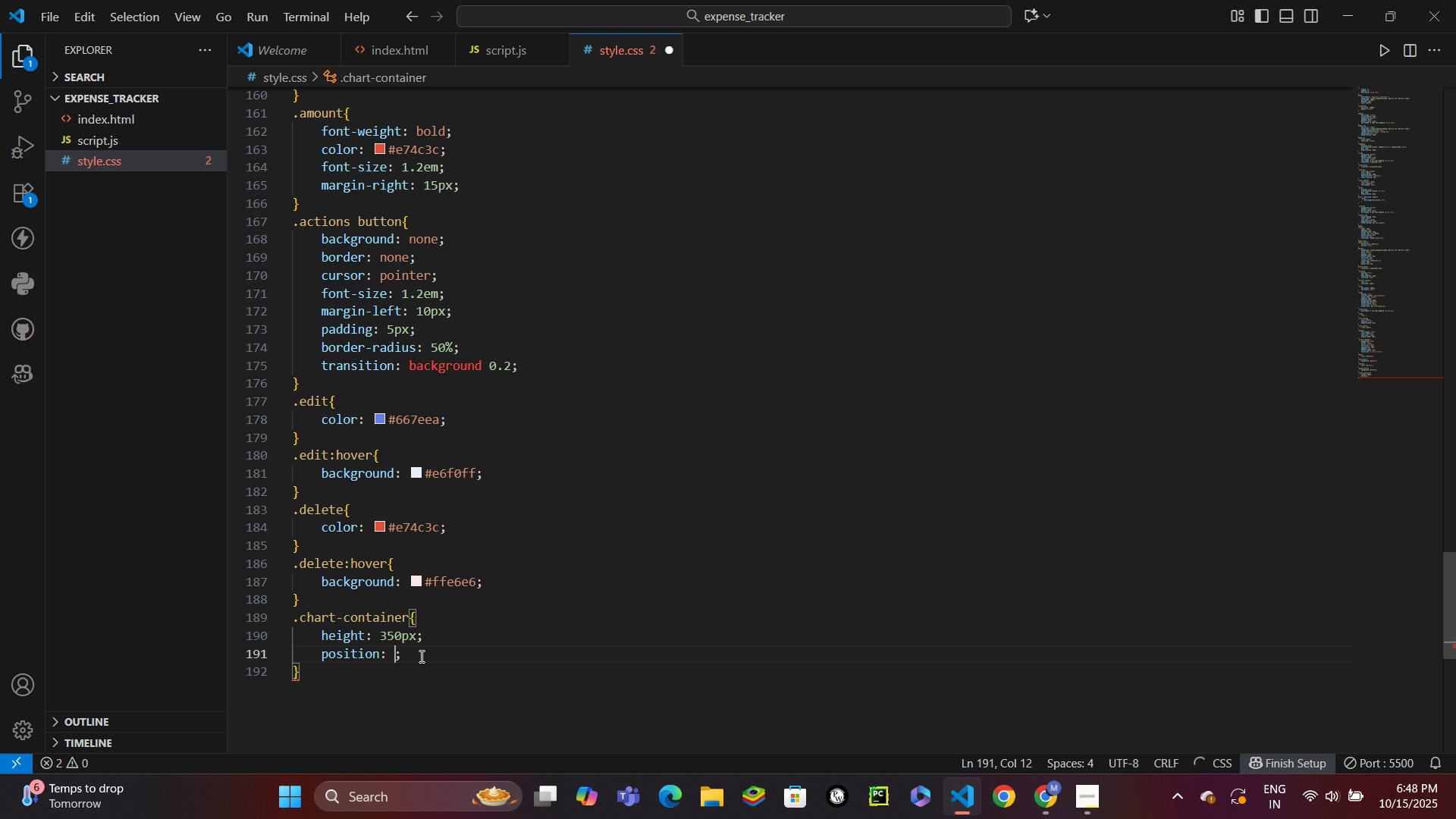 
key(Enter)
 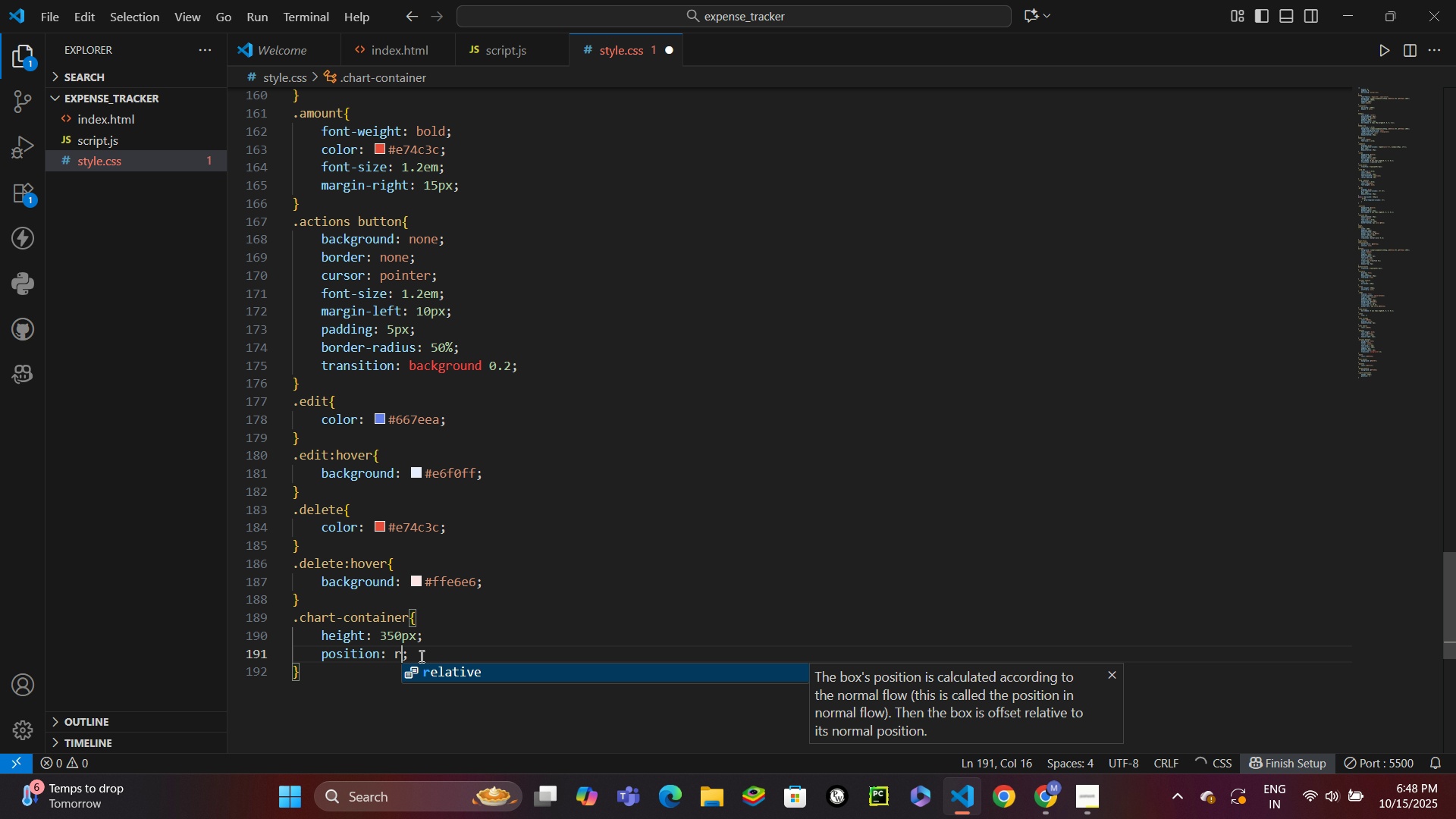 
type(re)
 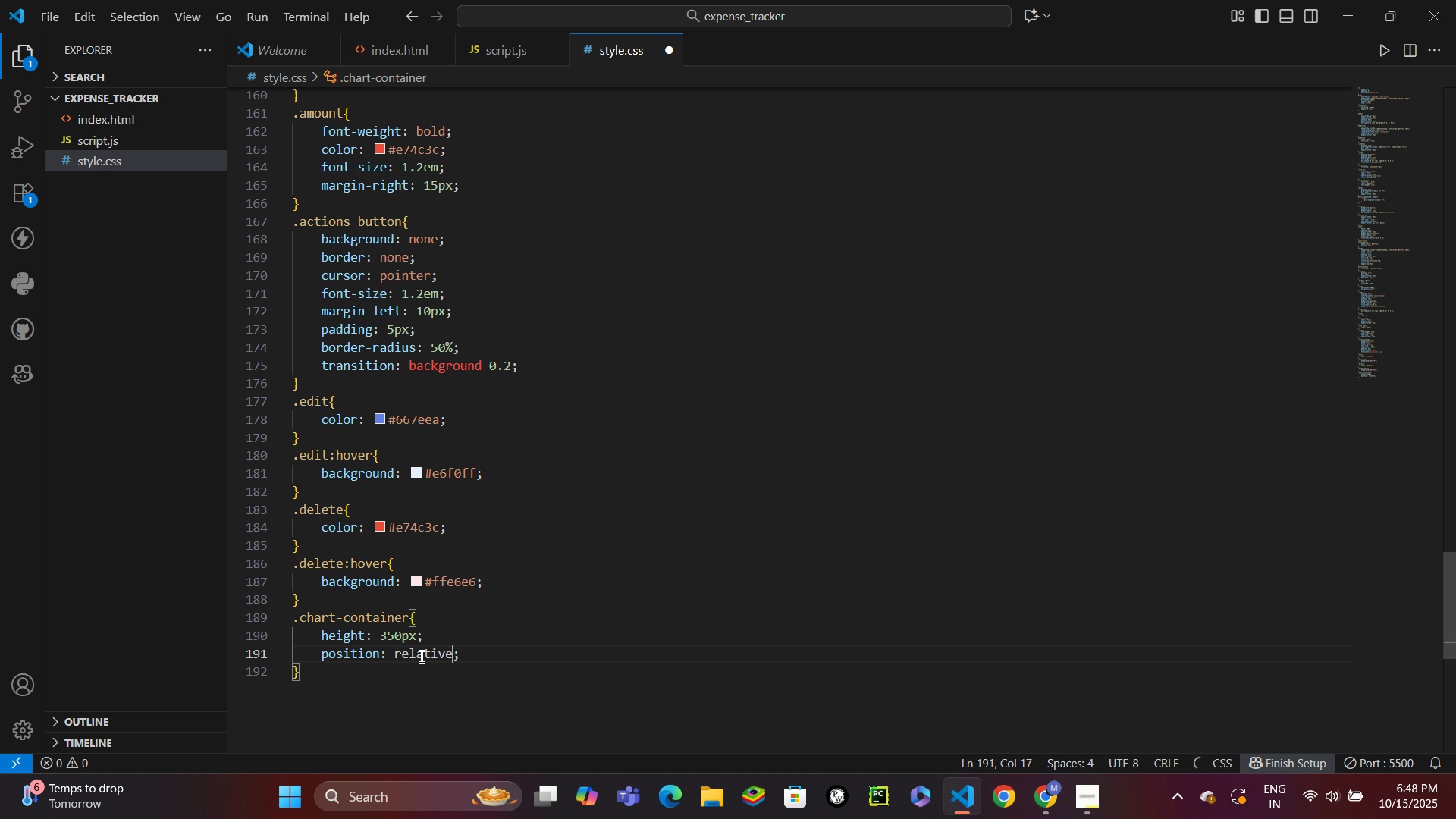 
key(Enter)
 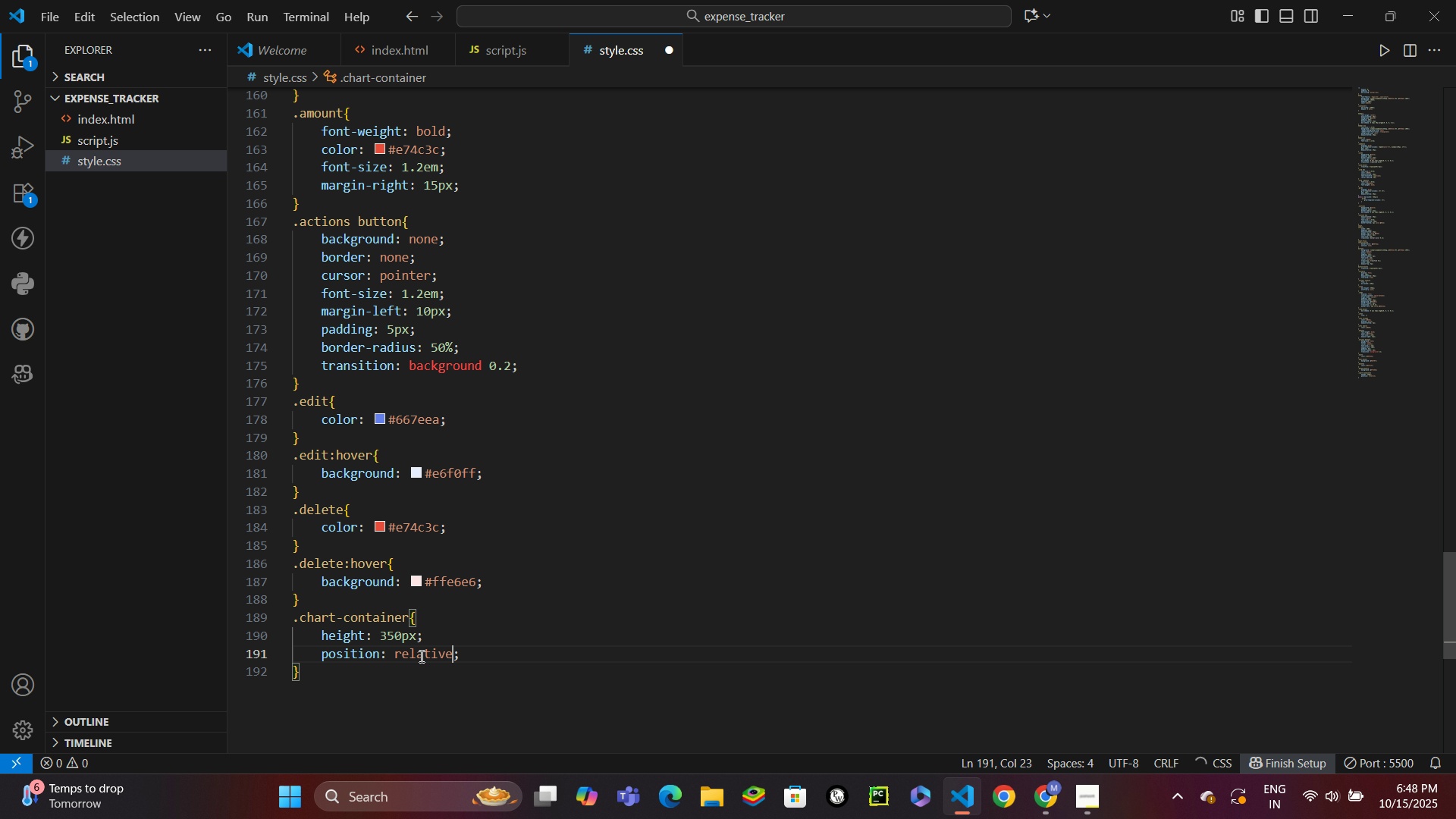 
key(Control+ControlLeft)
 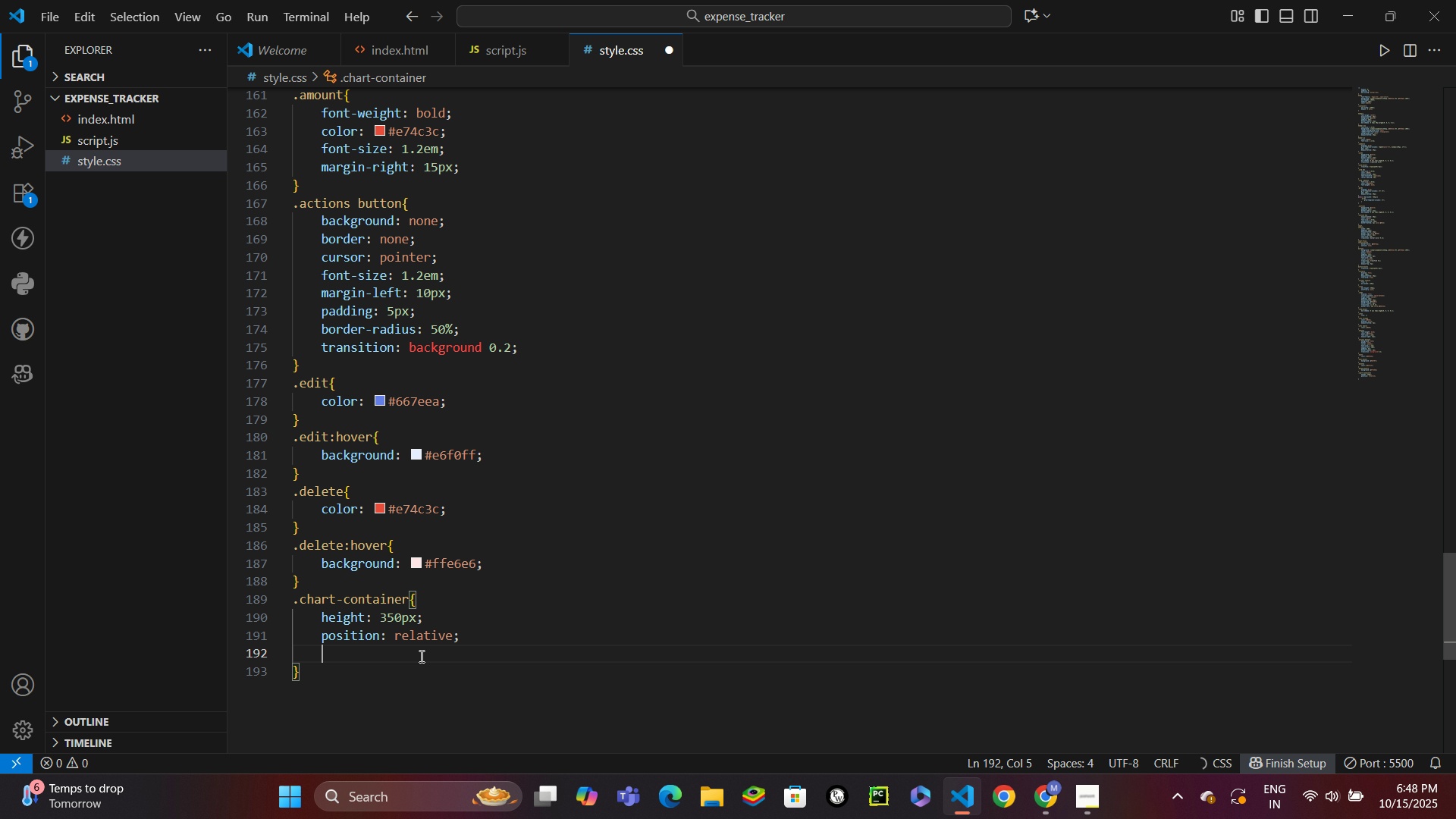 
key(Control+Enter)
 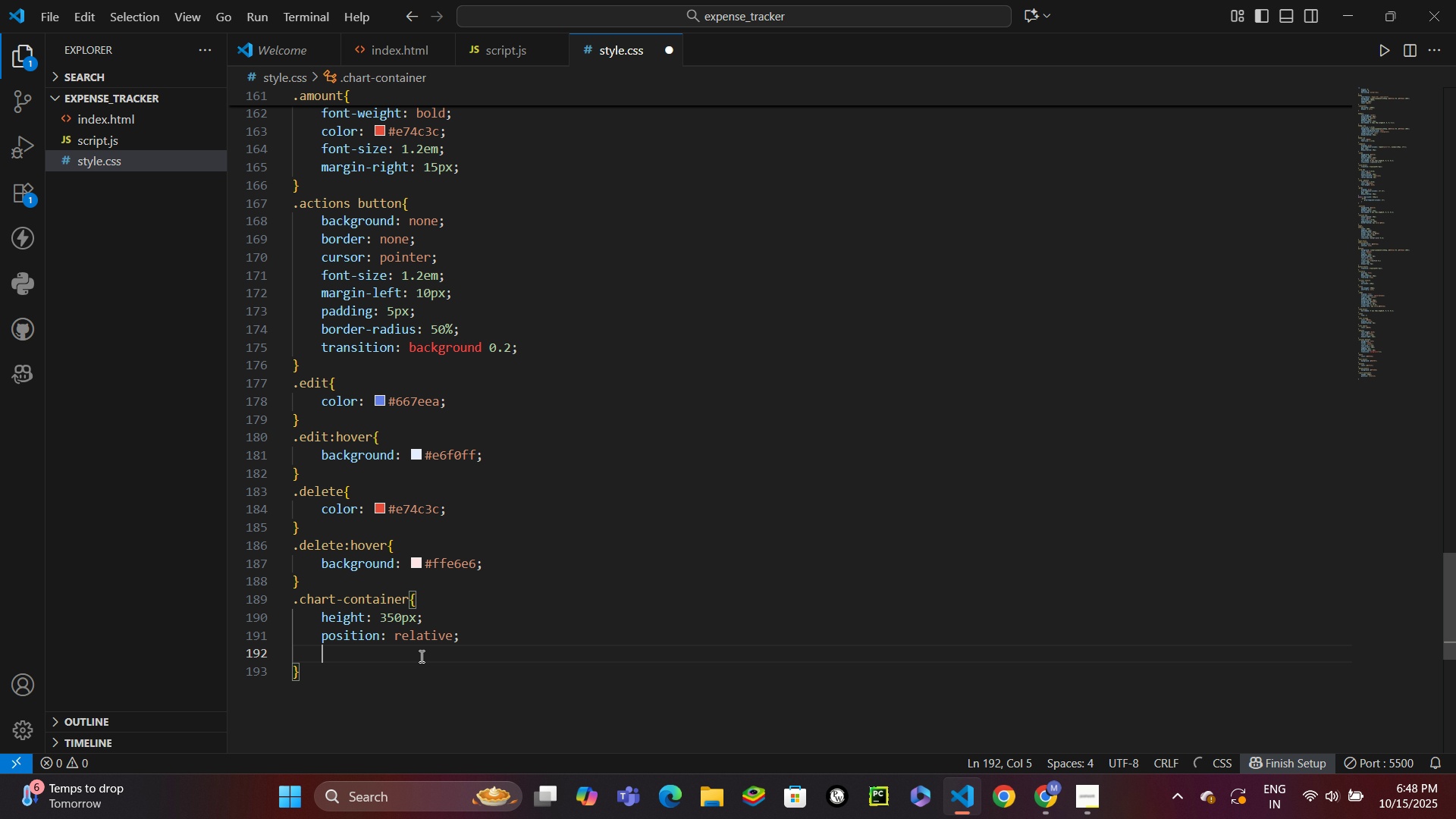 
type(margi)
 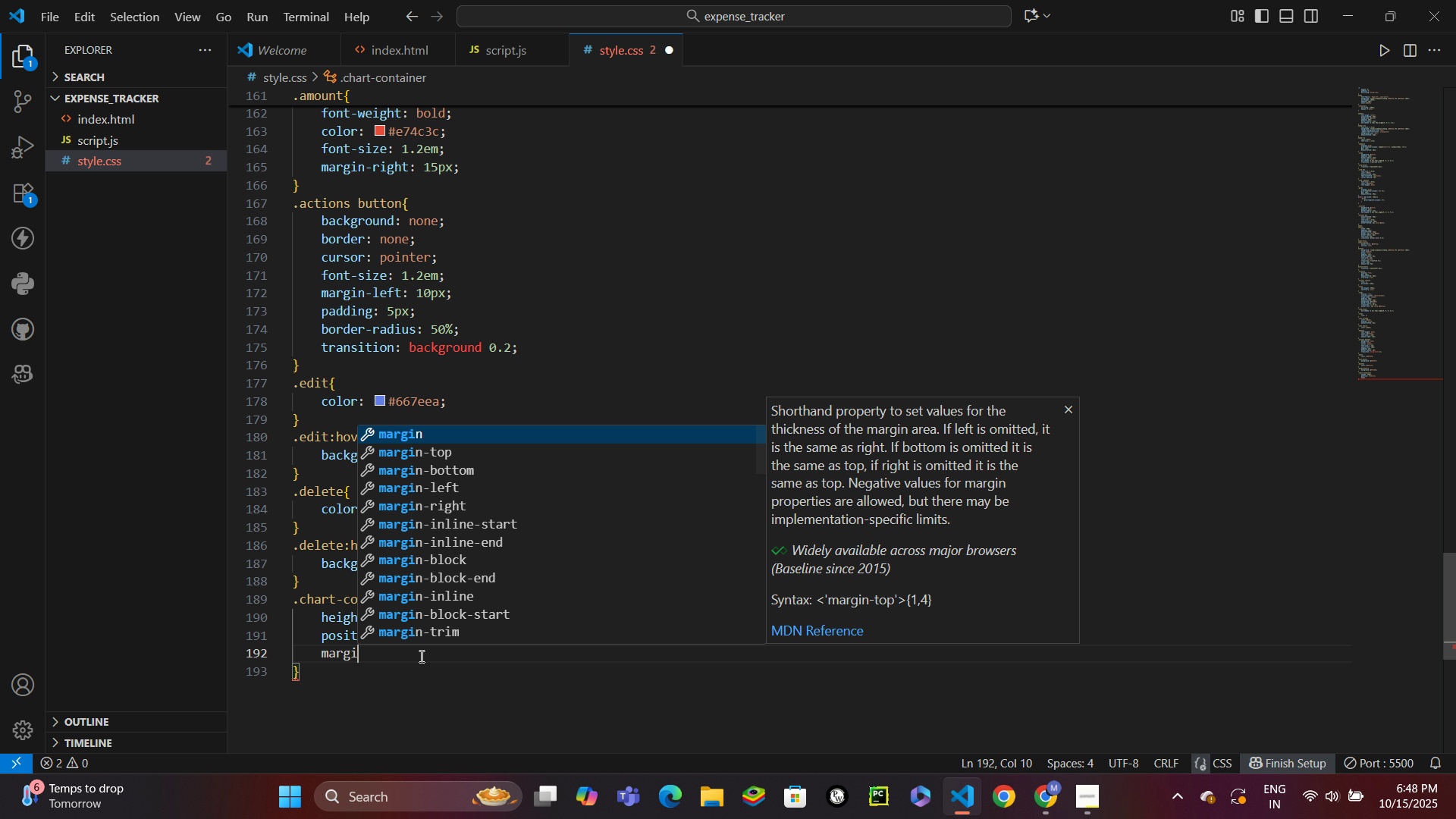 
key(ArrowDown)
 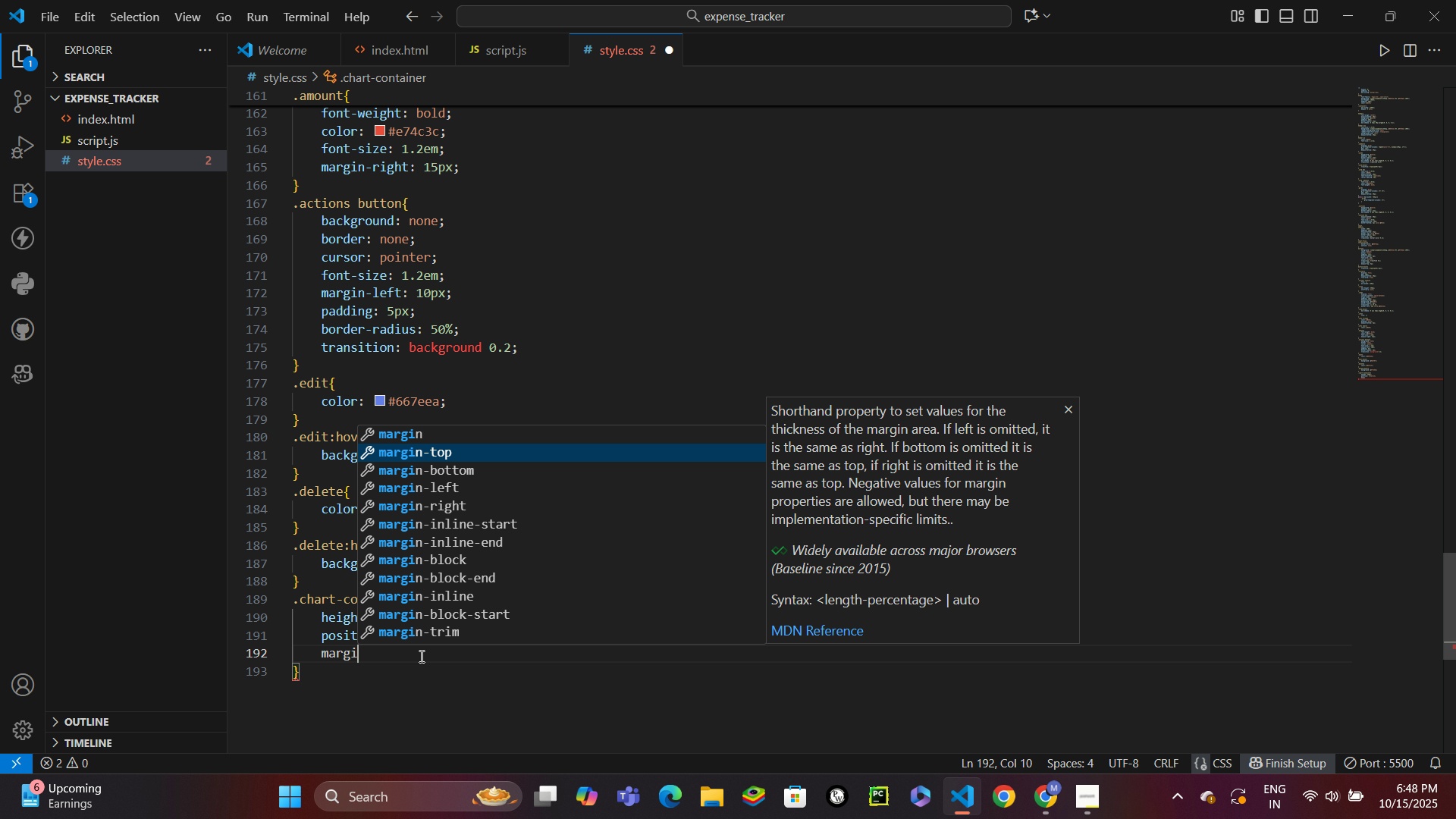 
key(Enter)
 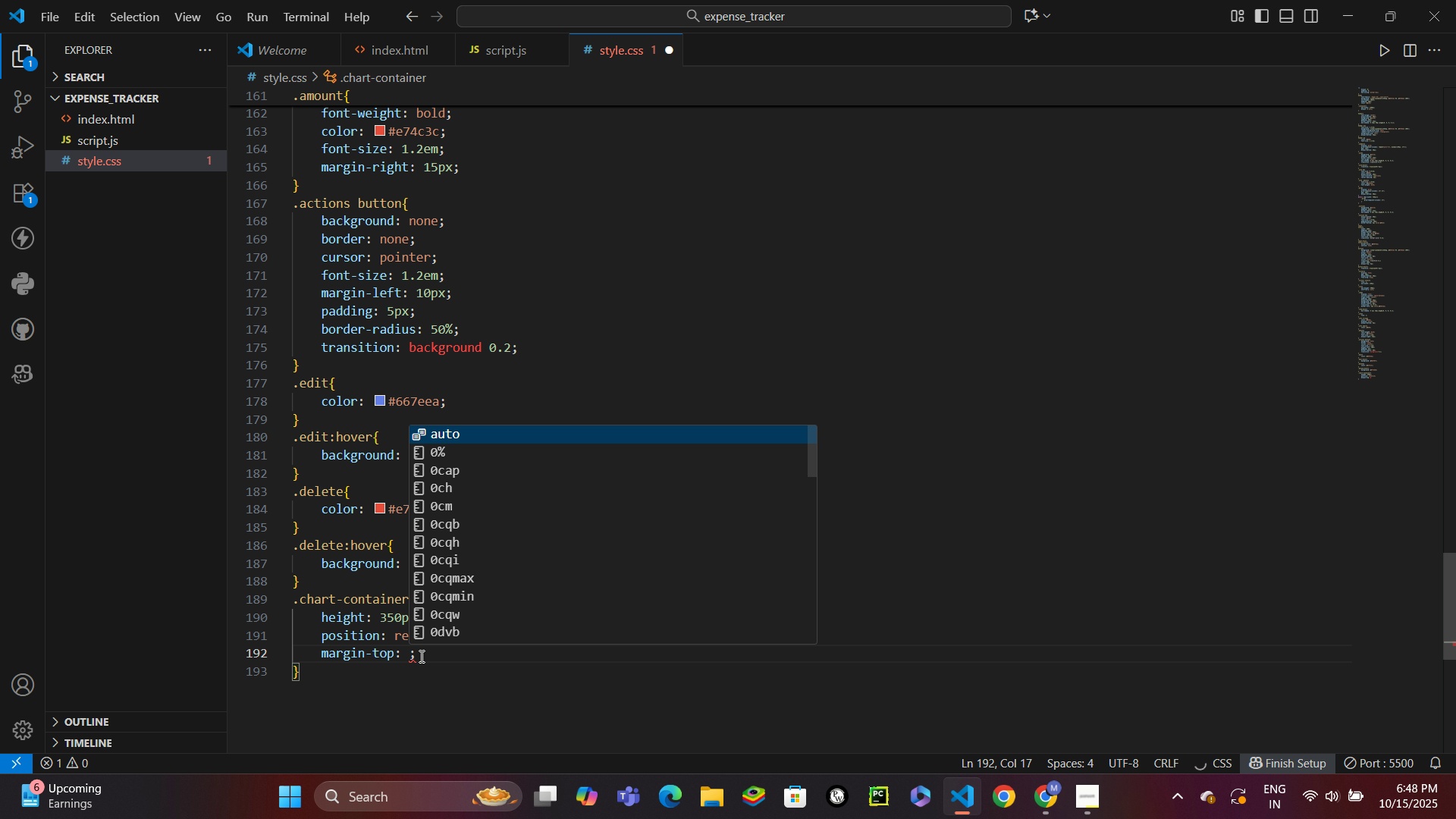 
type(20px)
 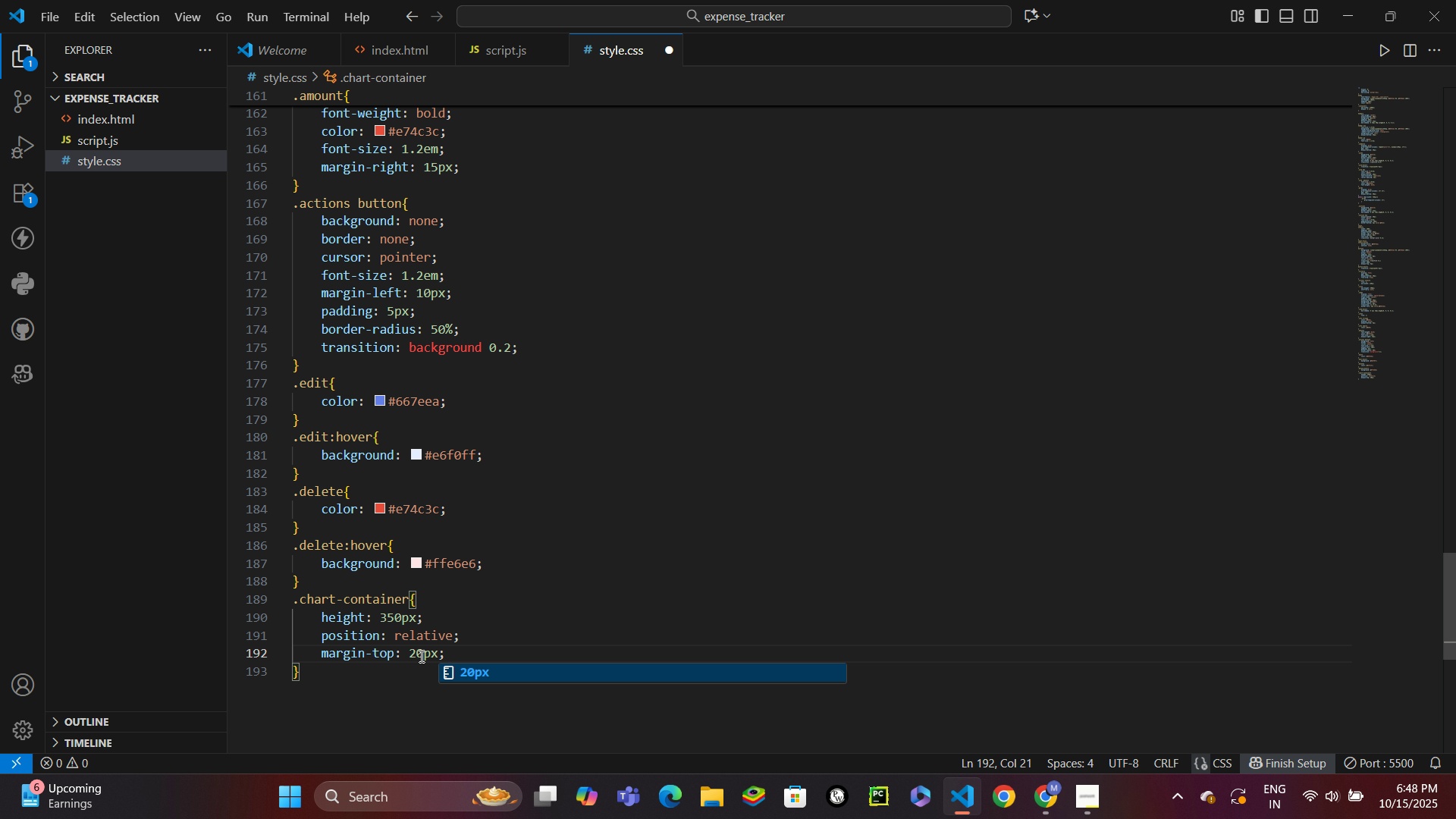 
key(ArrowDown)
 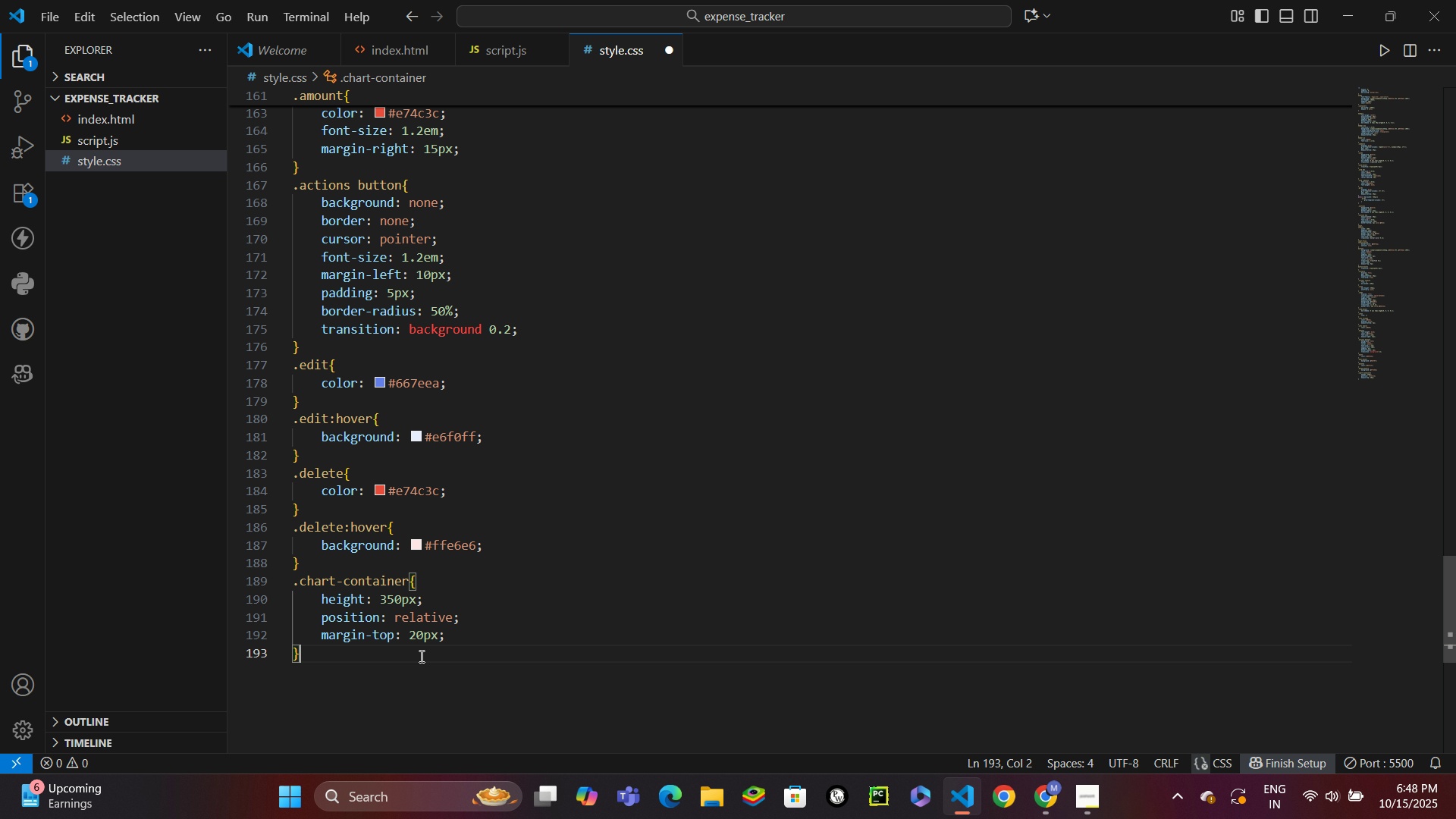 
key(Enter)
 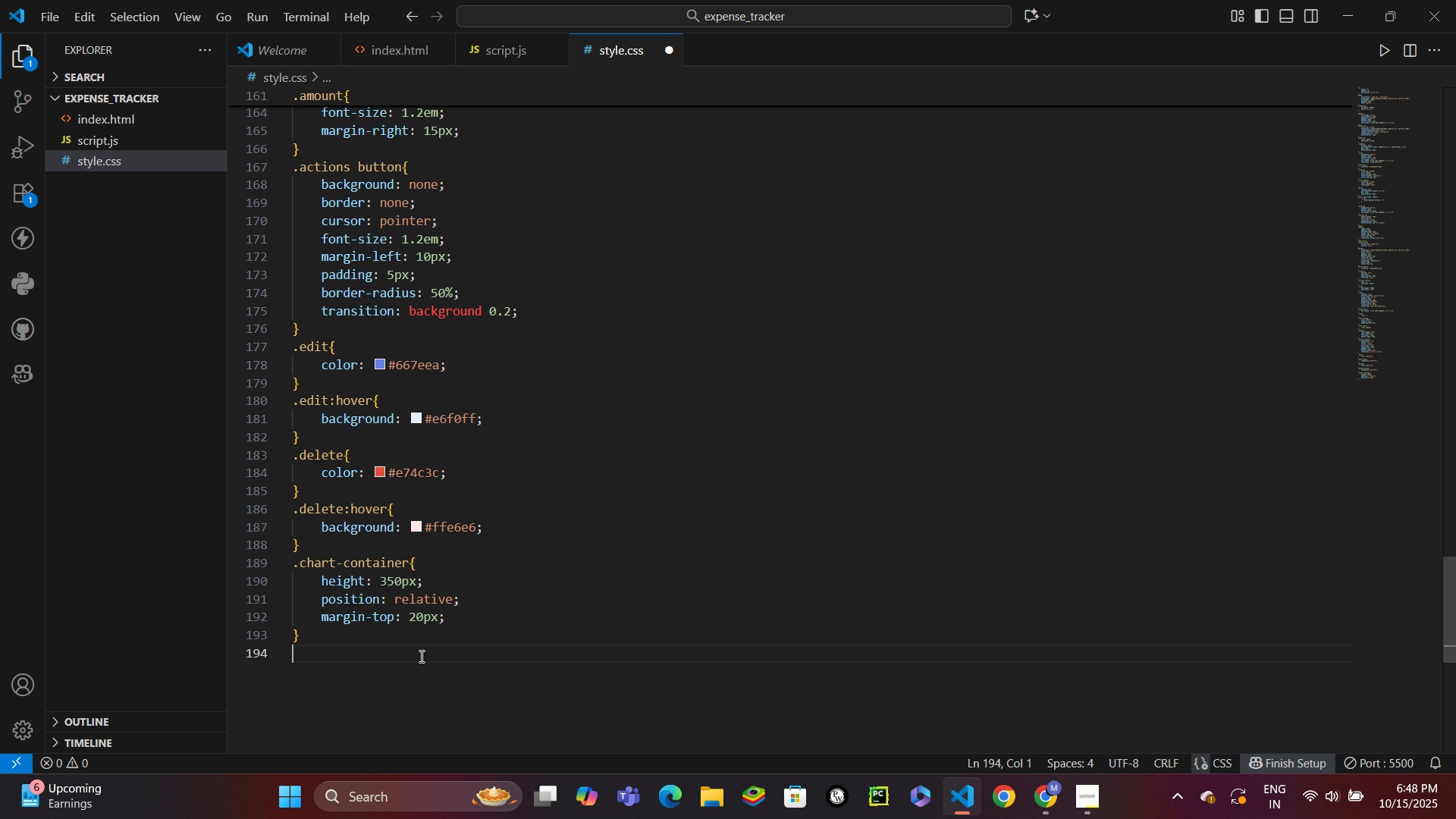 
type(.empty{)
 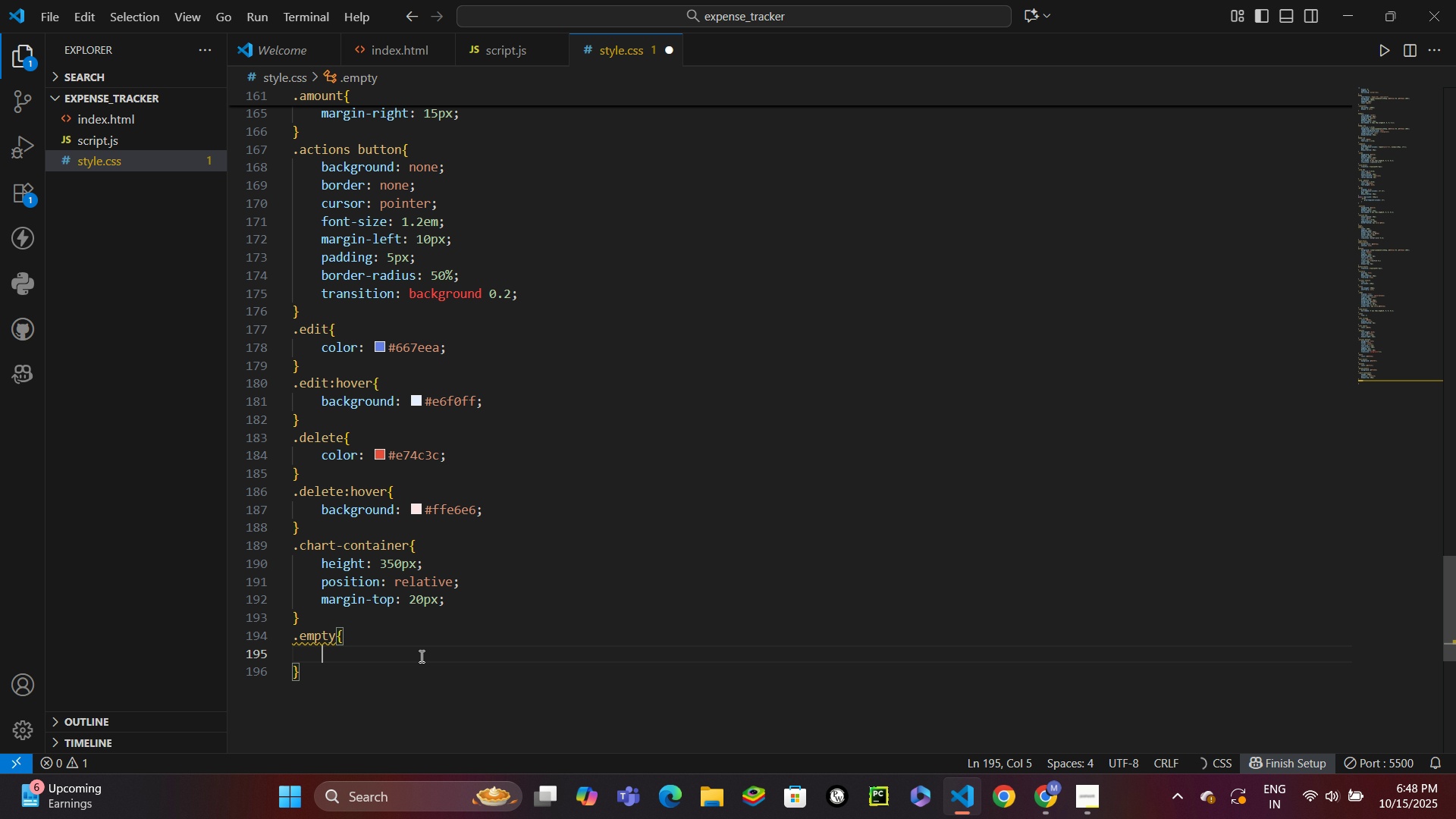 
 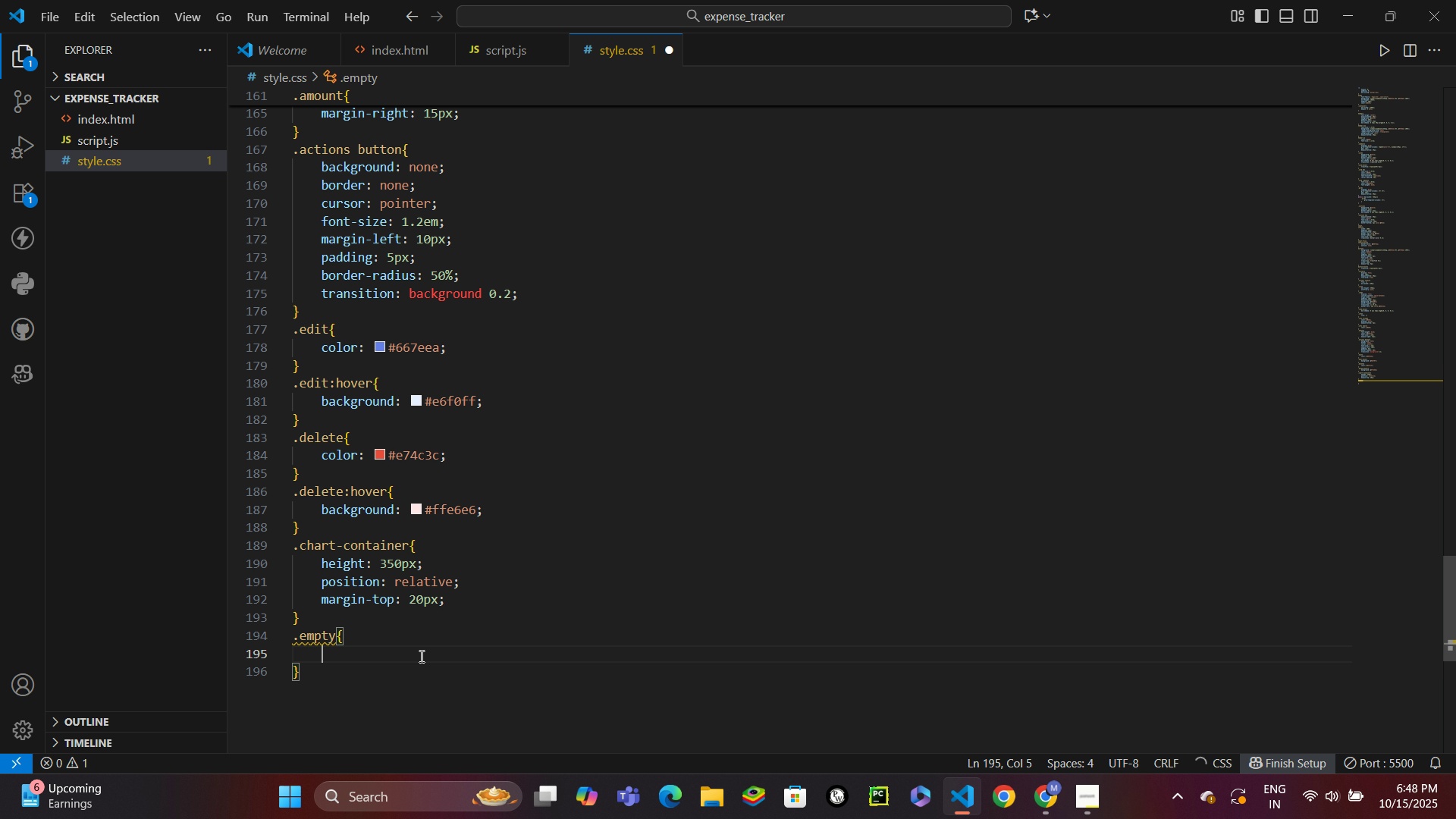 
key(Enter)
 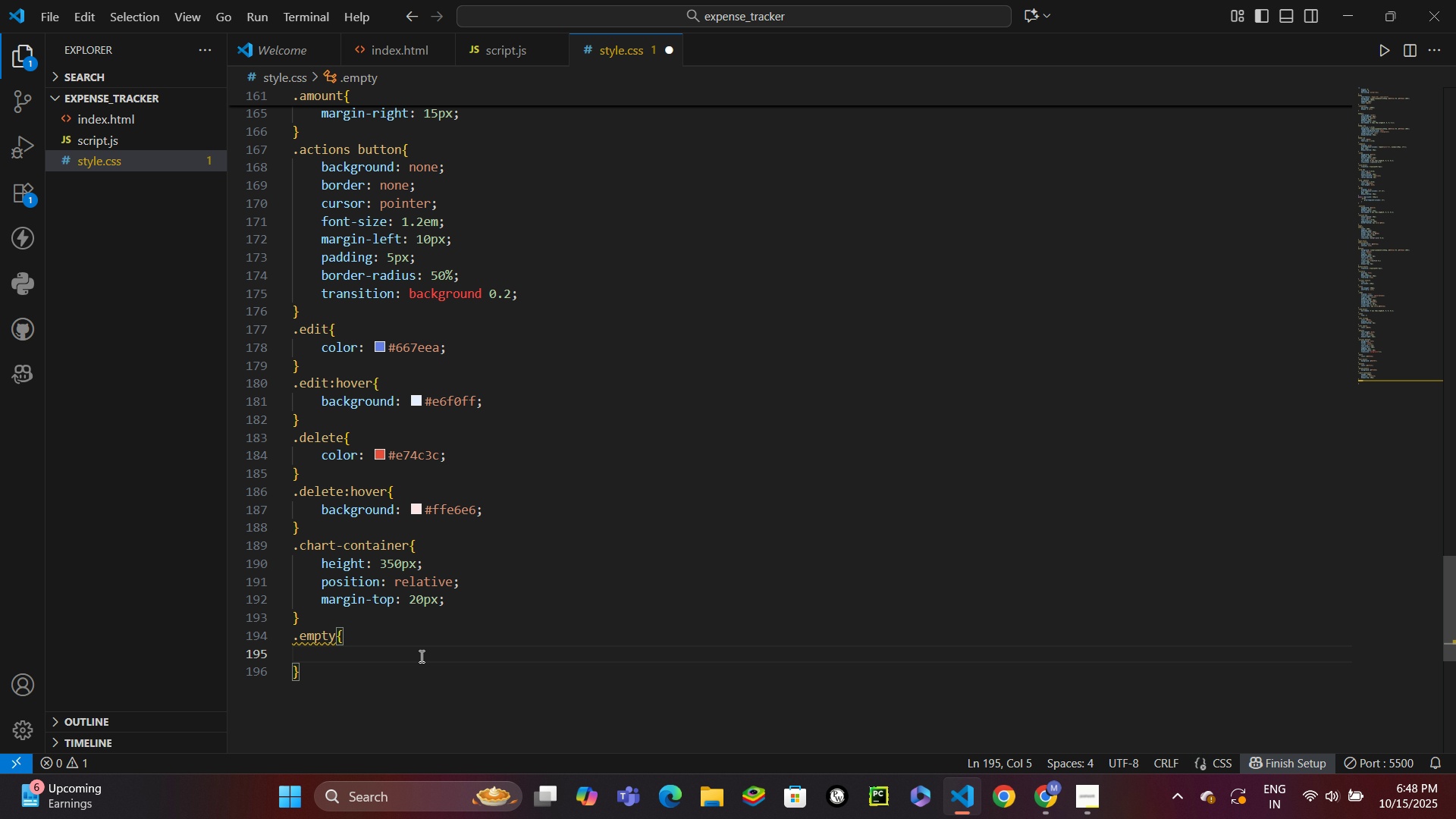 
type(text)
 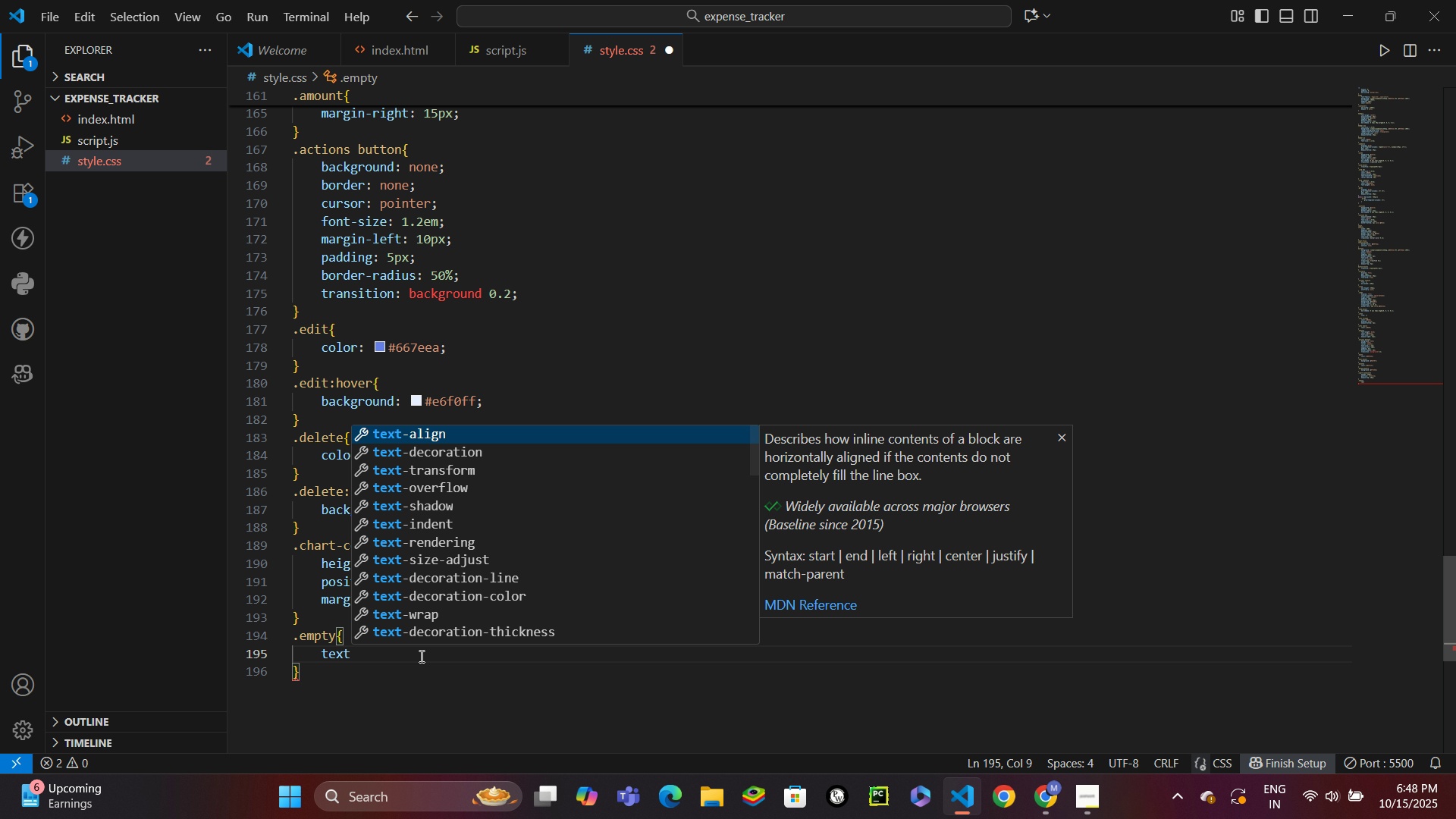 
key(Enter)
 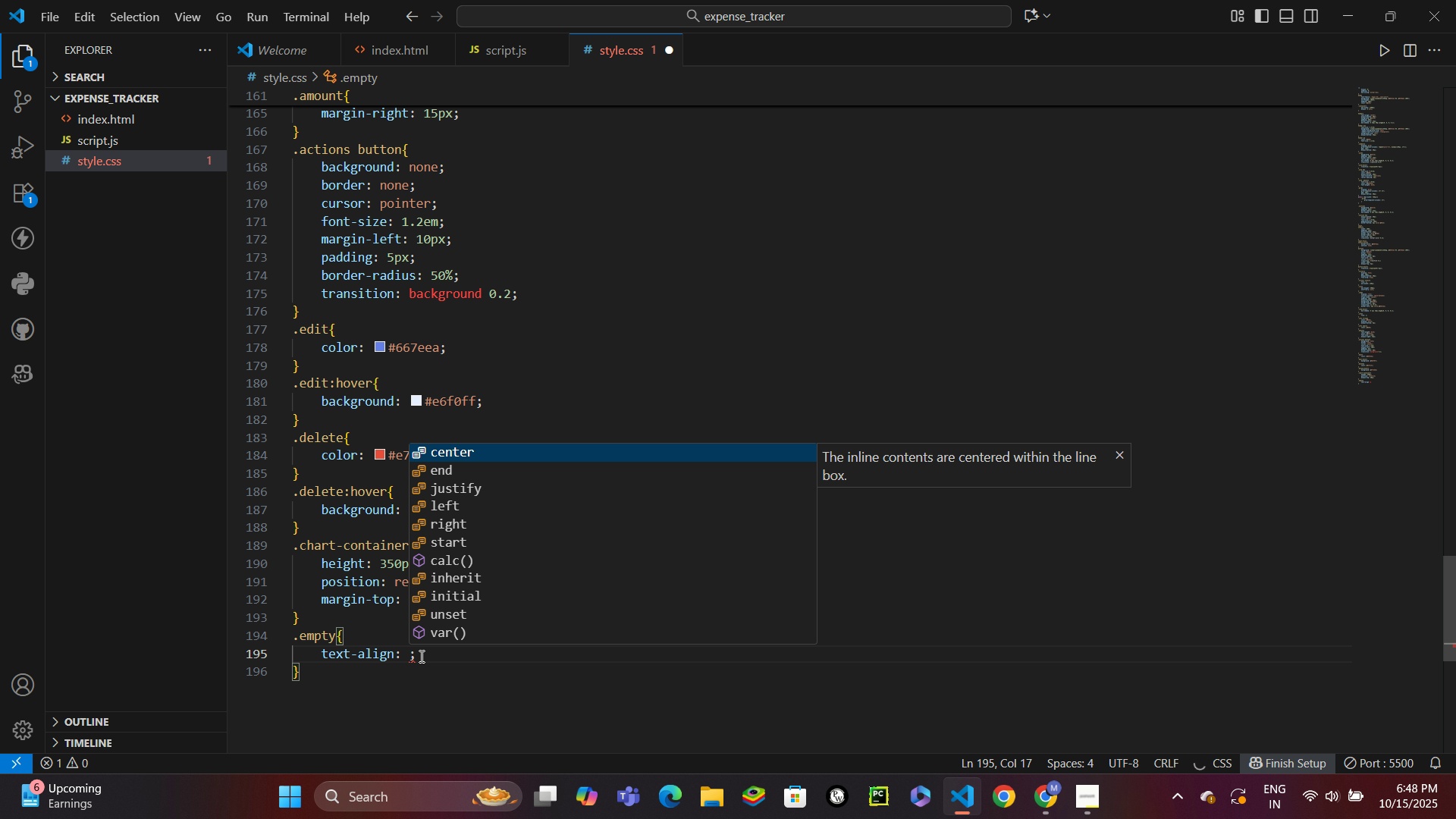 
type(center)
 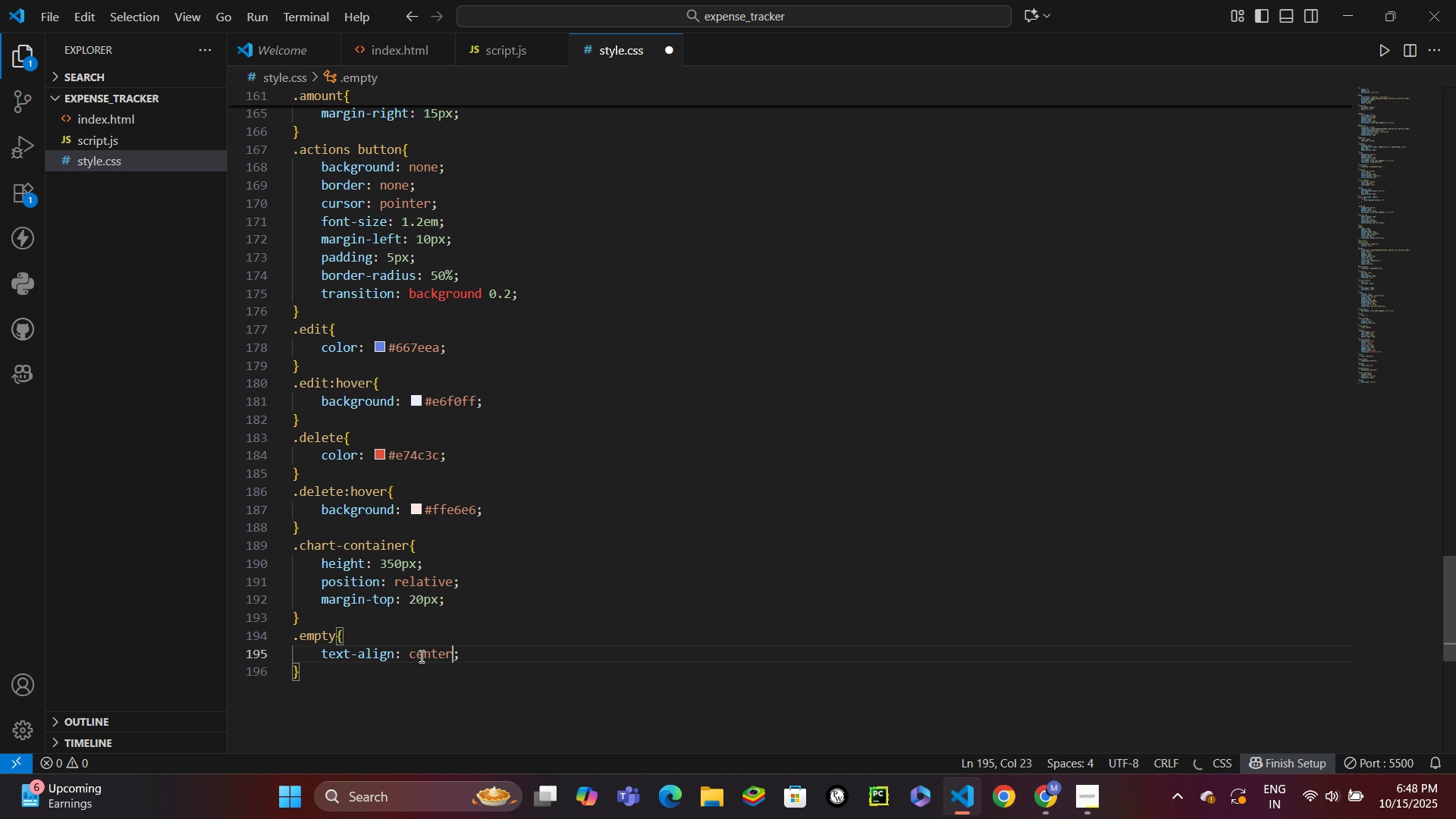 
key(Enter)
 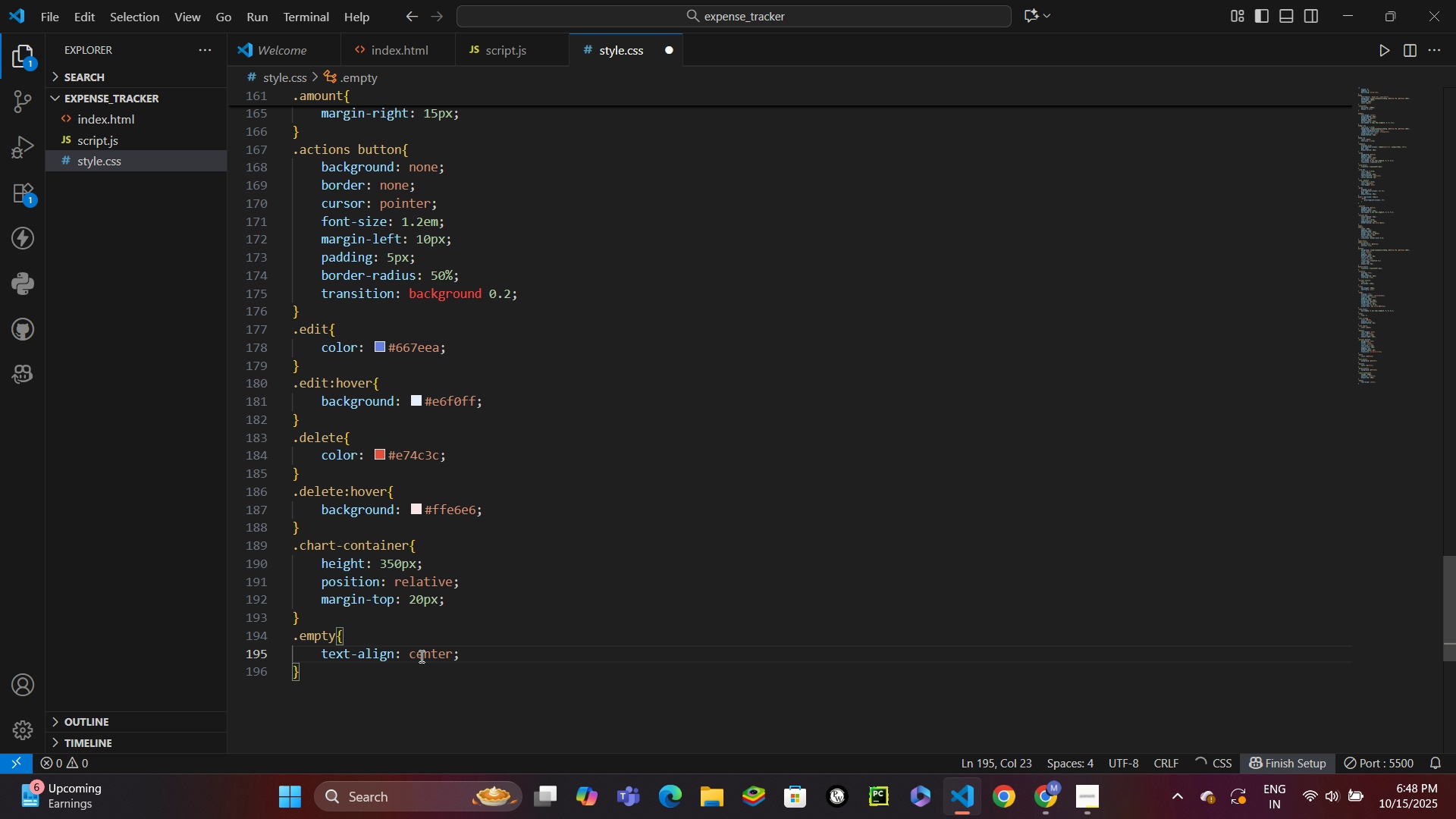 
key(Control+ControlLeft)
 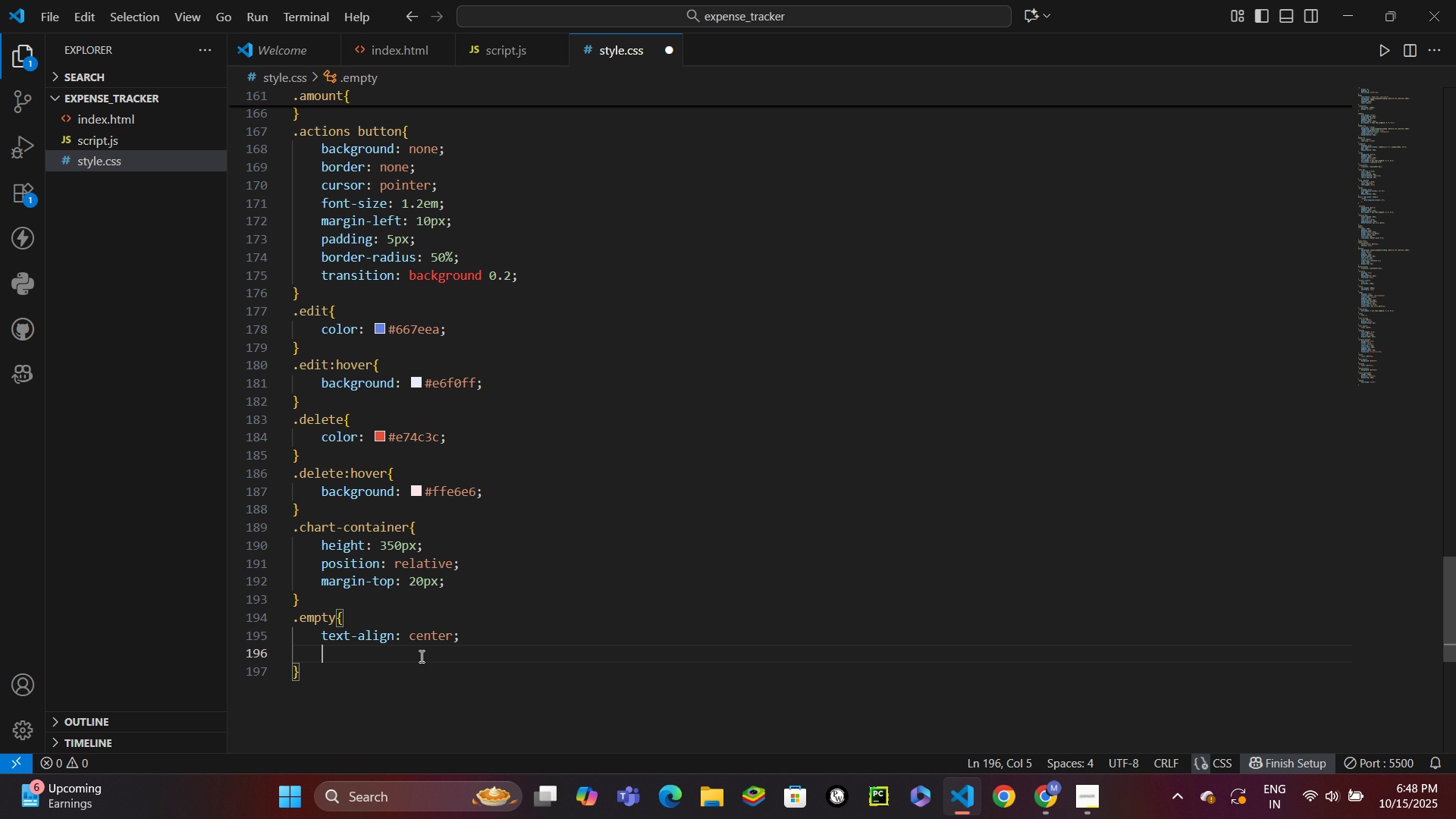 
key(Control+Enter)
 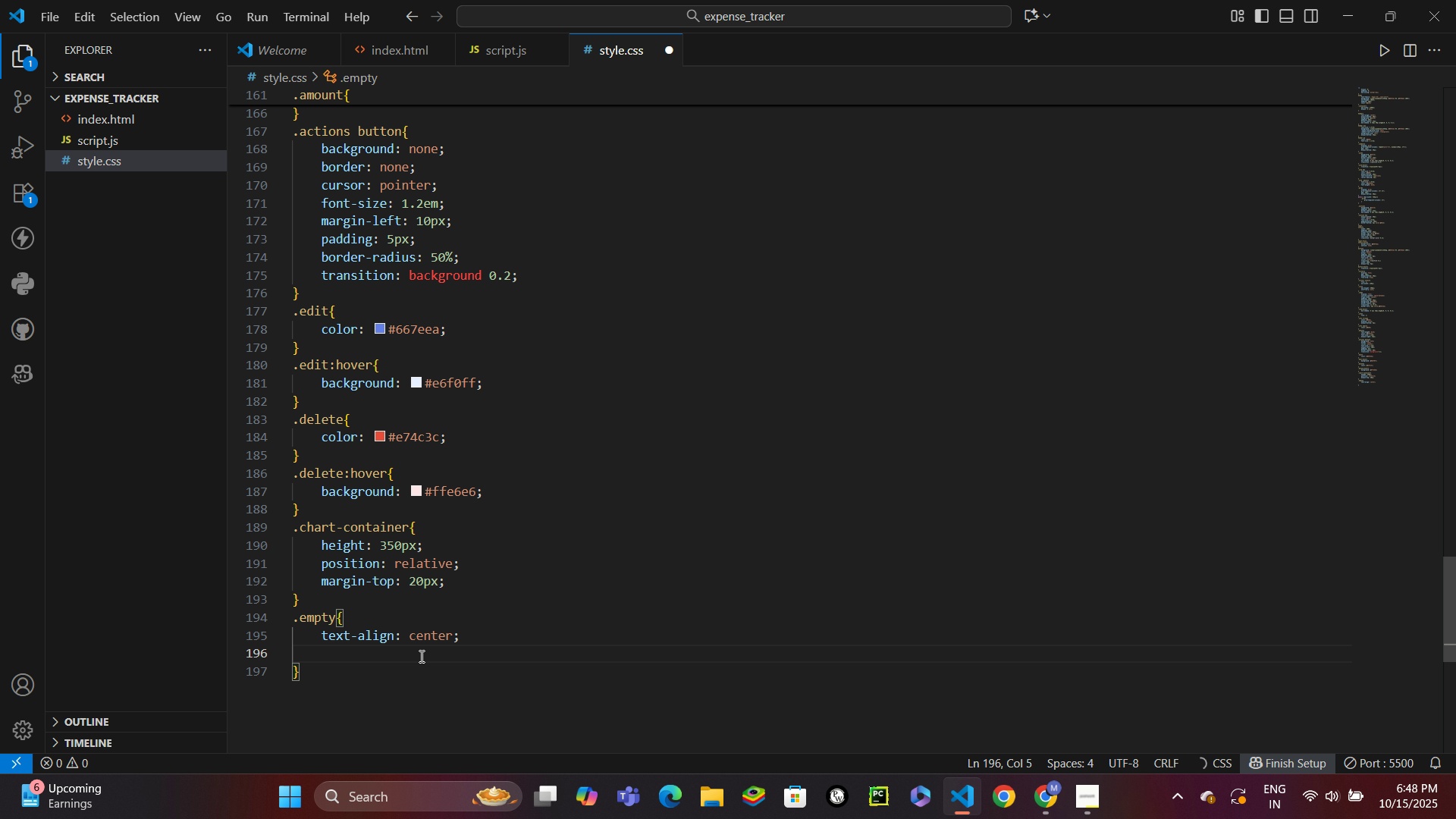 
type(color)
 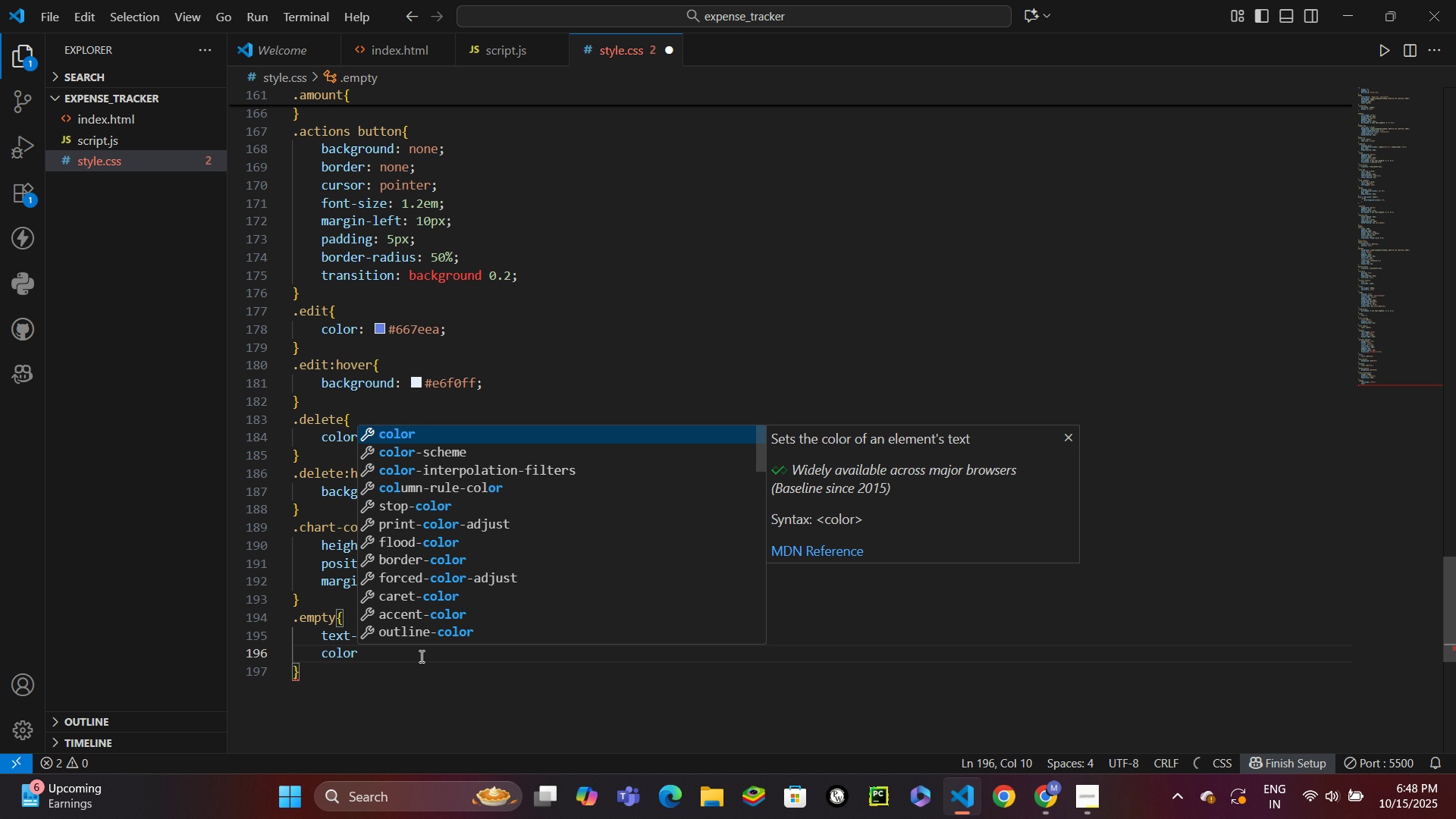 
key(Enter)
 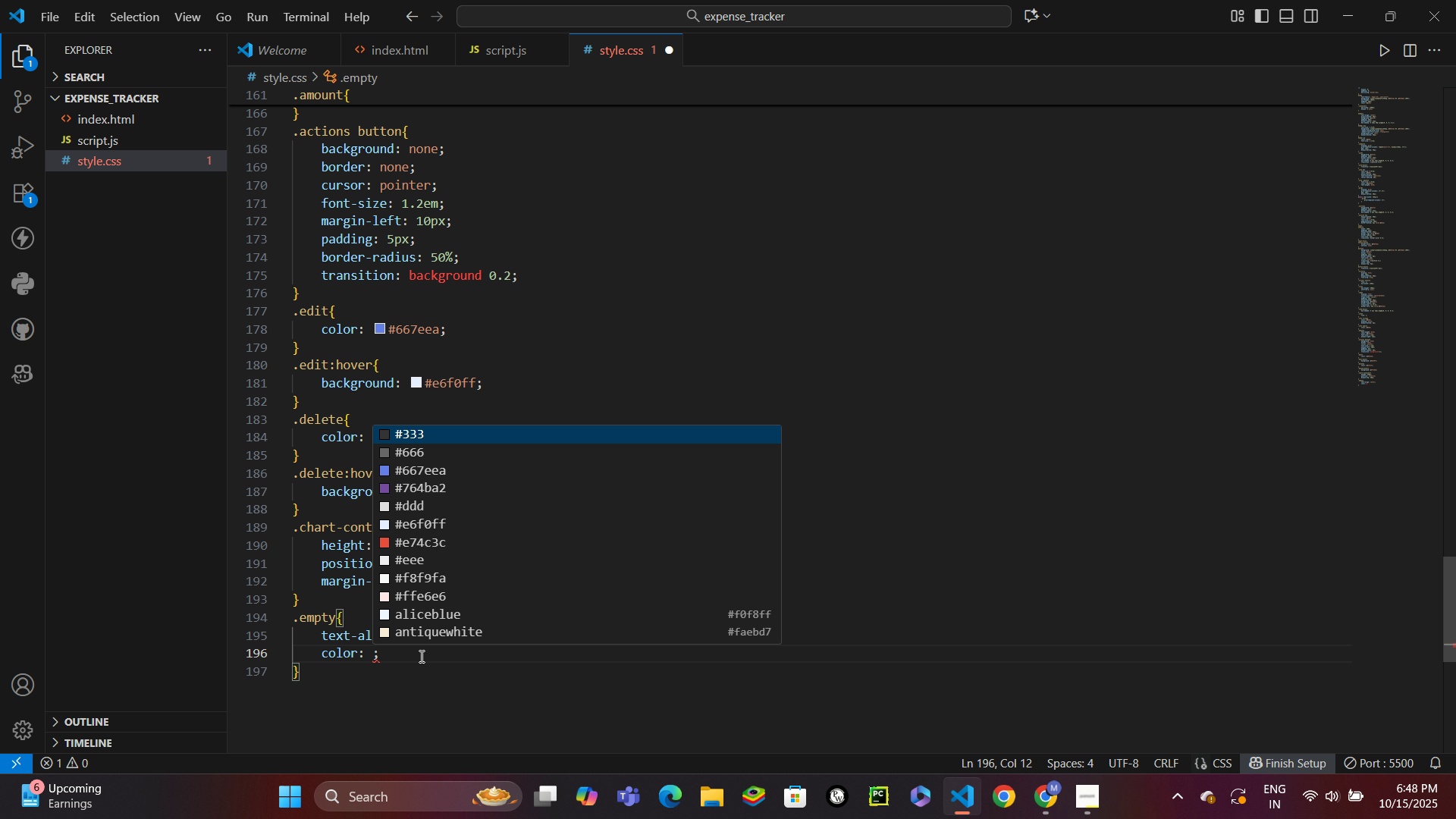 
type(#999)
 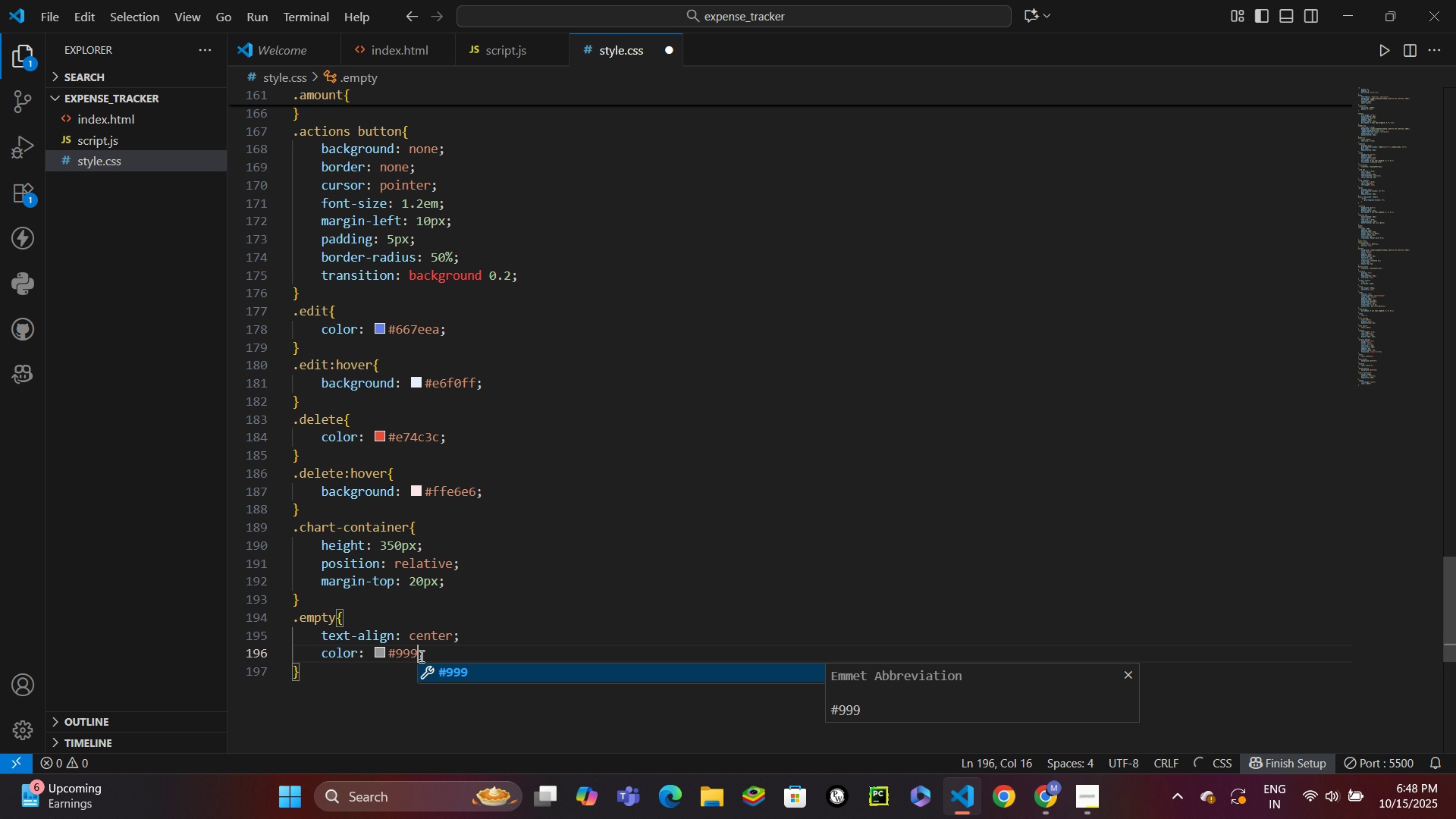 
key(Control+Enter)
 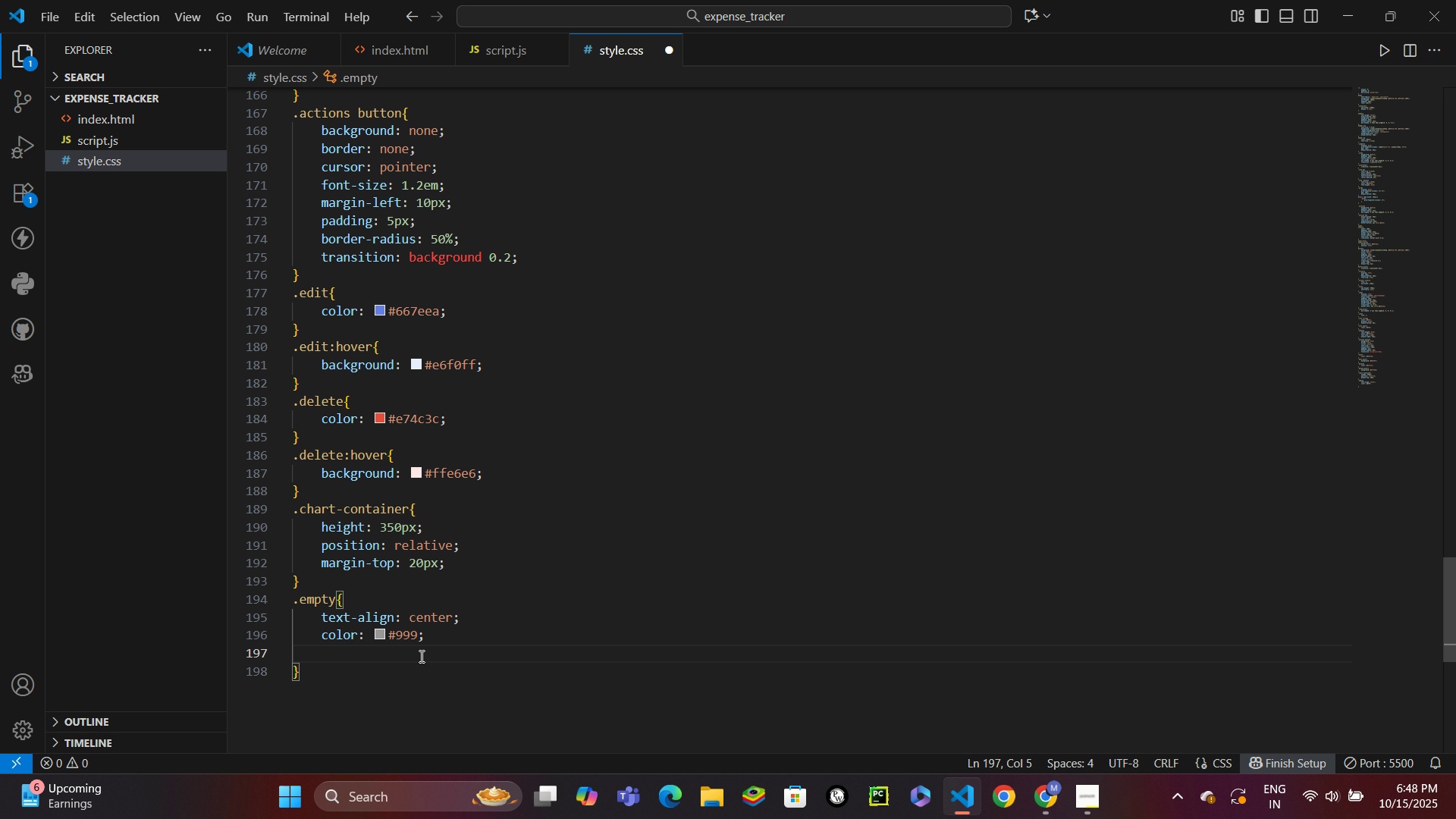 
type(padd)
 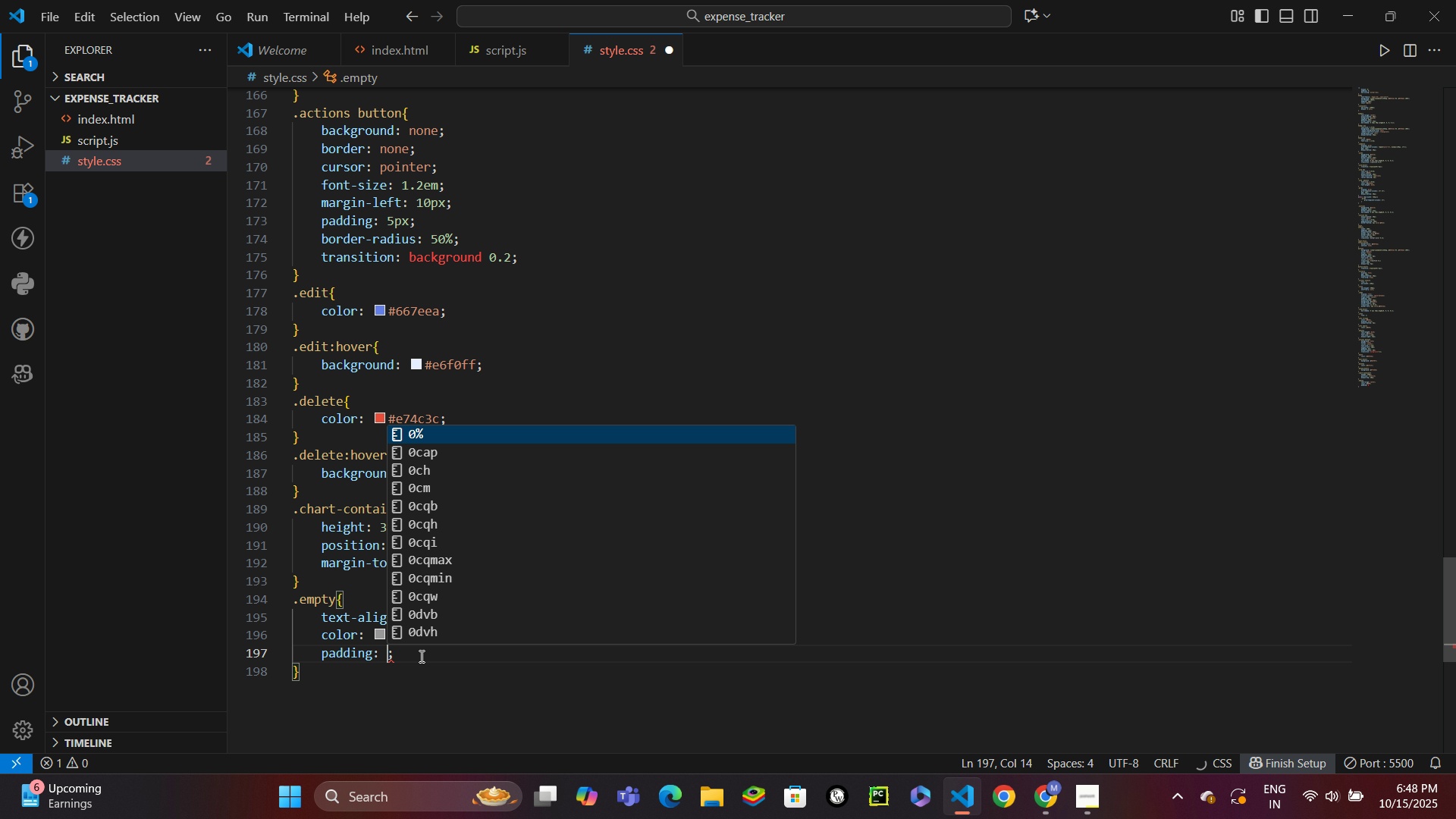 
key(Enter)
 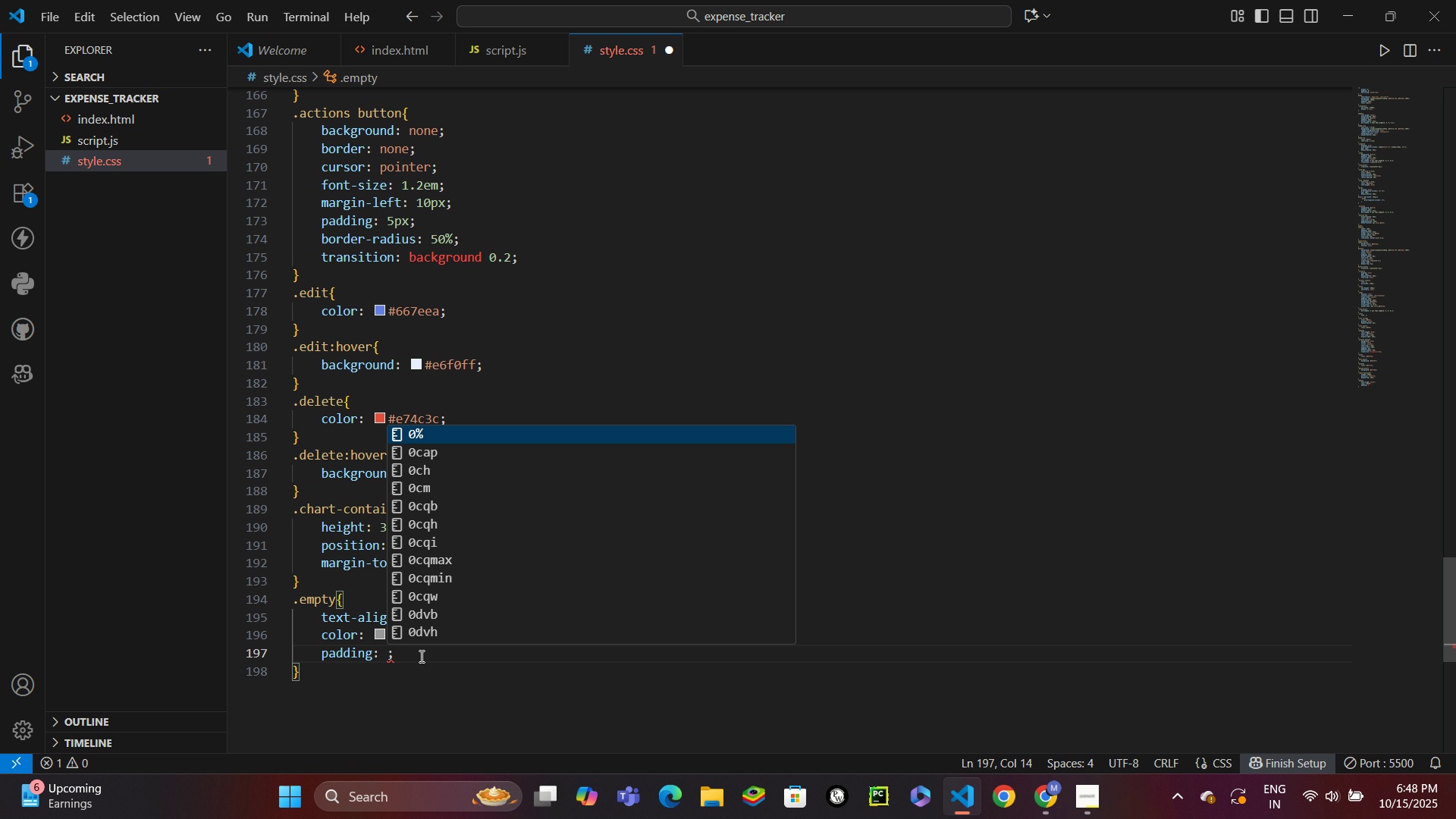 
type(50px 20px)
 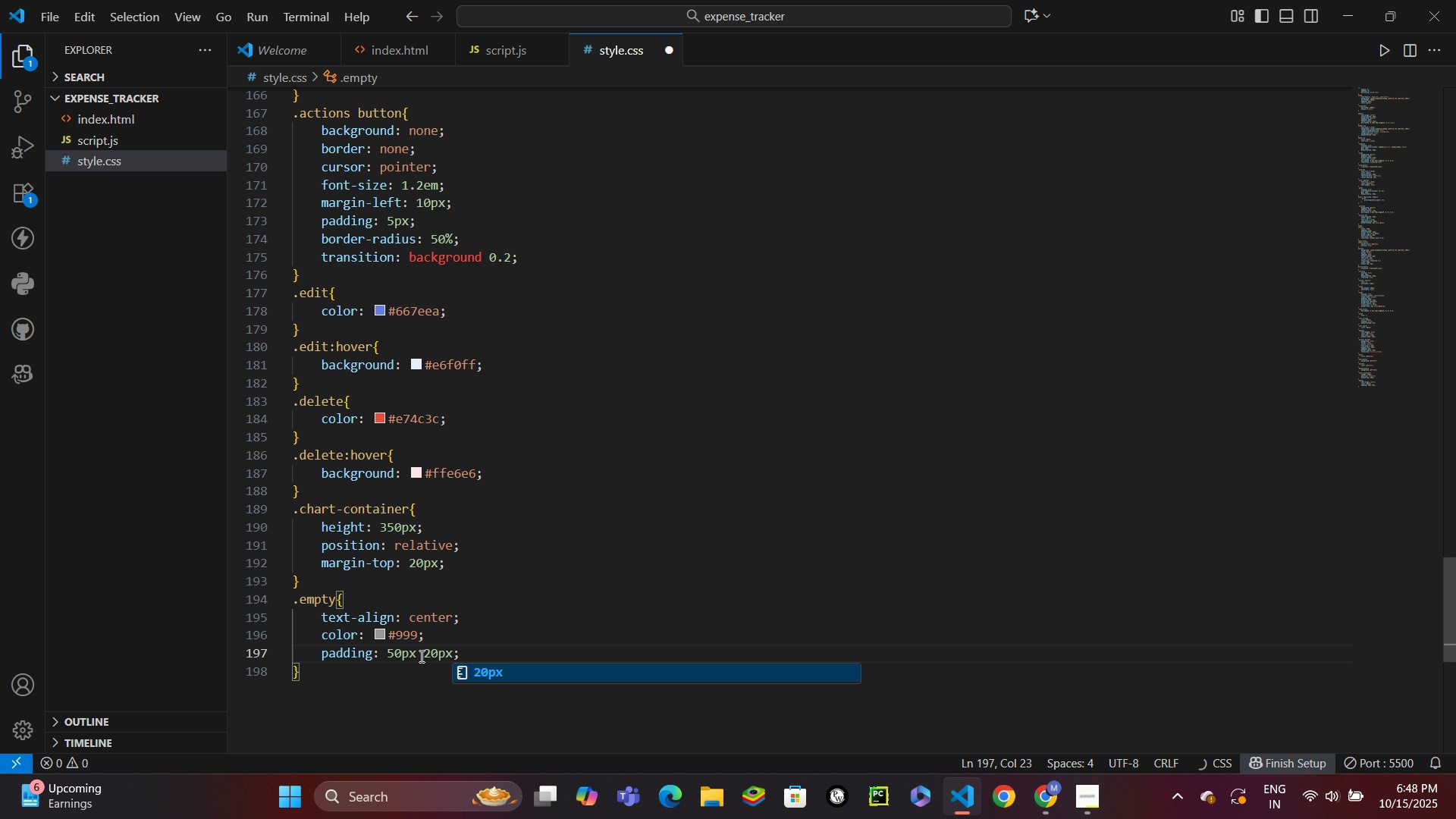 
key(Control+ControlLeft)
 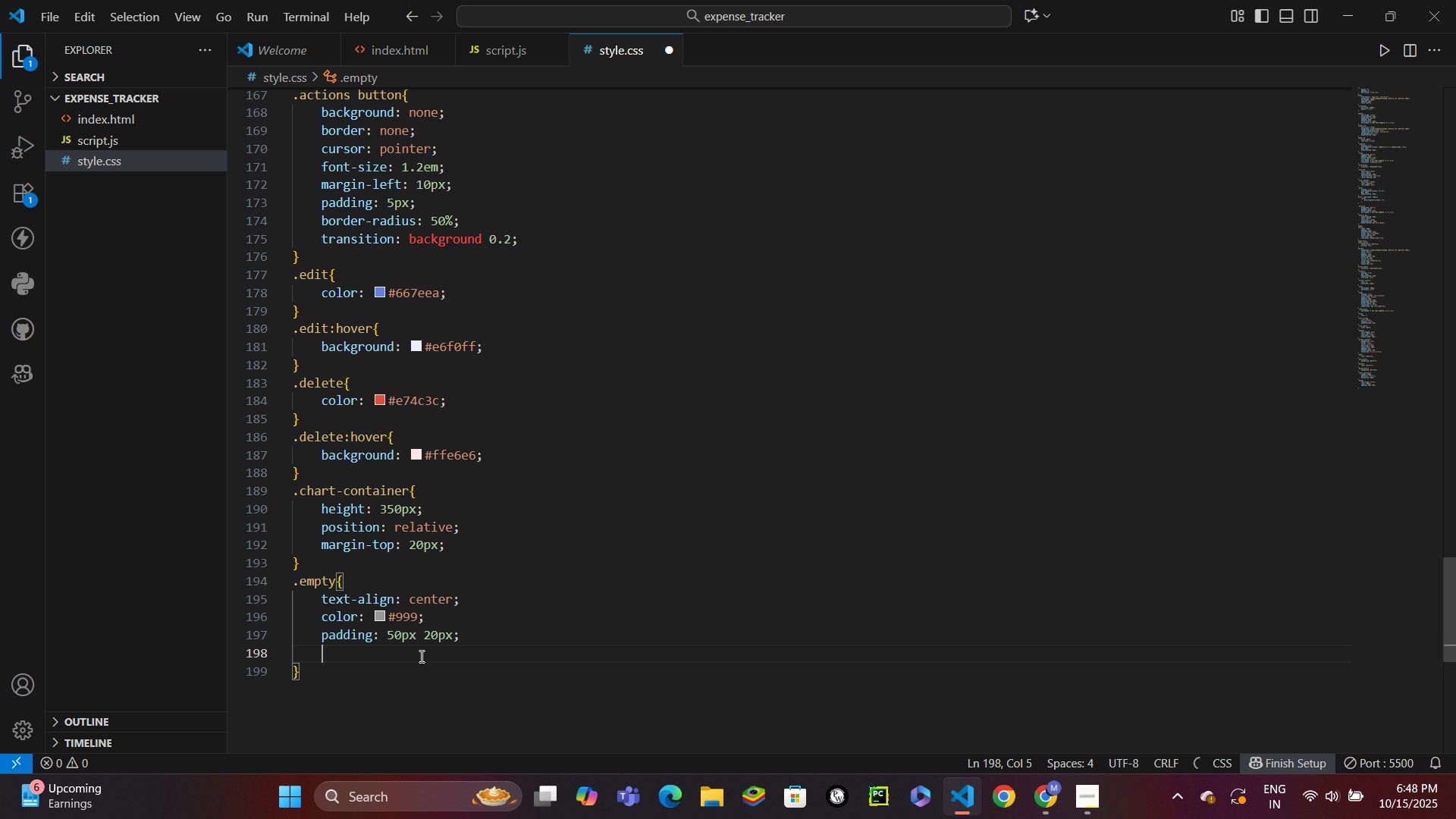 
key(Control+Enter)
 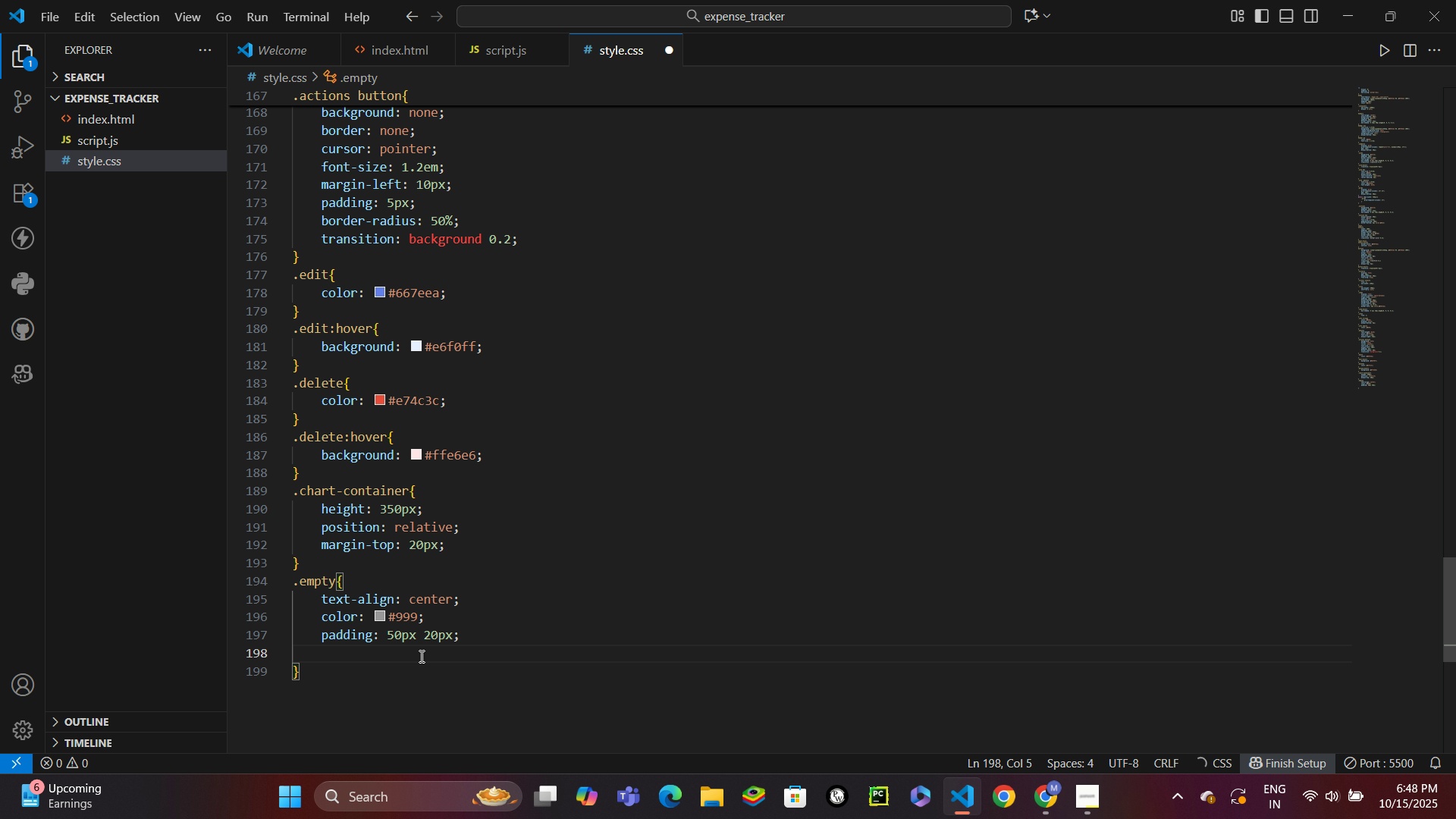 
type(fonts)
 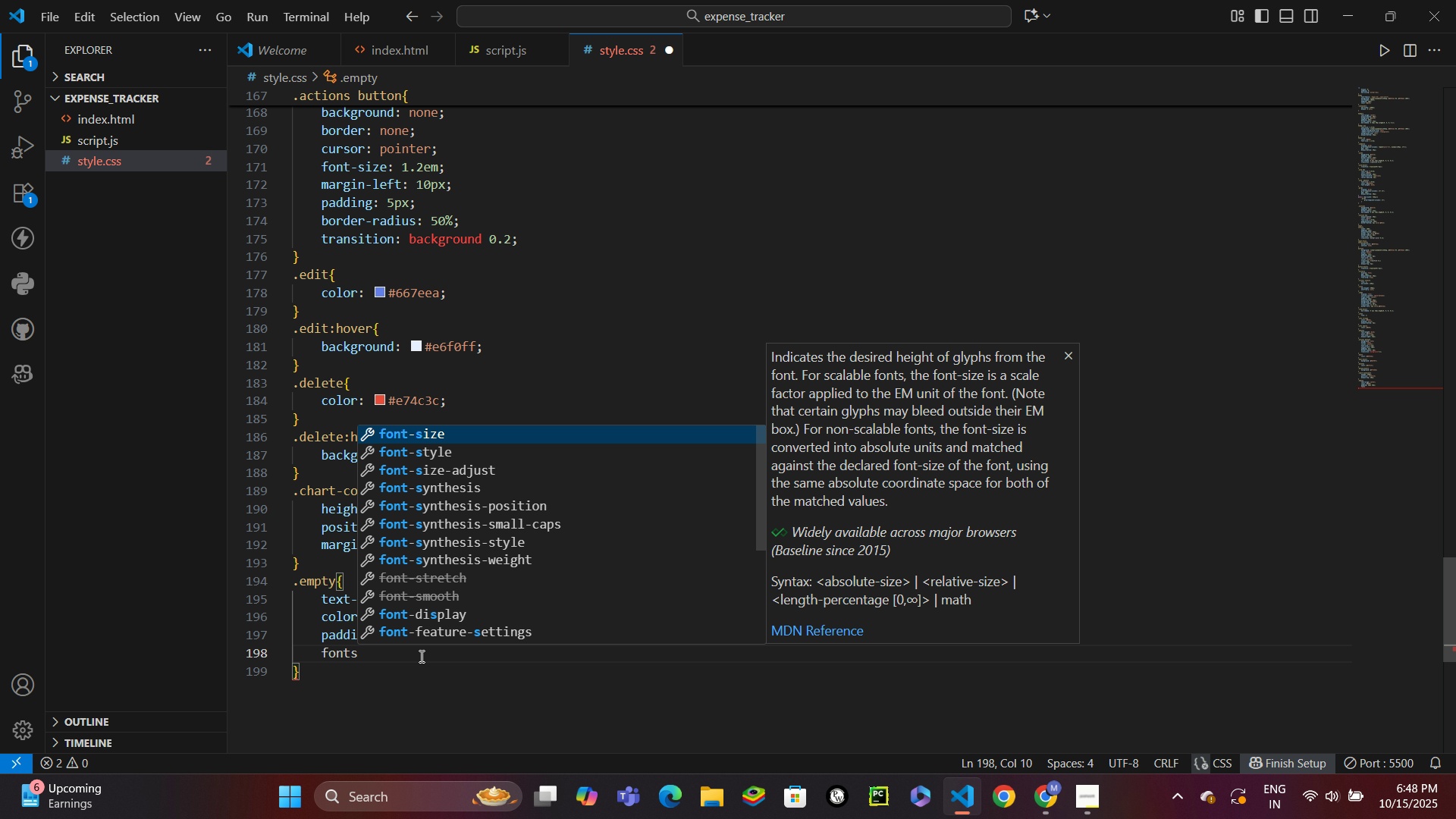 
key(Enter)
 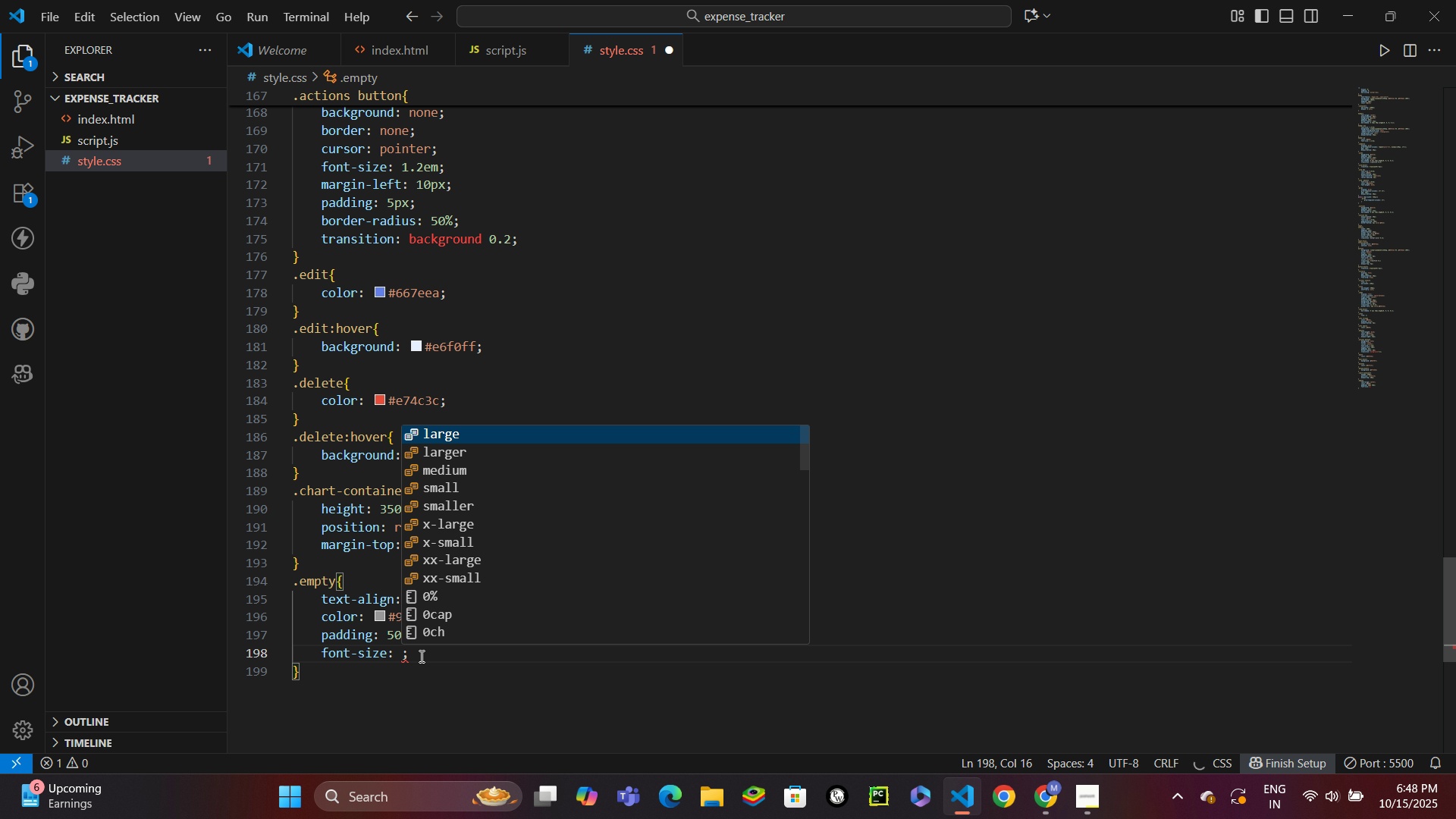 
key(Control+Backspace)
 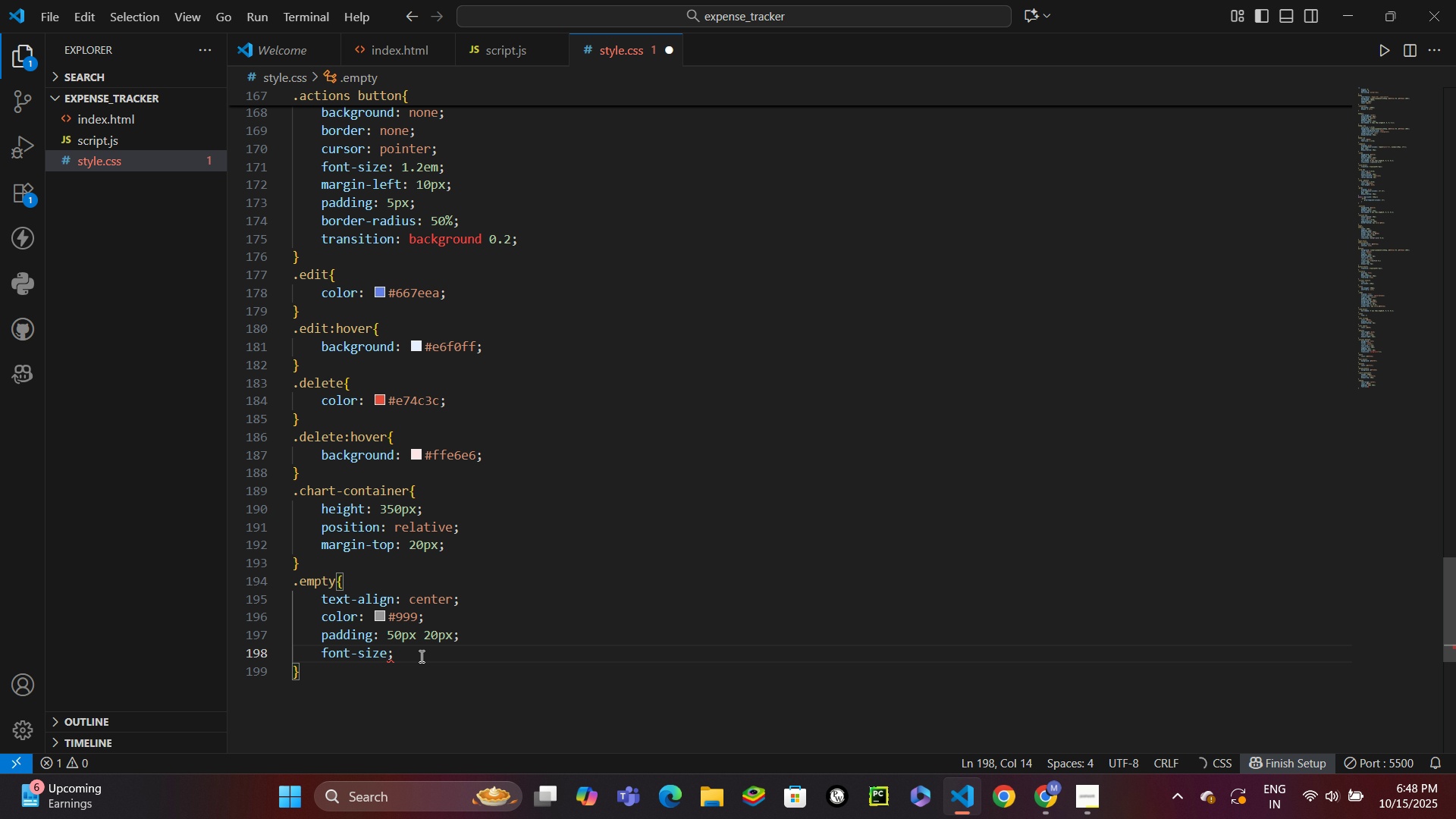 
key(Control+Backspace)
 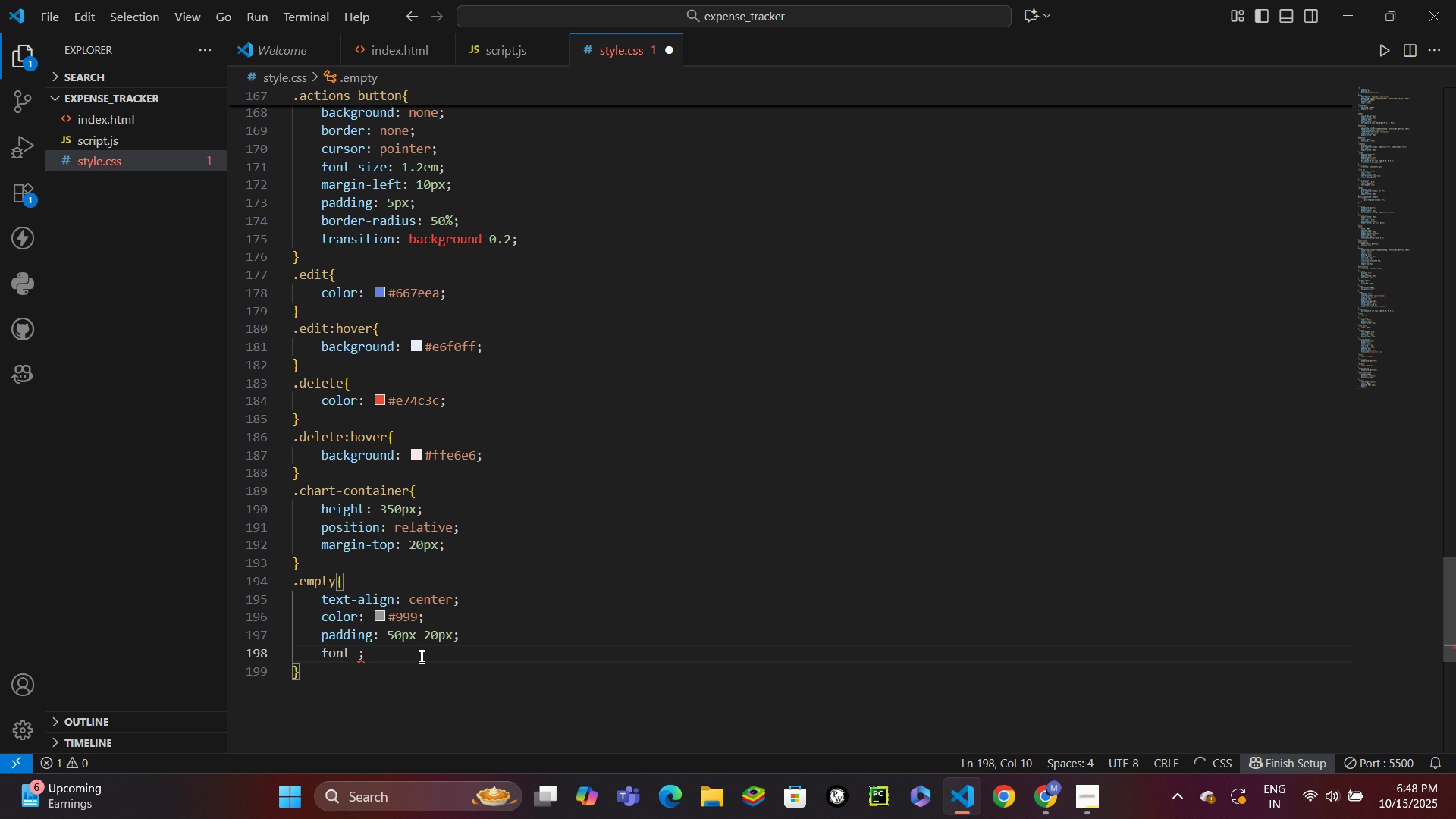 
type(sty)
 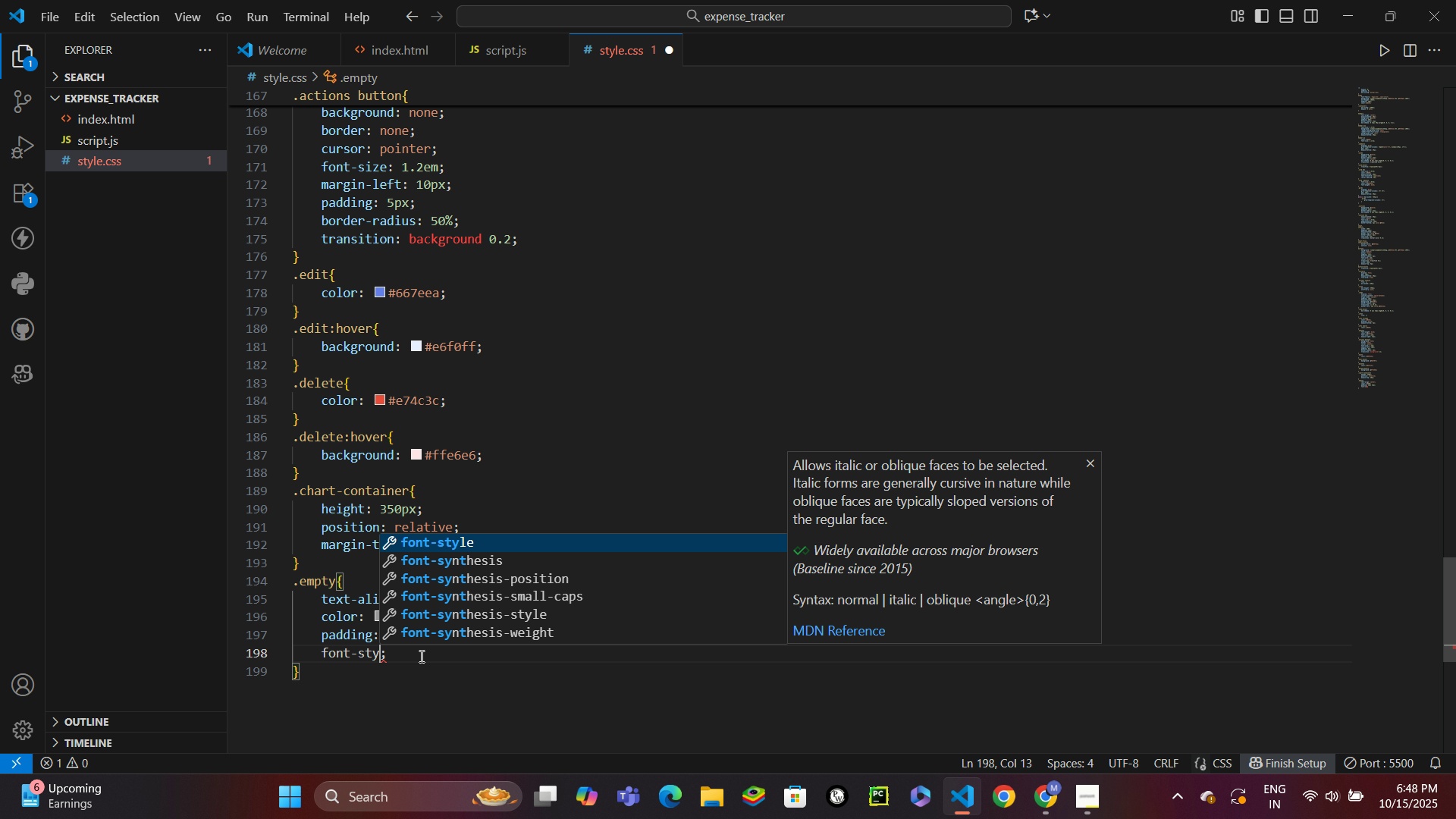 
key(Enter)
 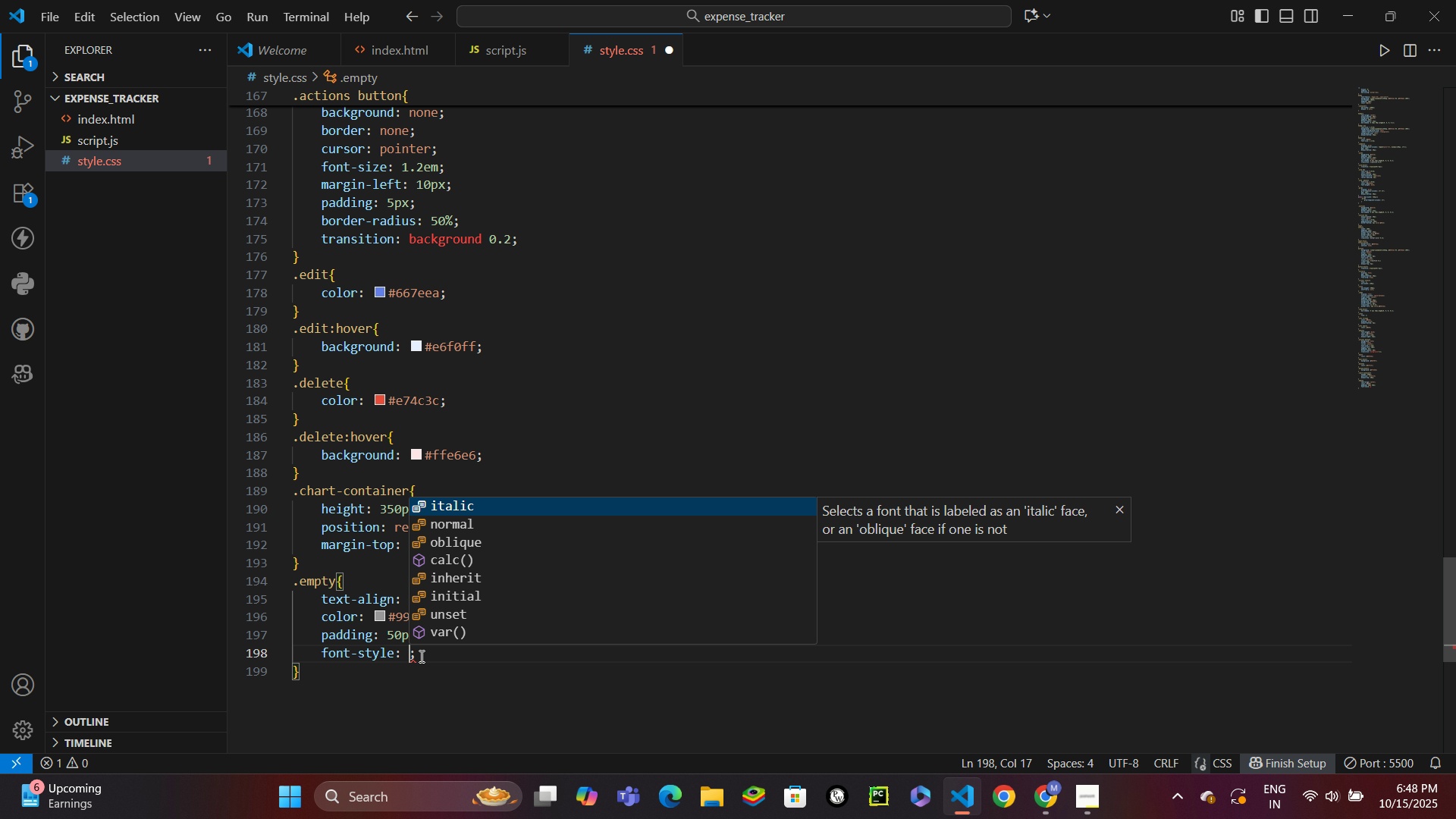 
type(it)
 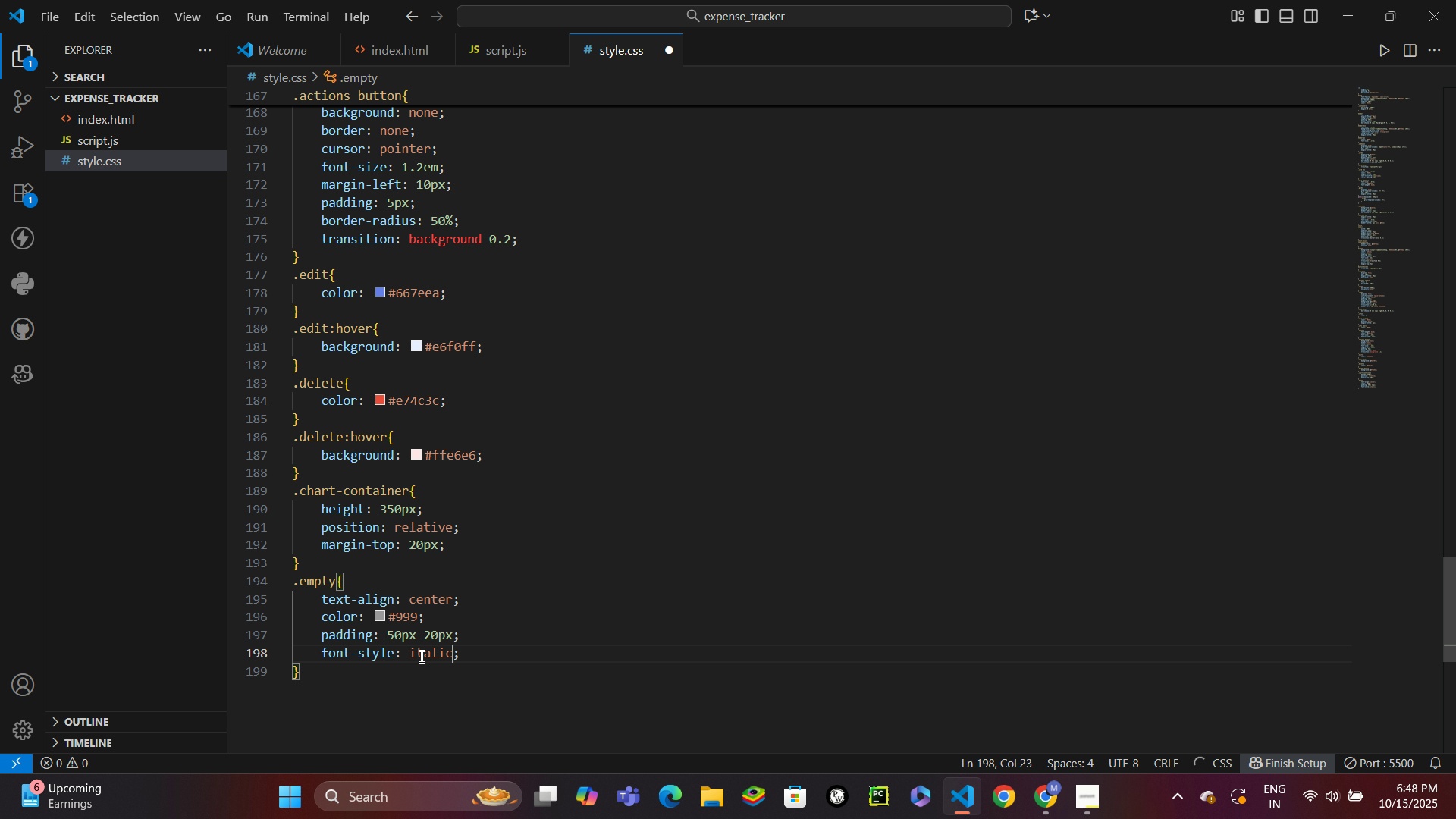 
key(Enter)
 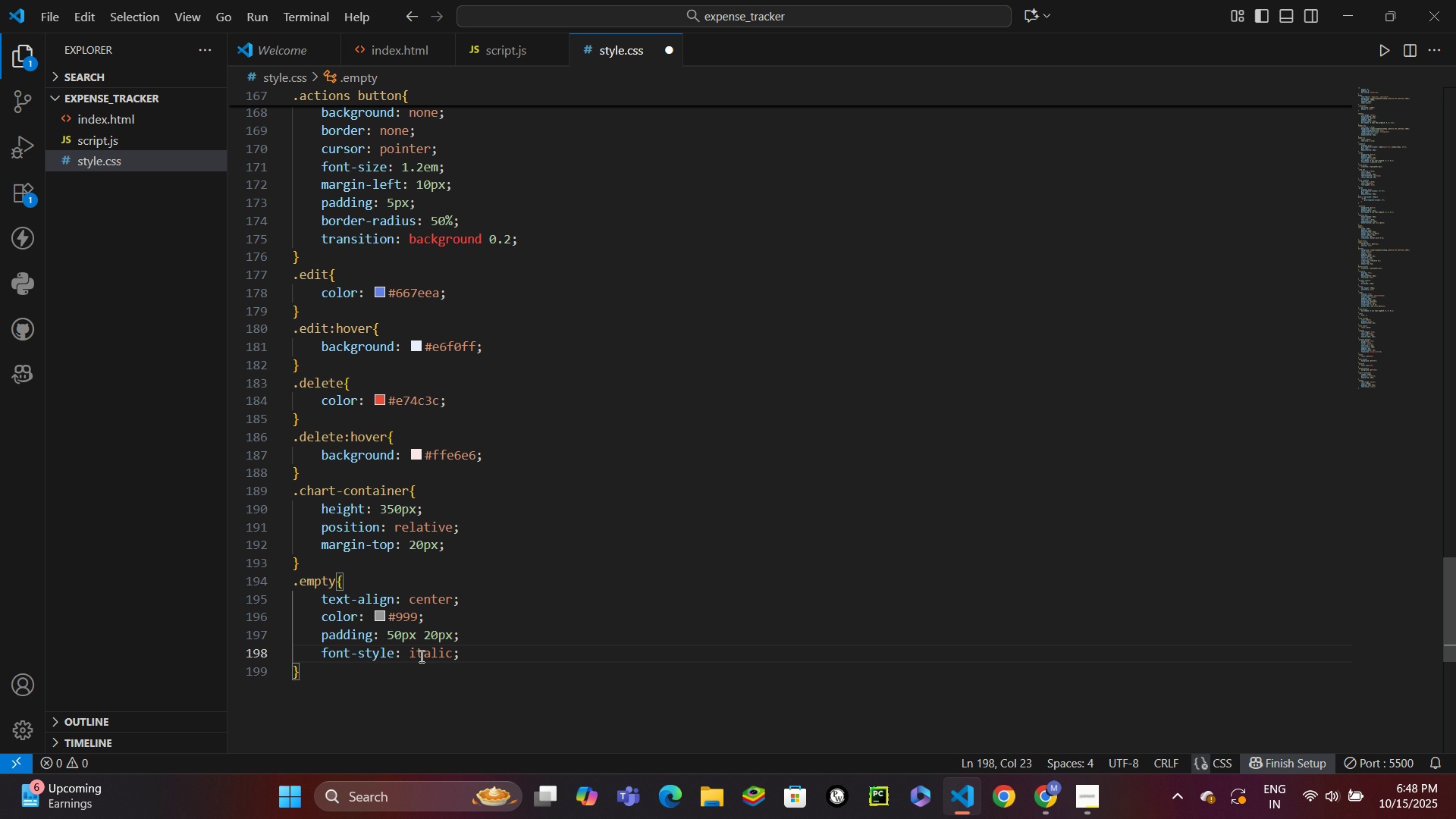 
key(ArrowDown)
 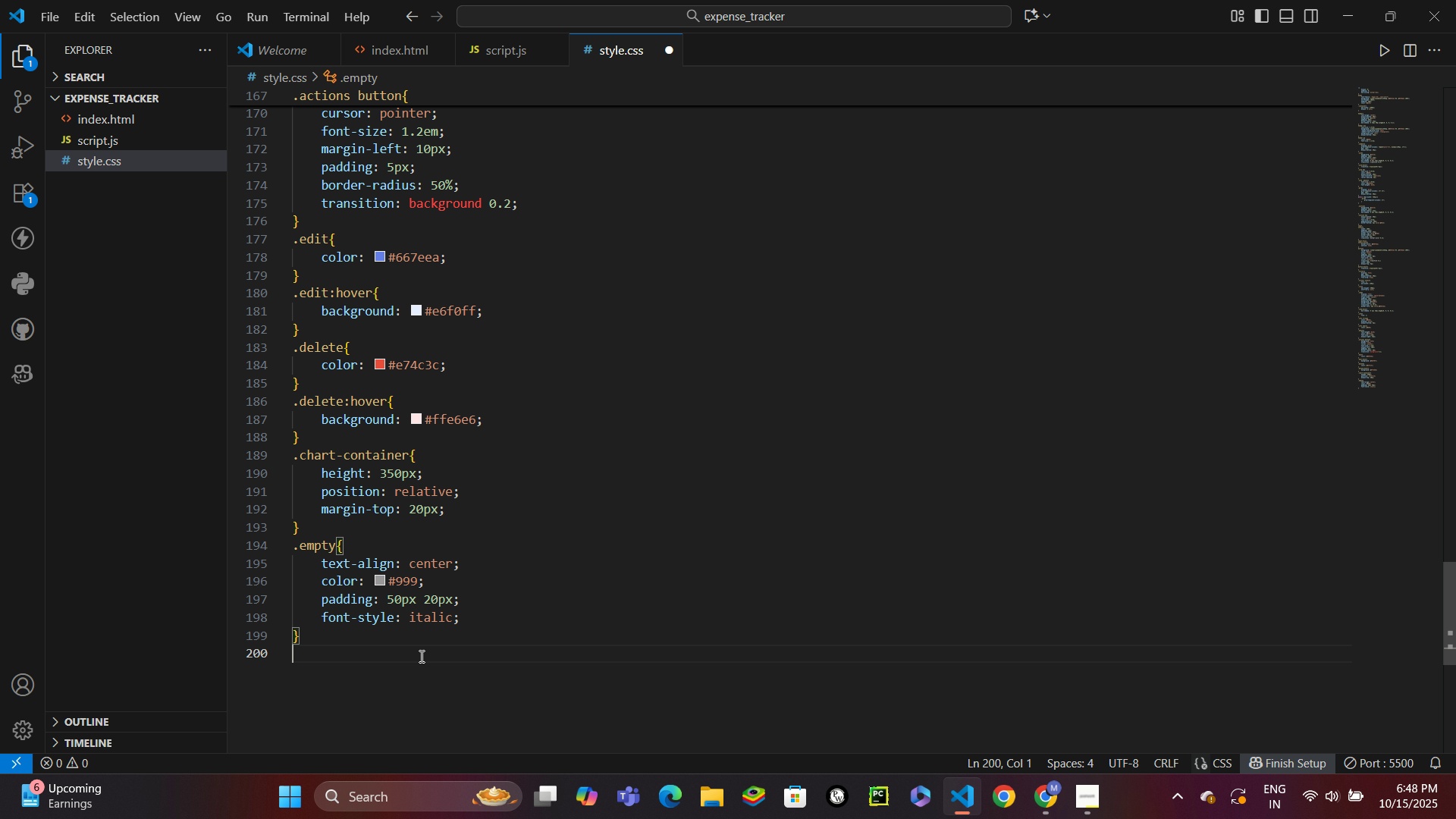 
key(Enter)
 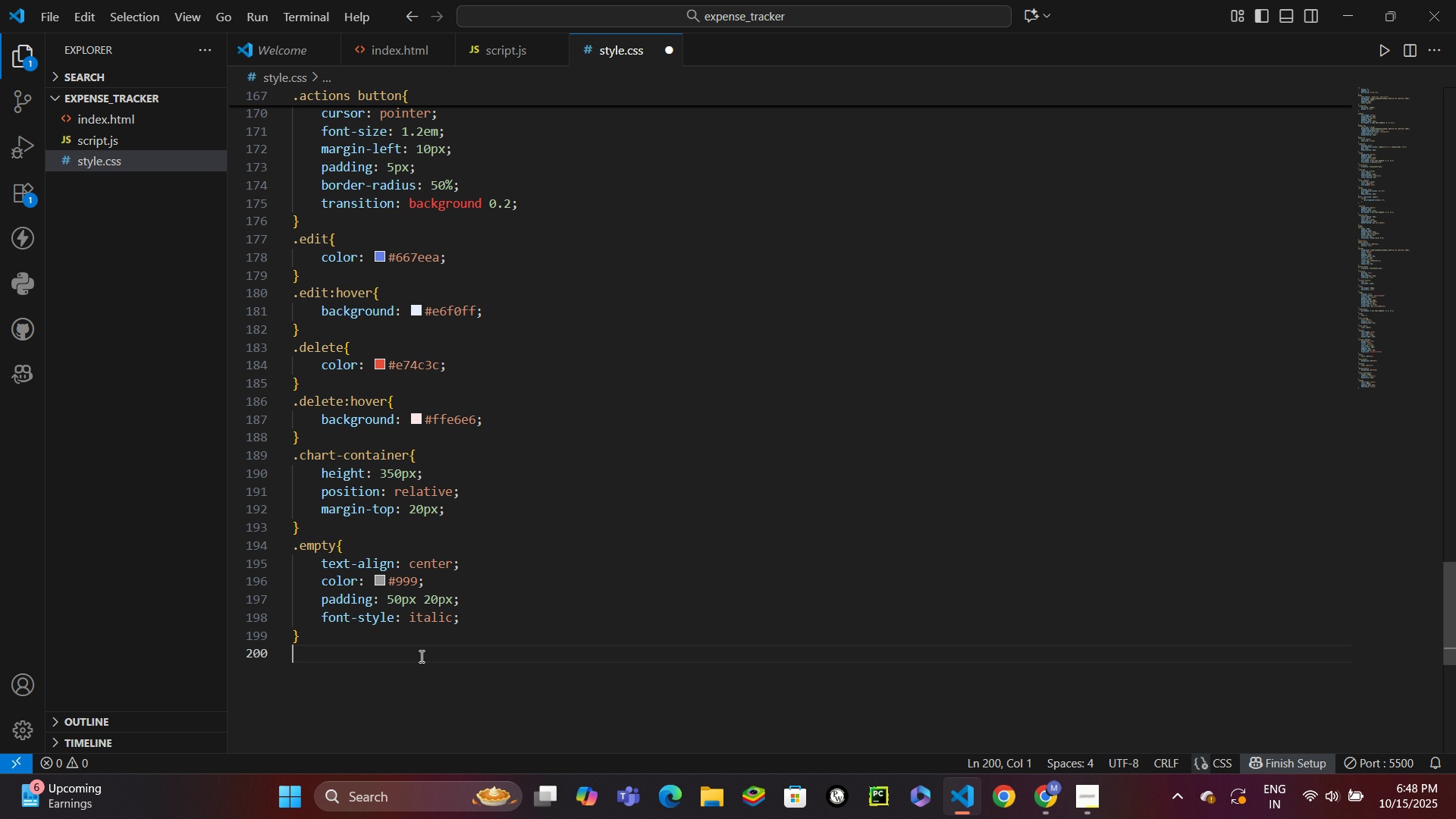 
type(::we)
key(Backspace)
key(Backspace)
type(-webkitsc)
 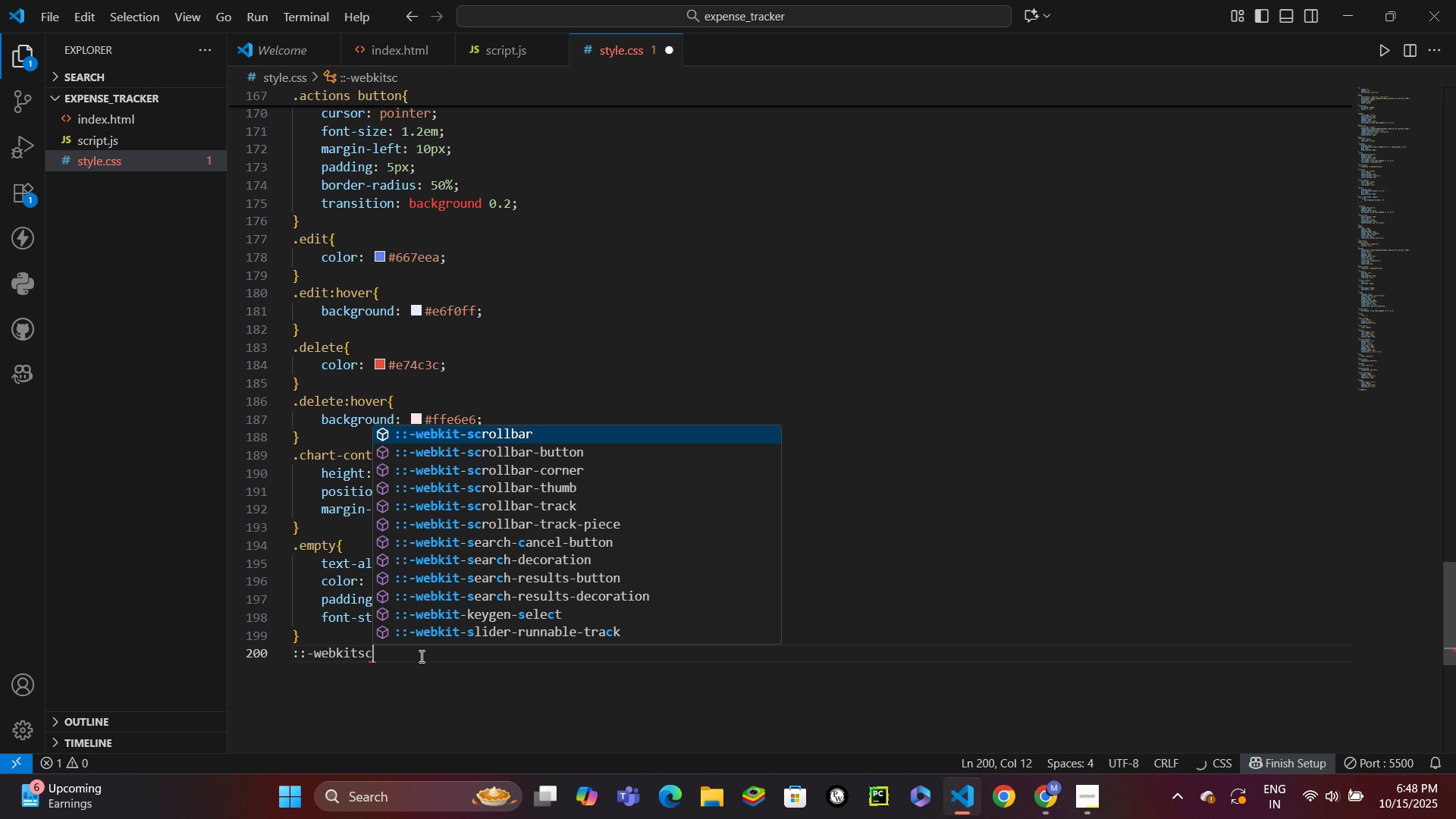 
key(Enter)
 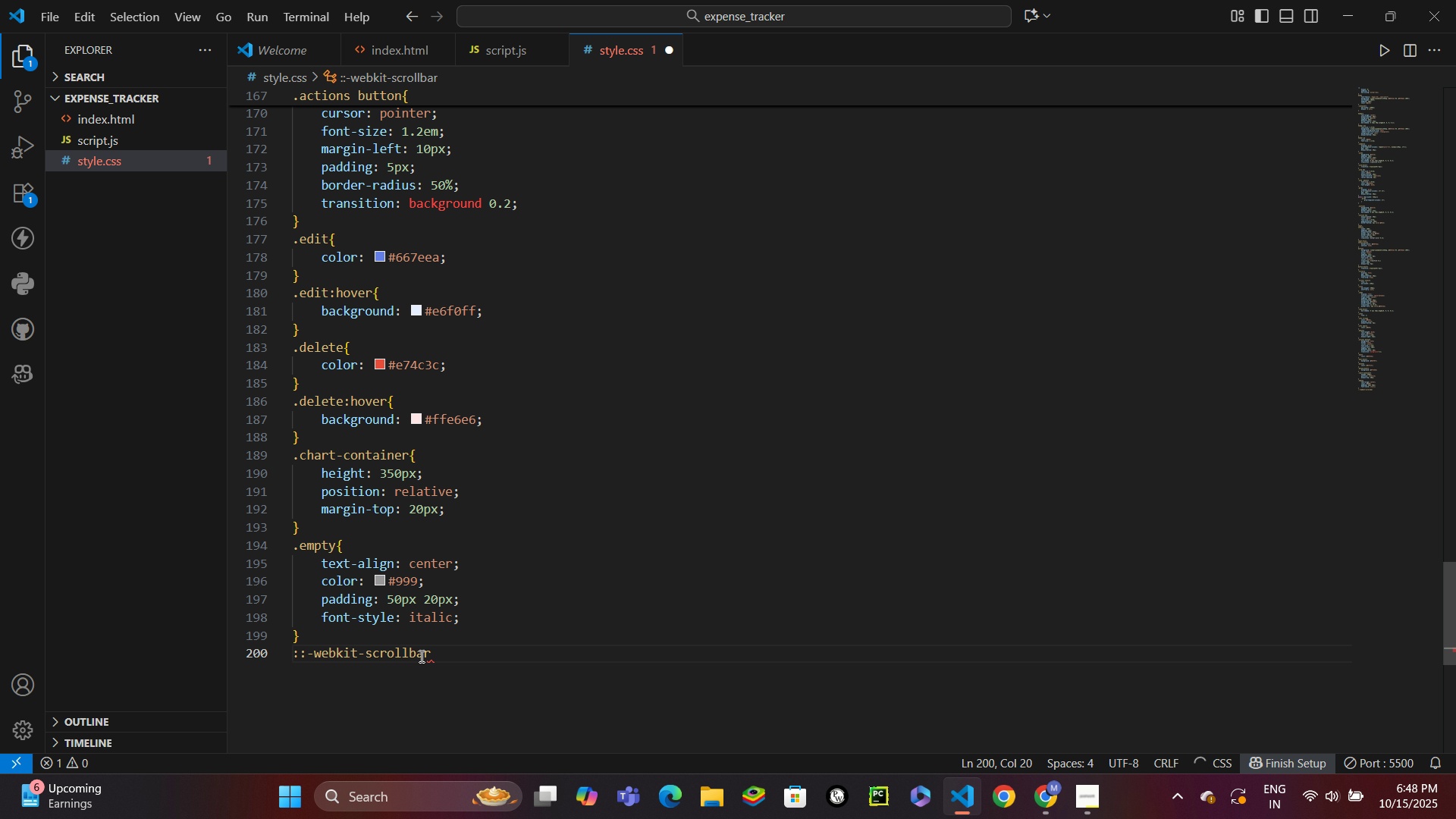 
key(Shift+BracketLeft)
 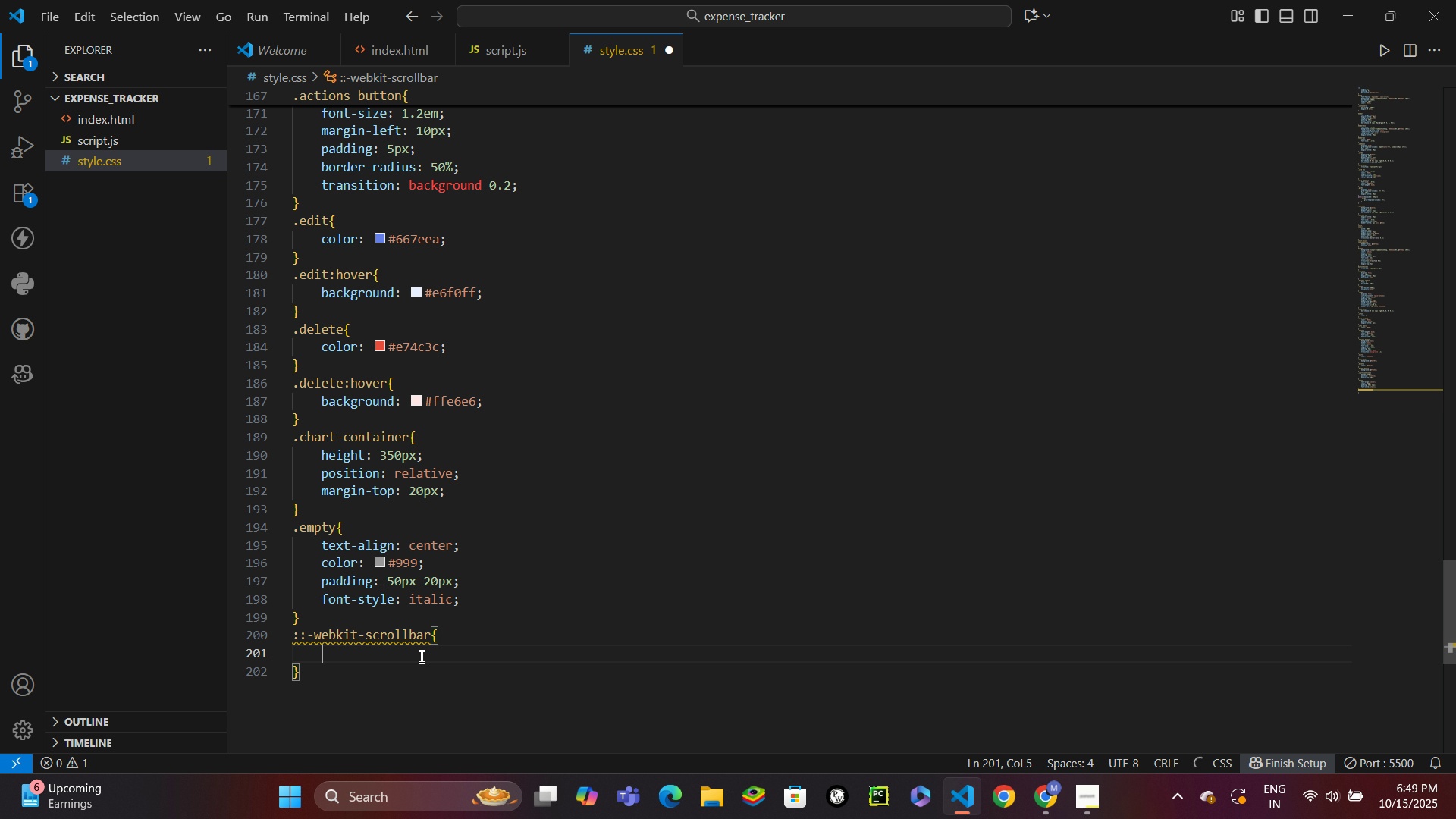 
key(Enter)
 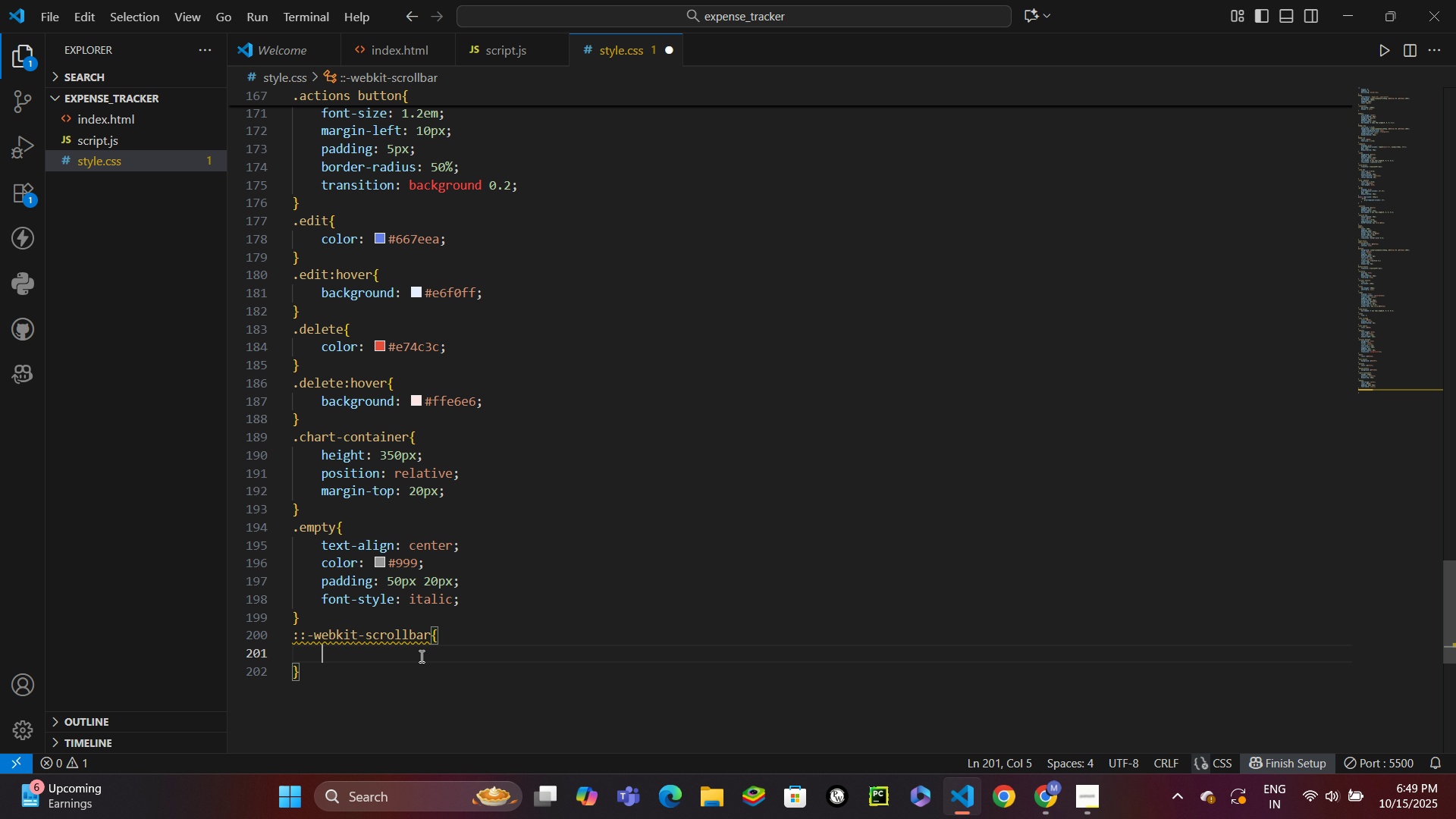 
type(width)
 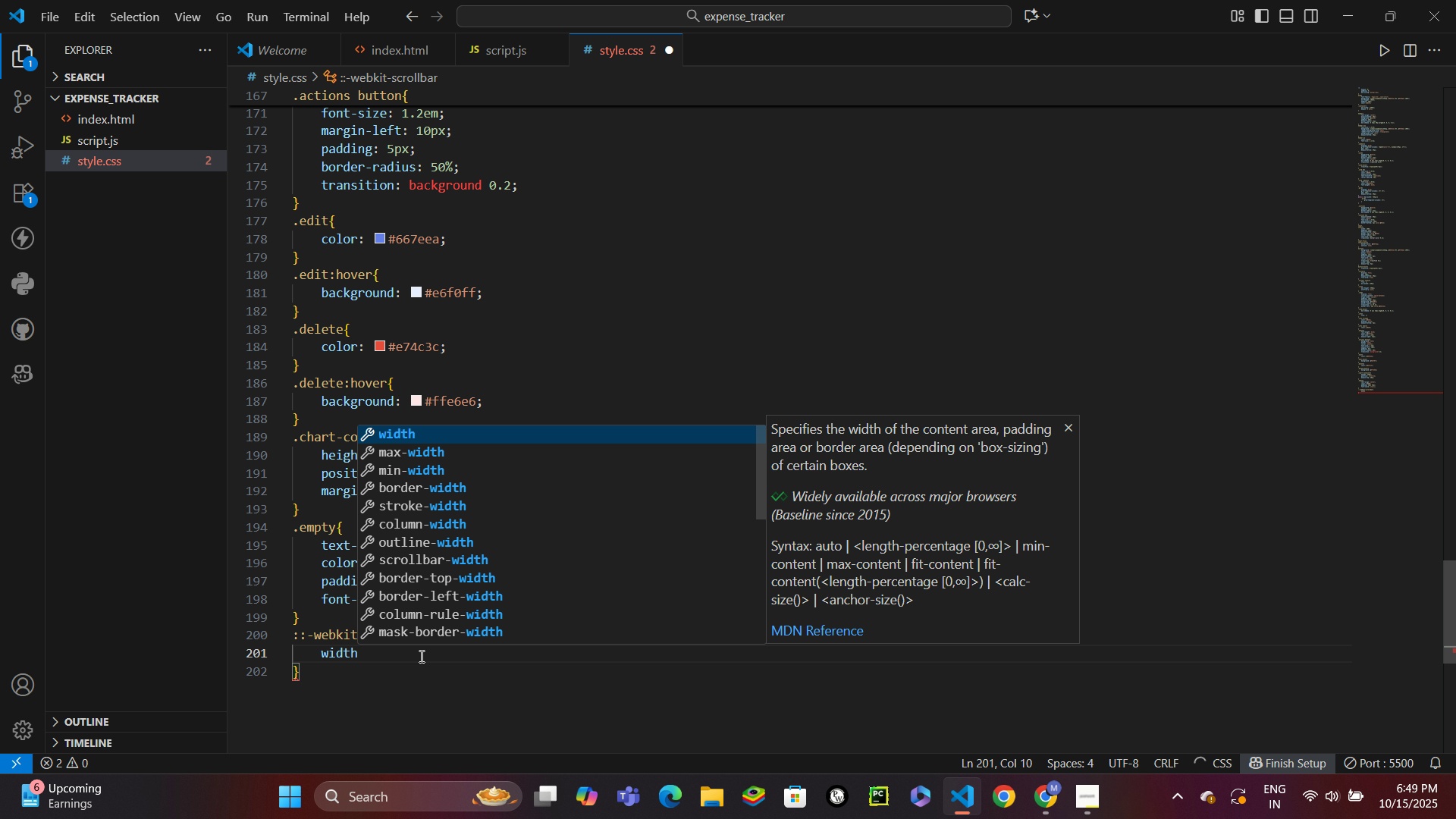 
key(Enter)
 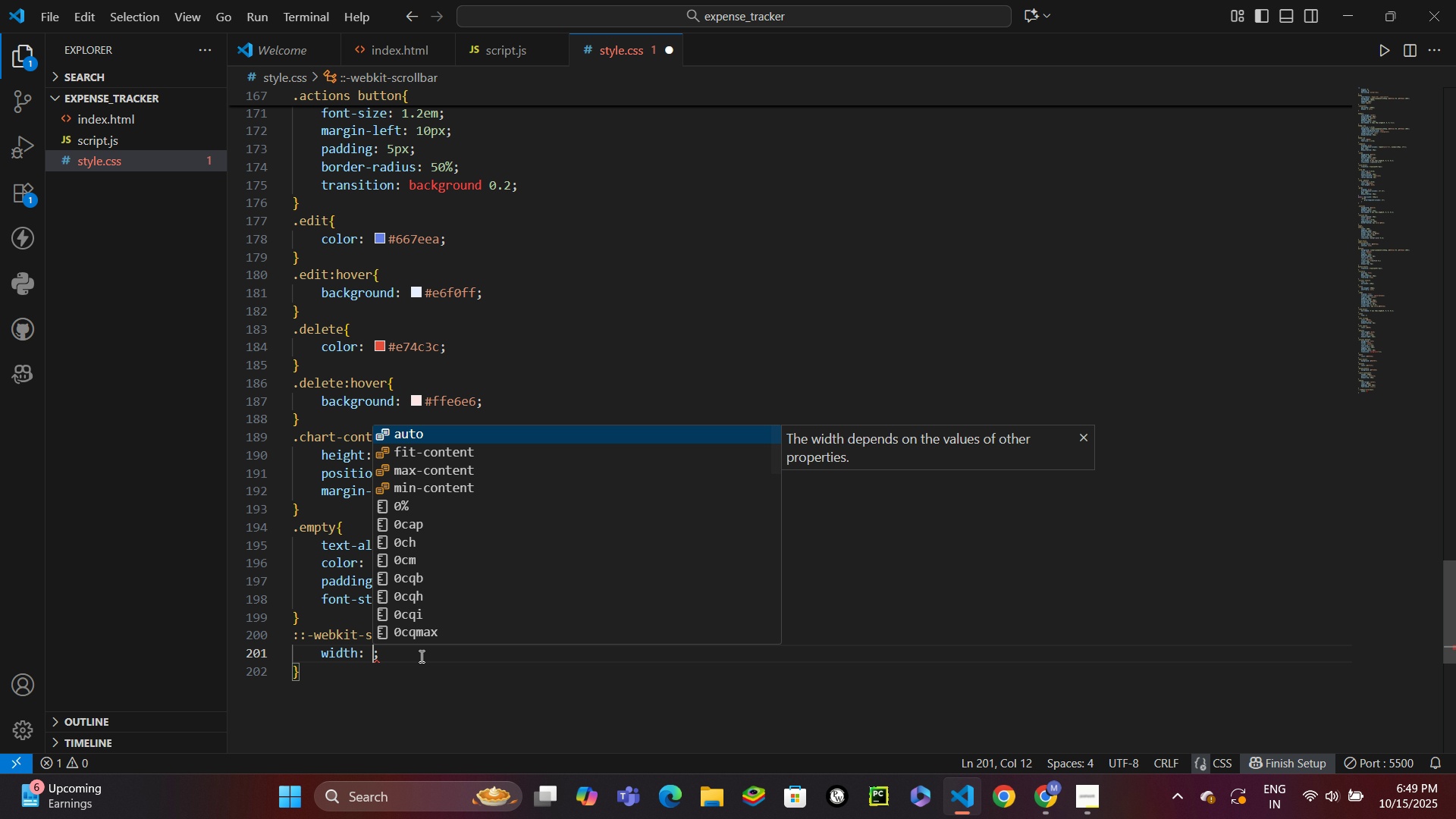 
type(7)
key(Backspace)
type(6px)
 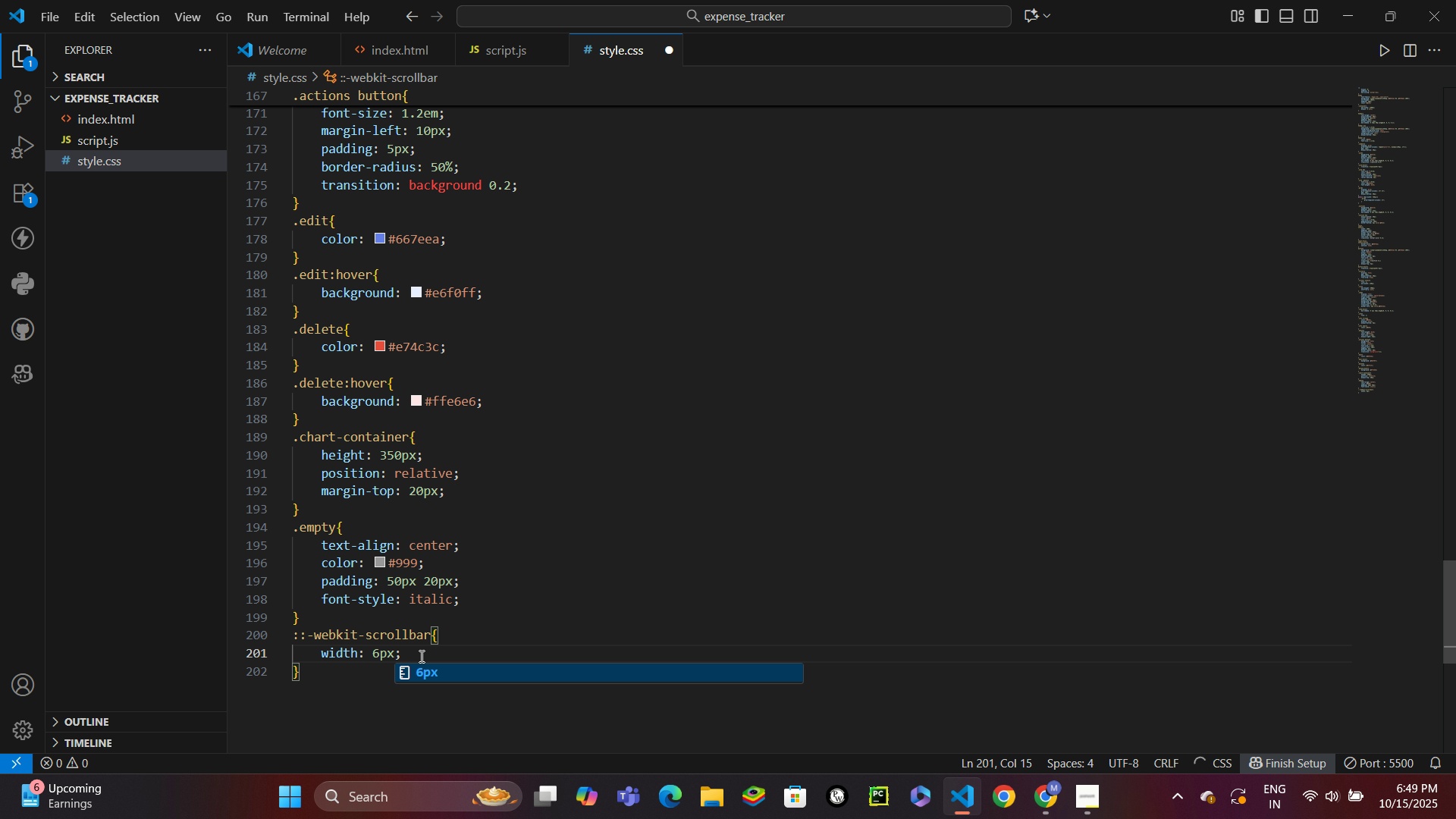 
key(ArrowDown)
 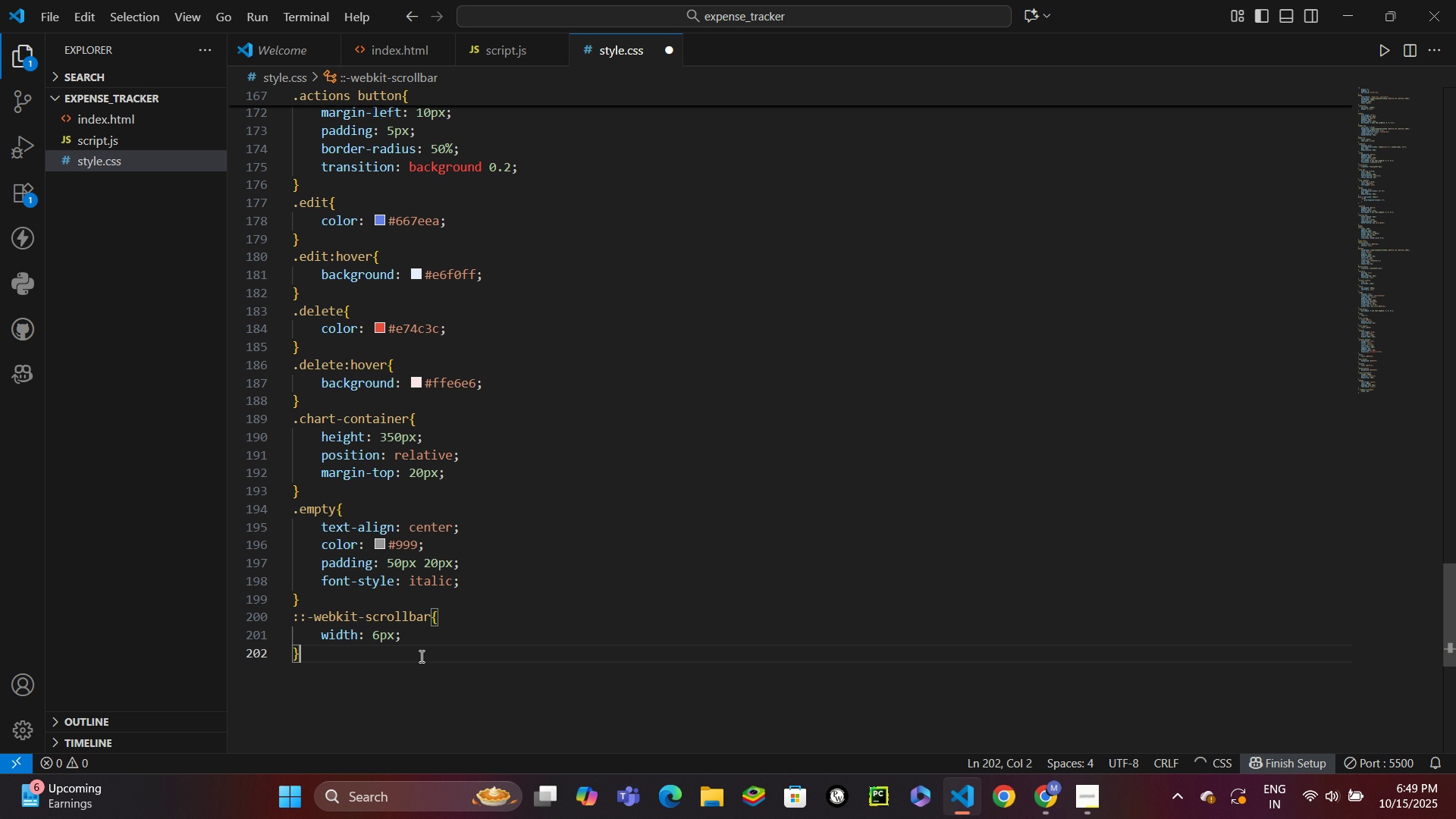 
key(Enter)
 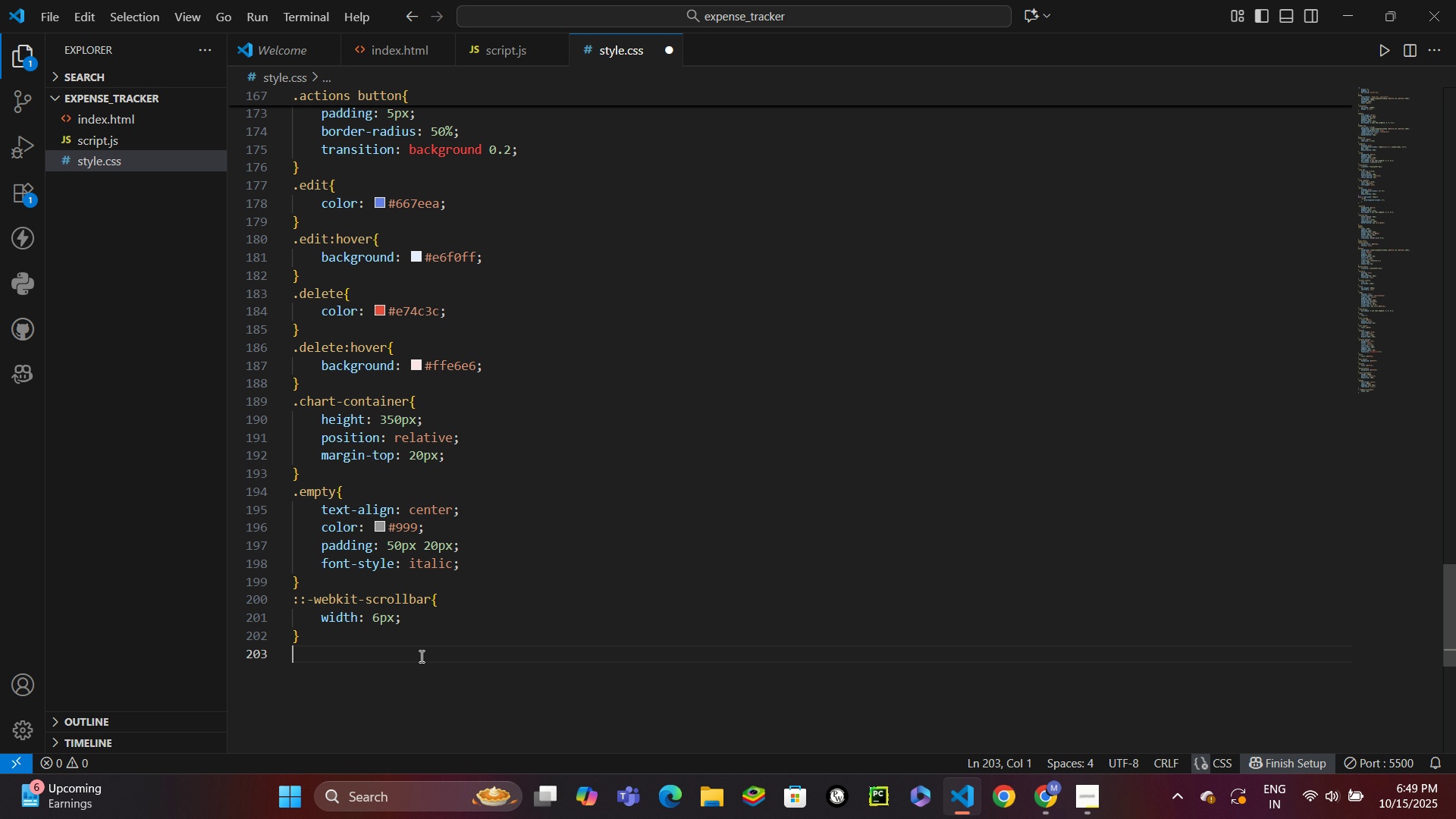 
type(::-webi)
key(Backspace)
type(kitsctr)
 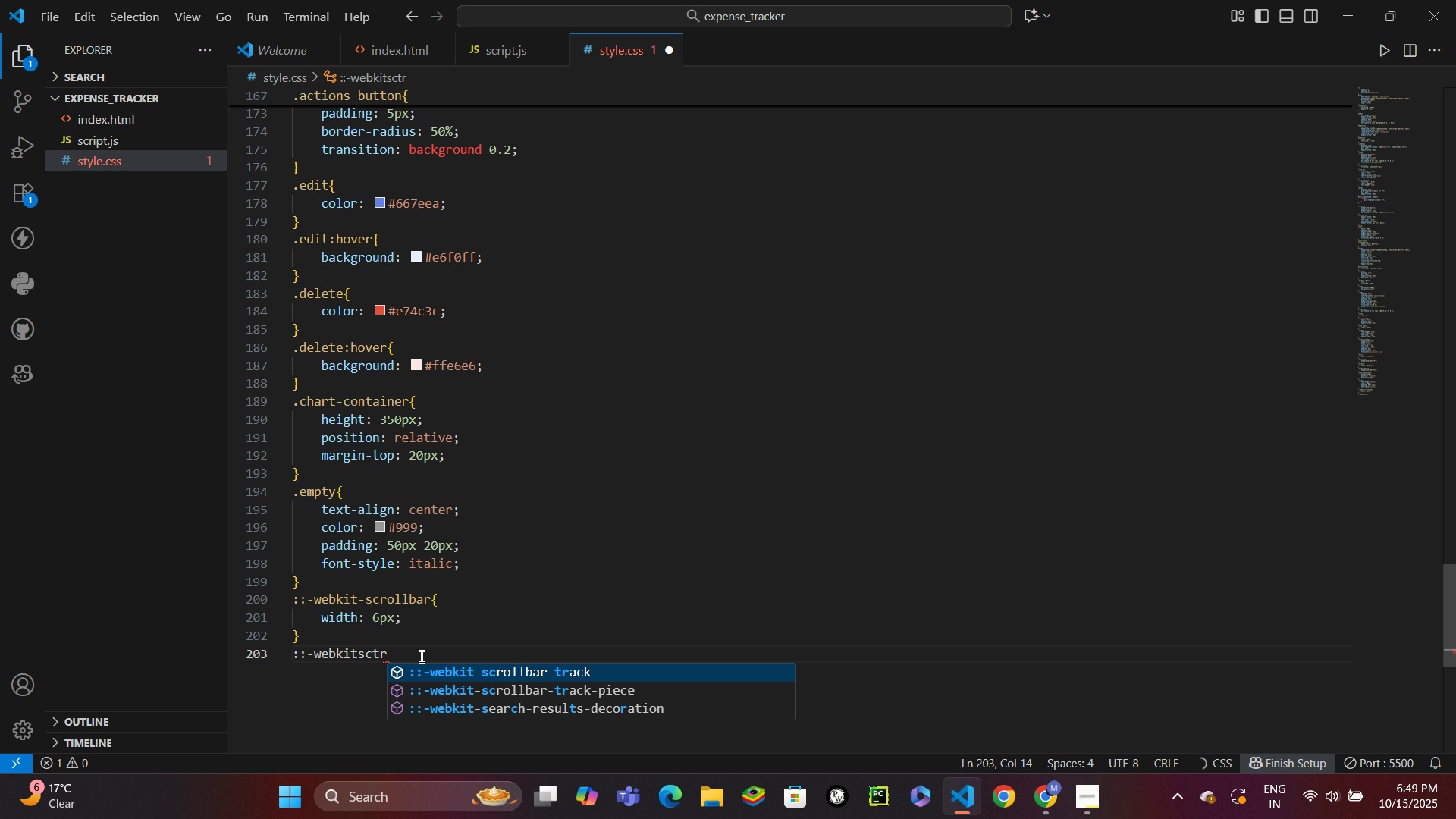 
key(Enter)
 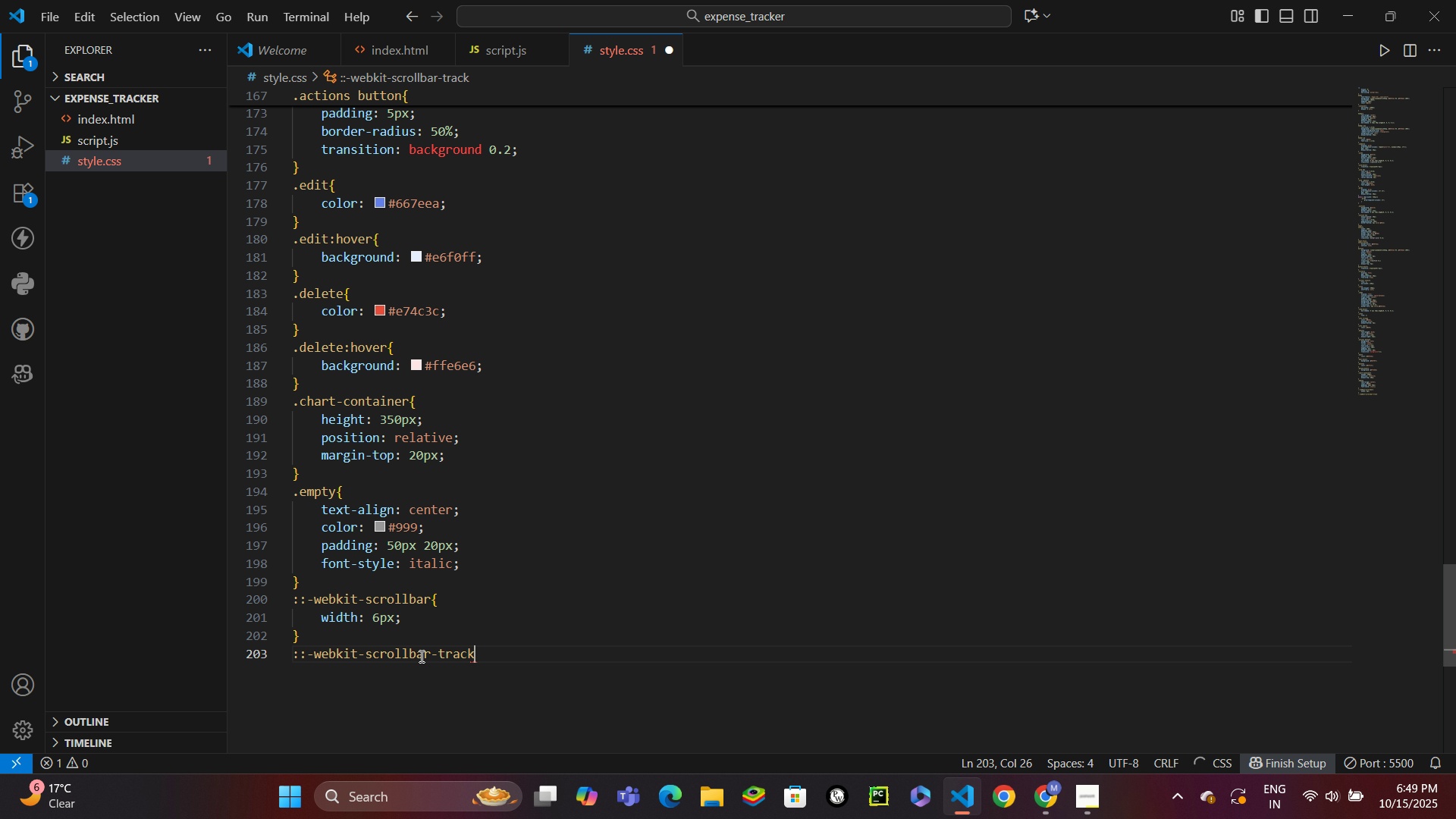 
key(Shift+BracketLeft)
 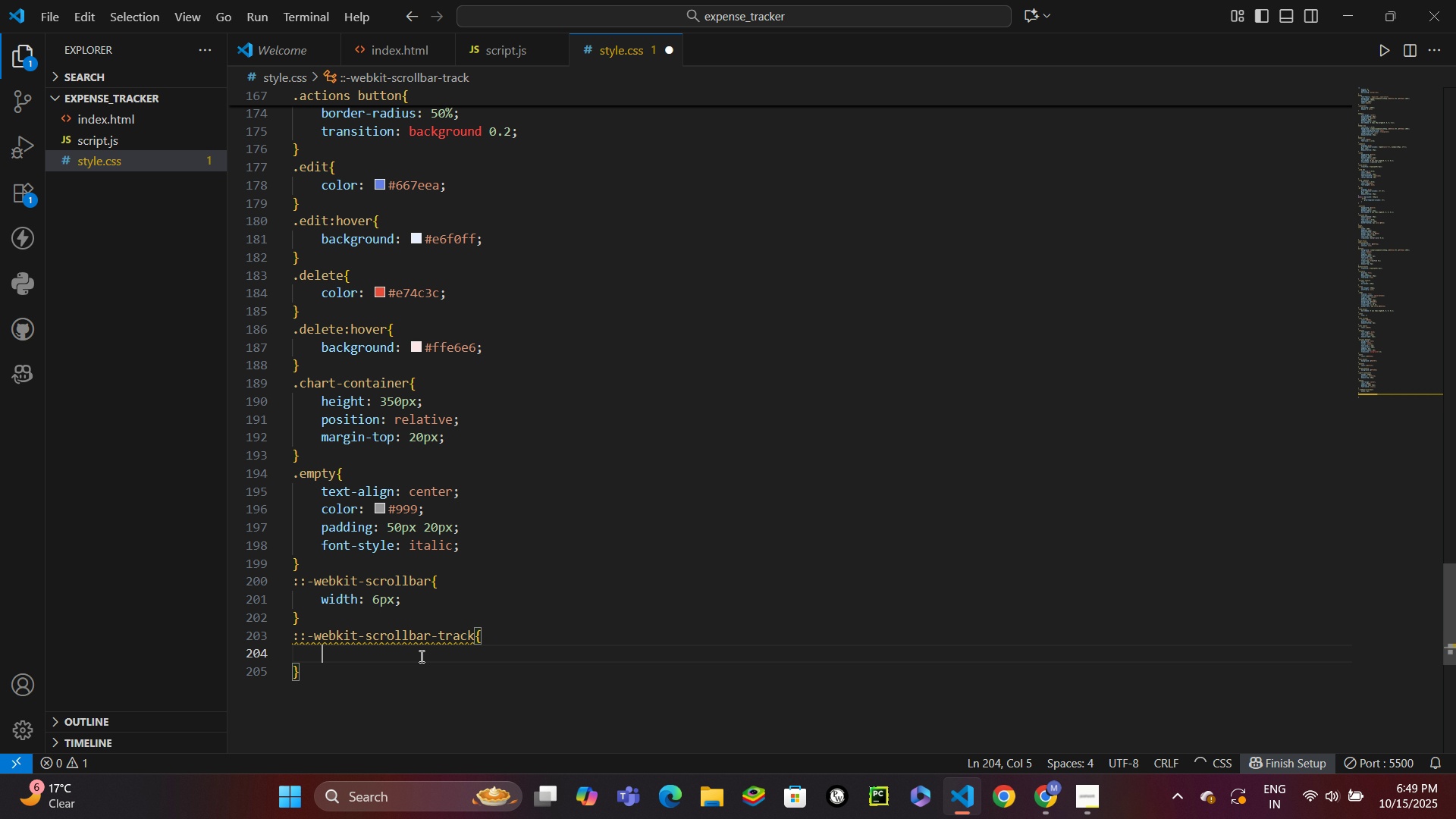 
key(Enter)
 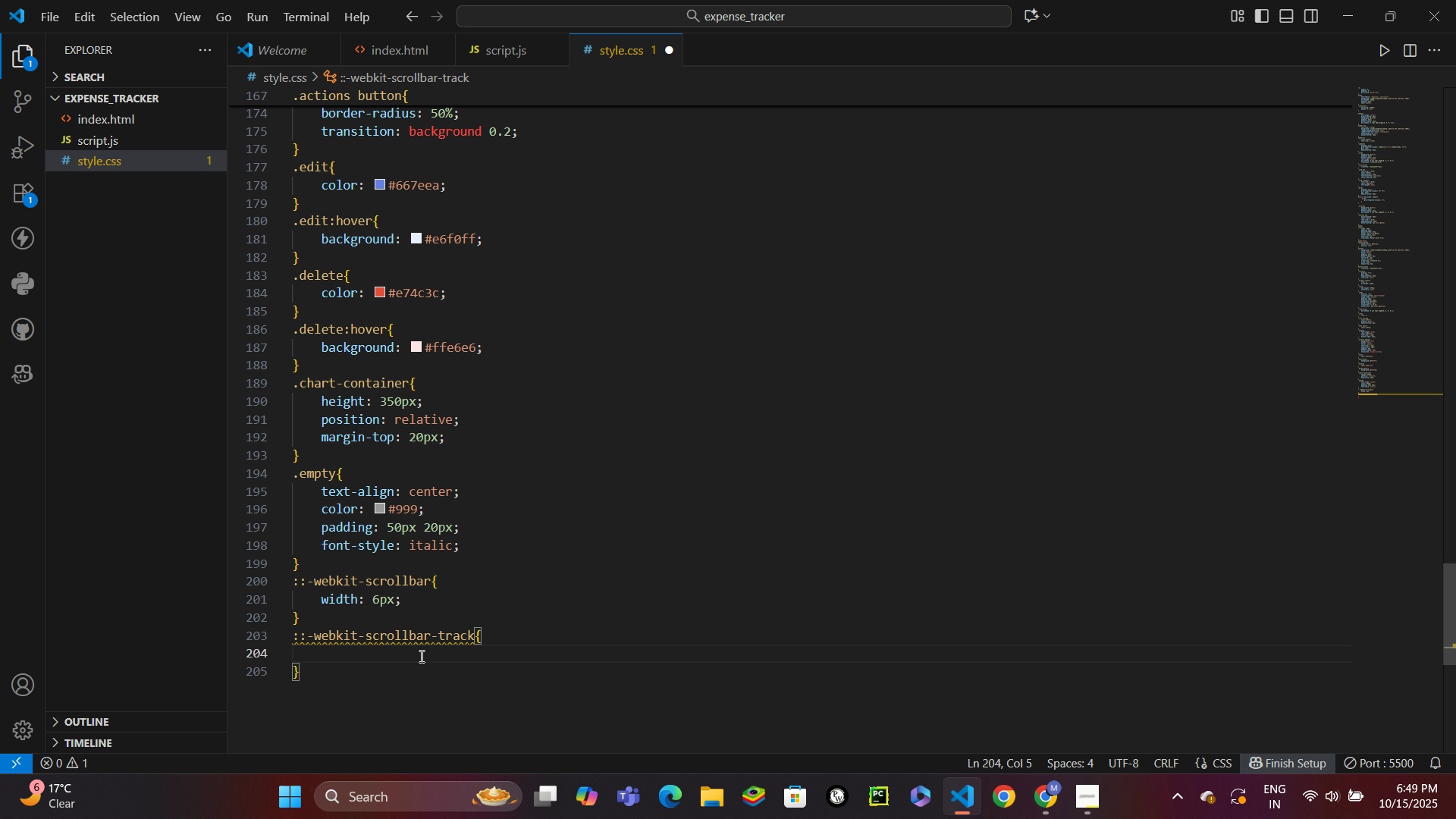 
type(back)
 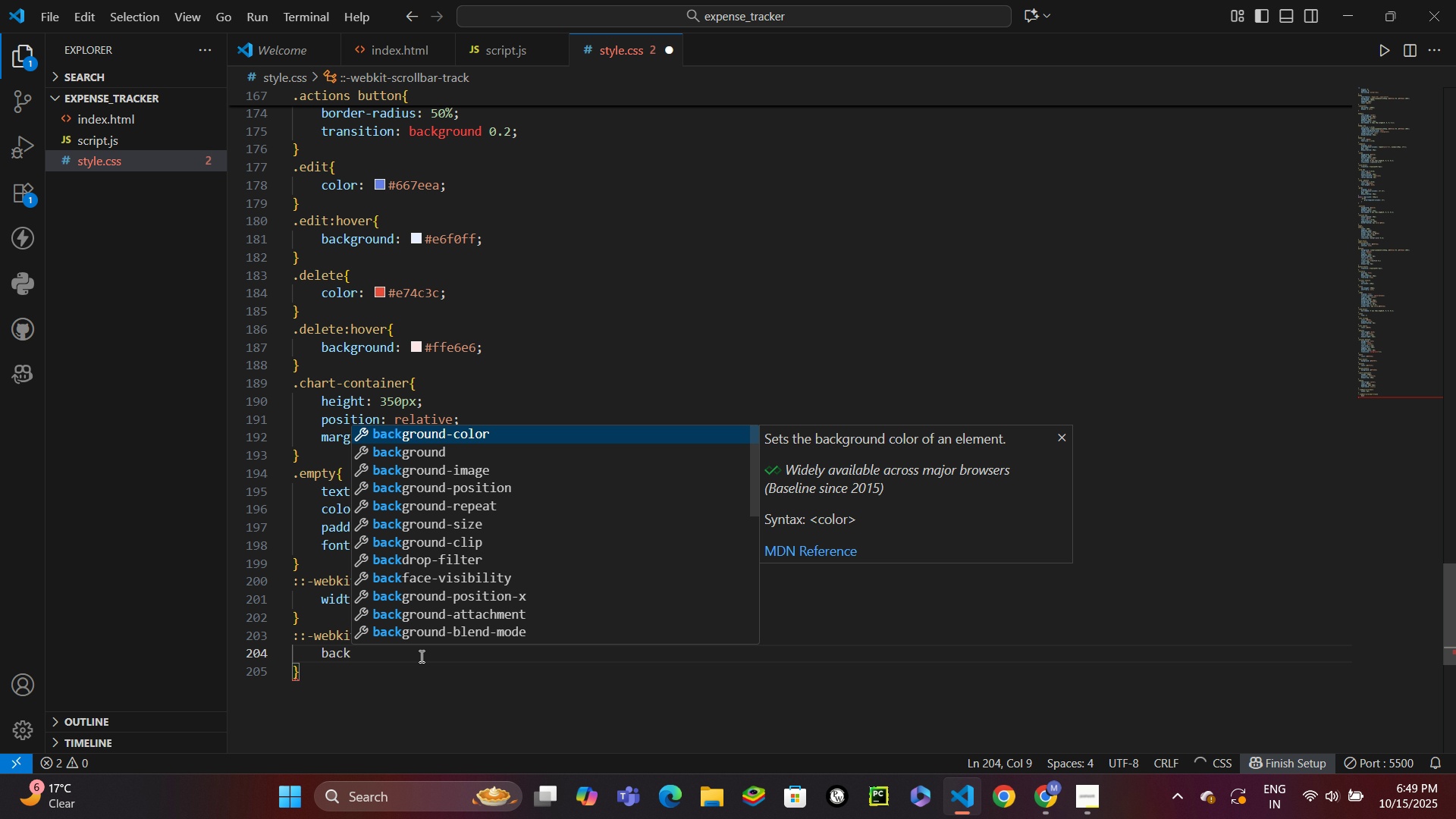 
key(ArrowDown)
 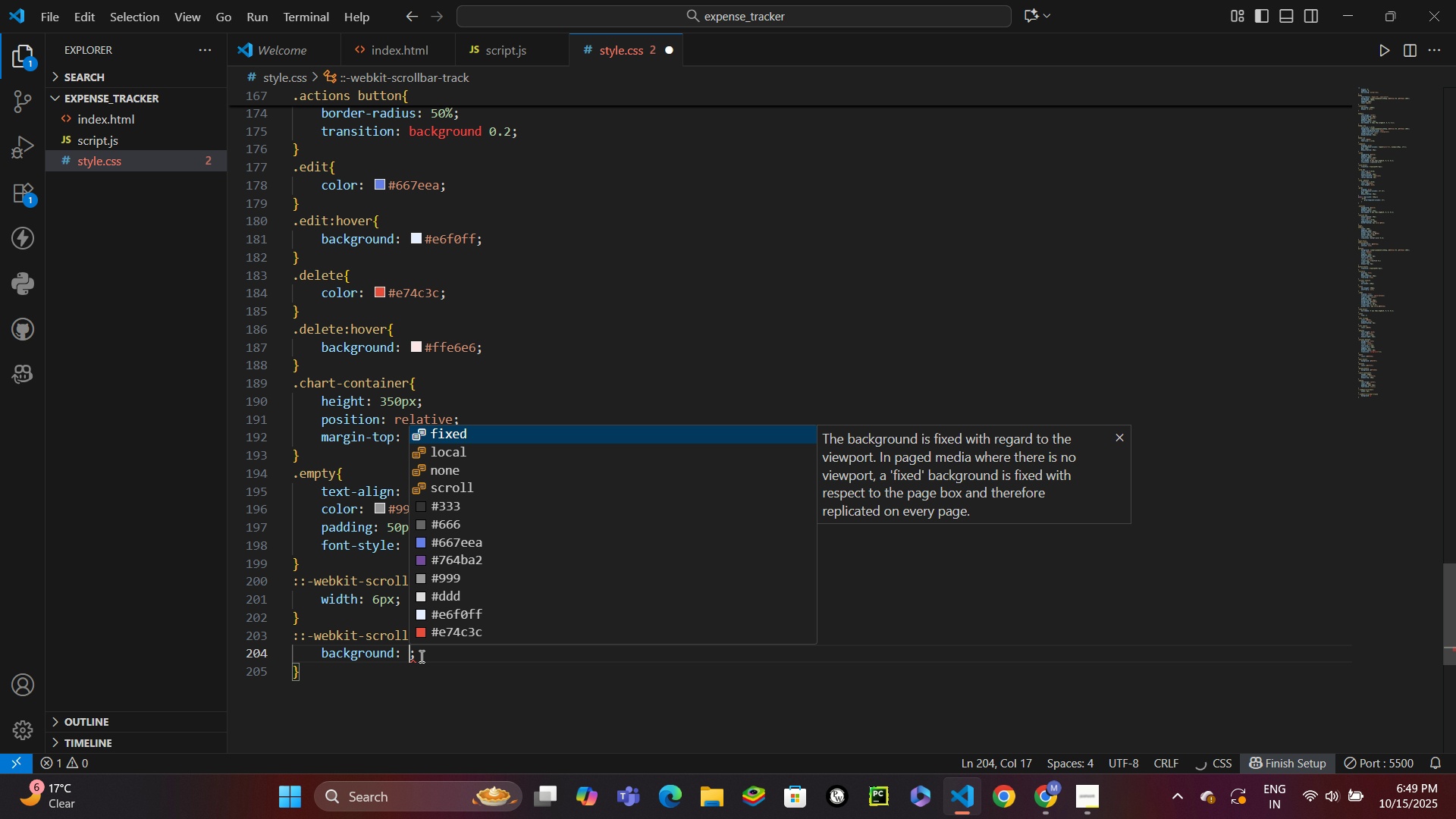 
key(Enter)
 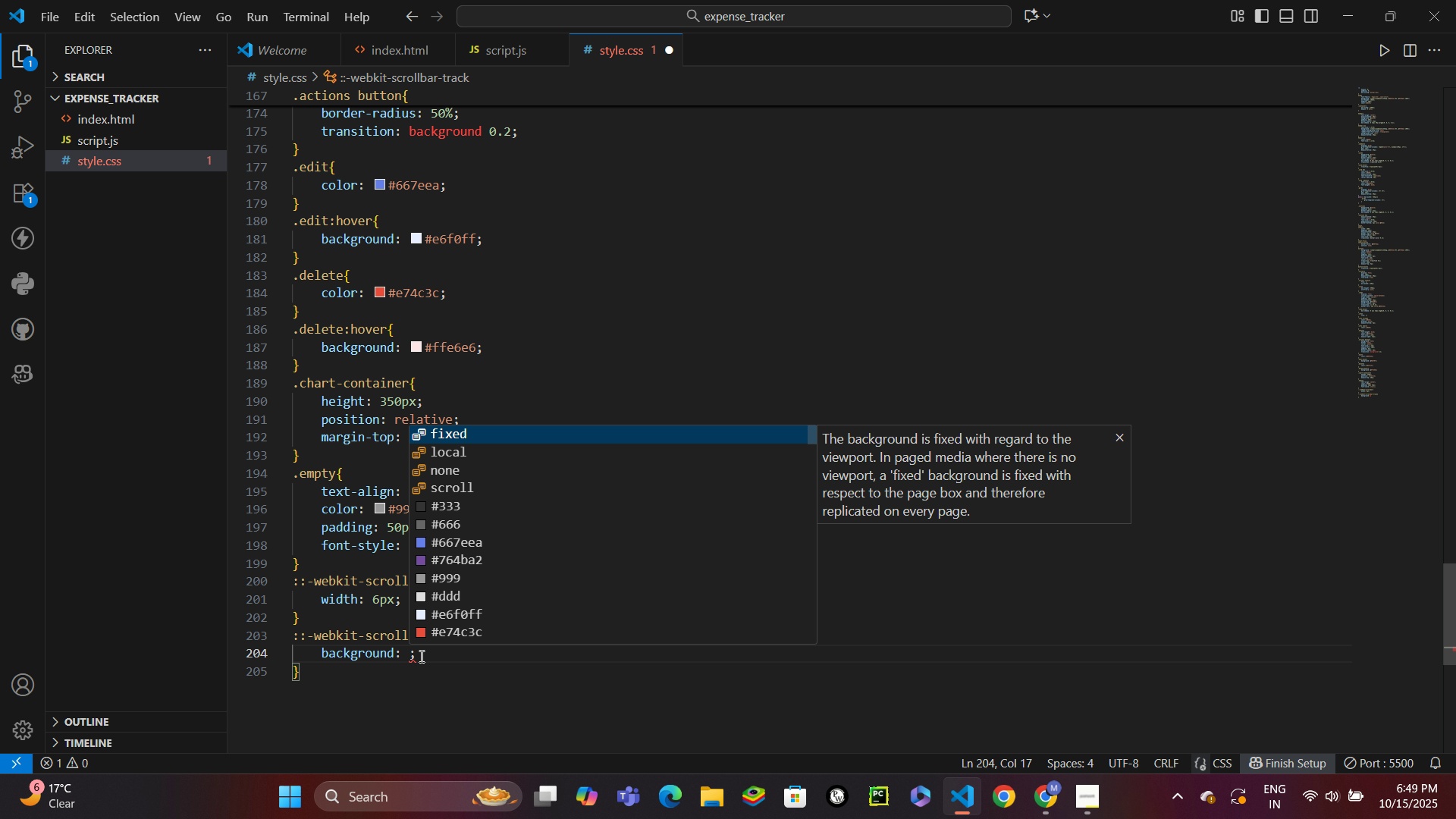 
type(#f1f1f1)
 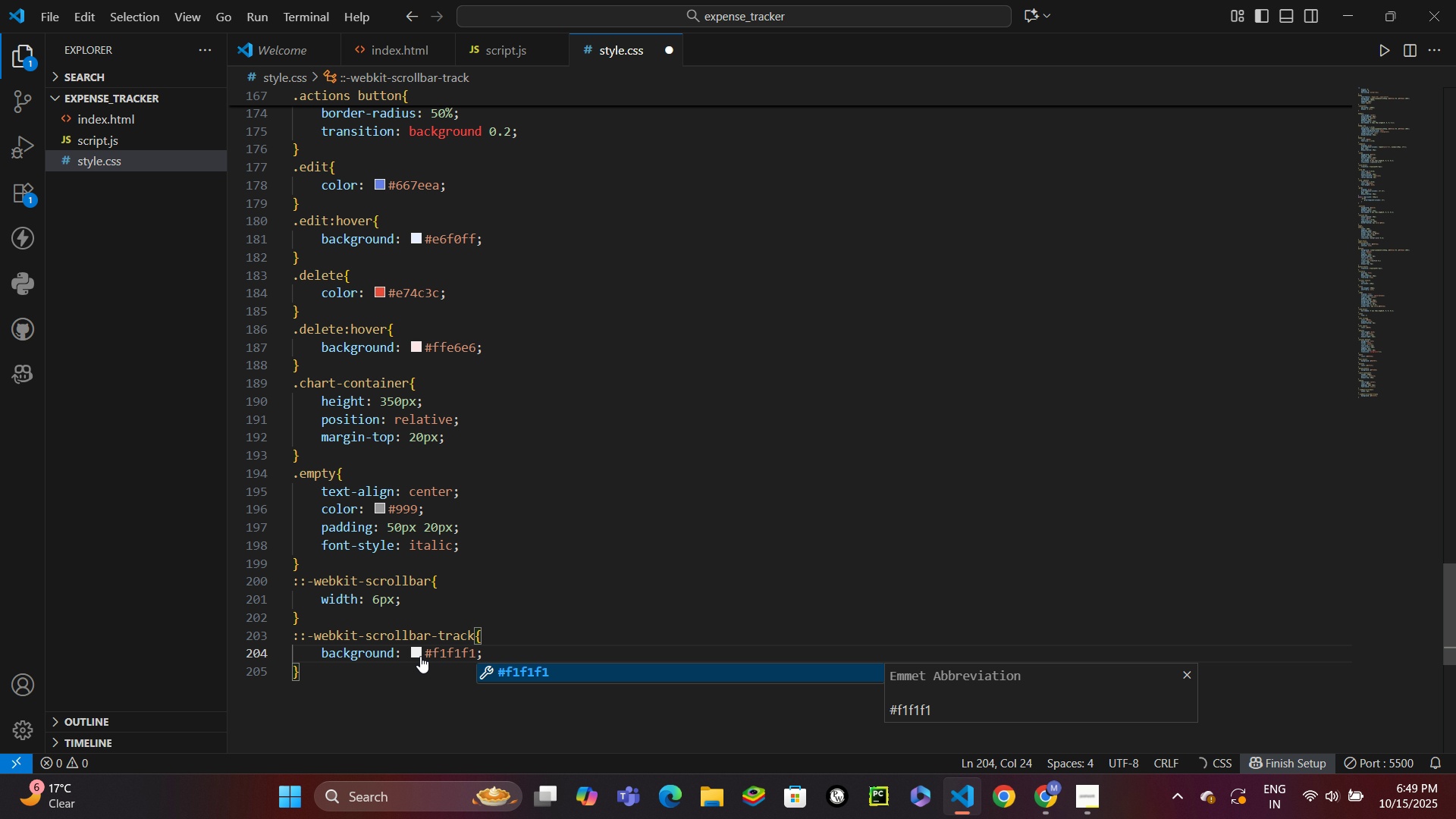 
key(Control+ControlLeft)
 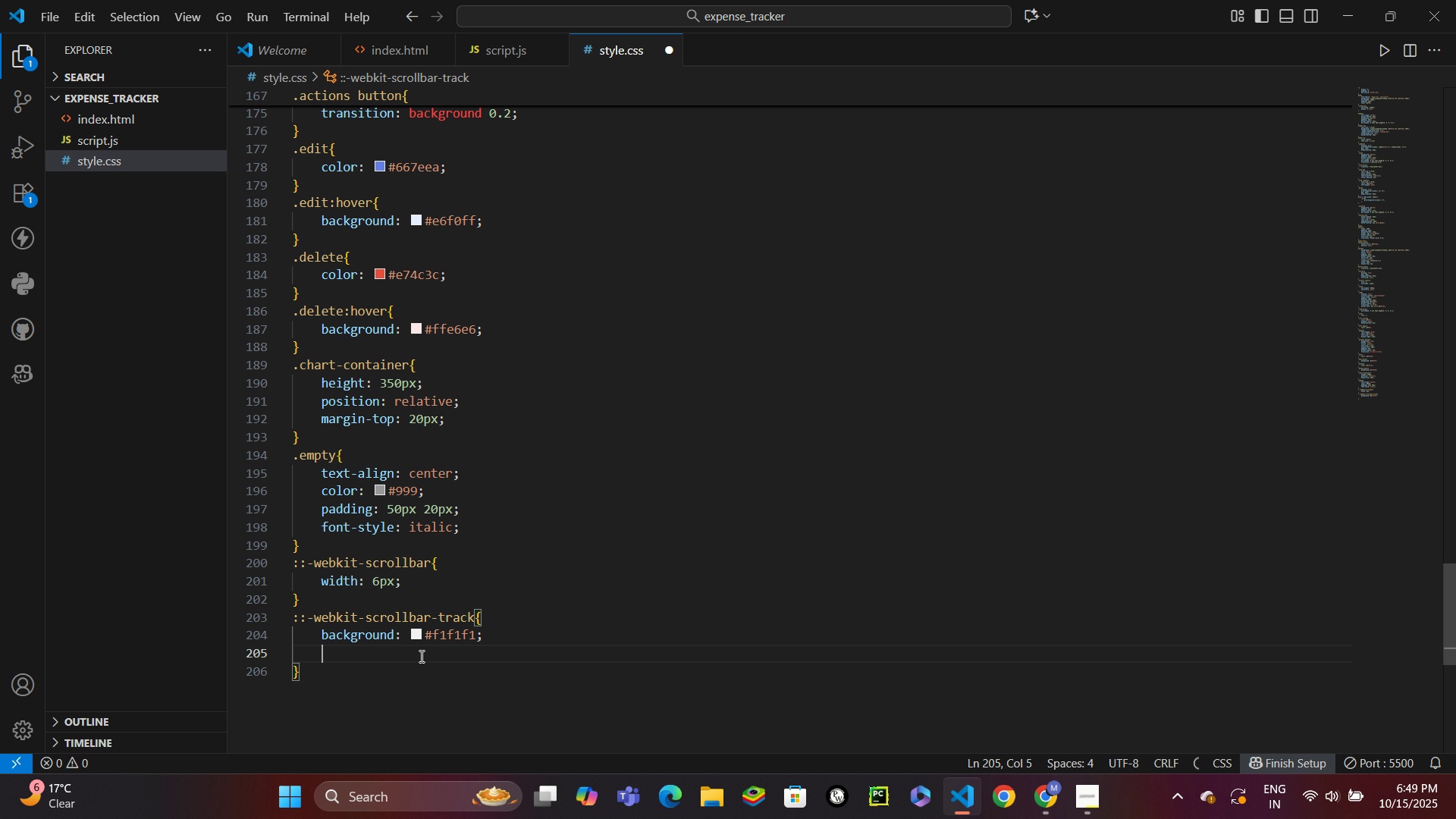 
key(Control+Enter)
 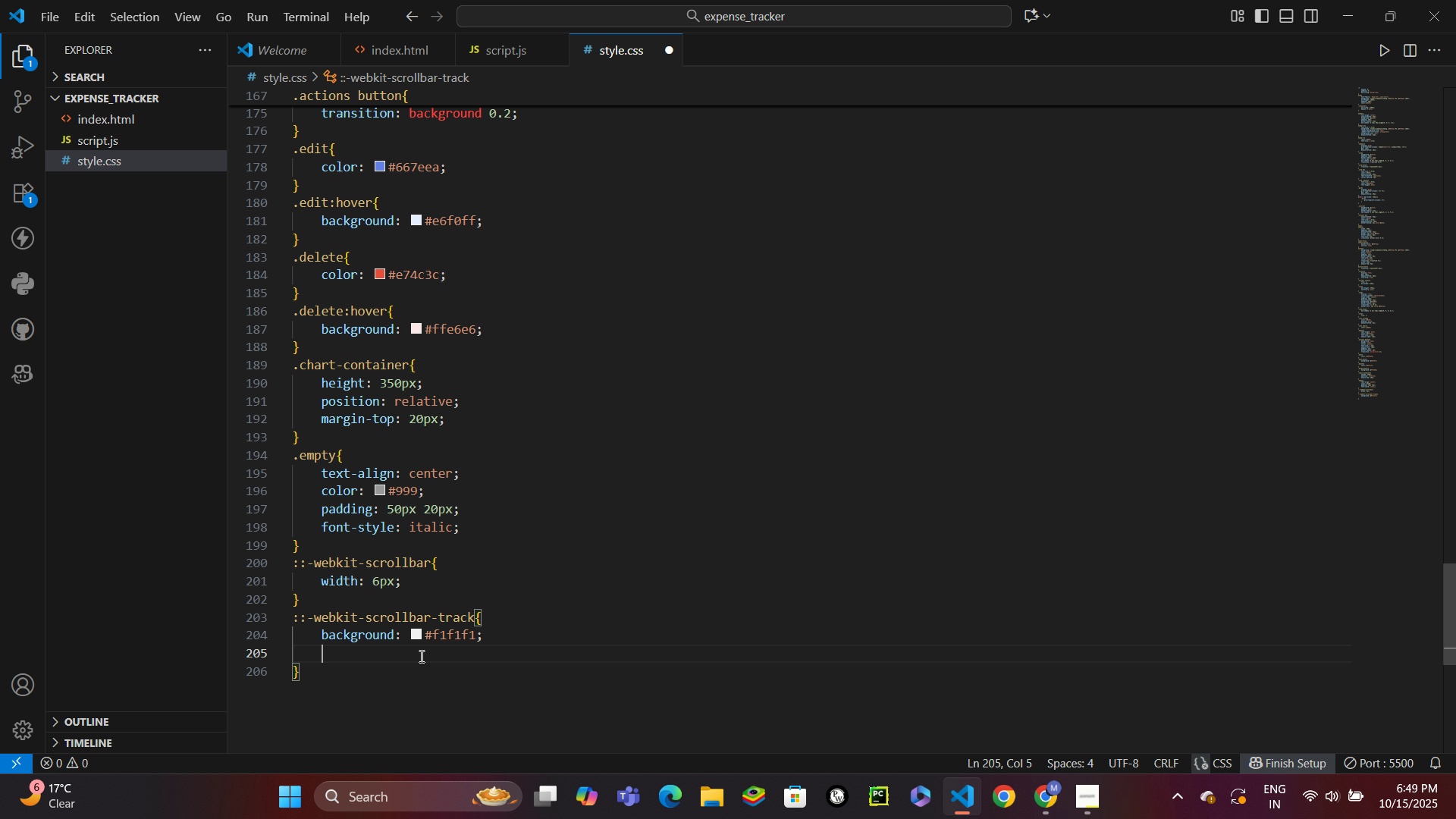 
type(bor)
 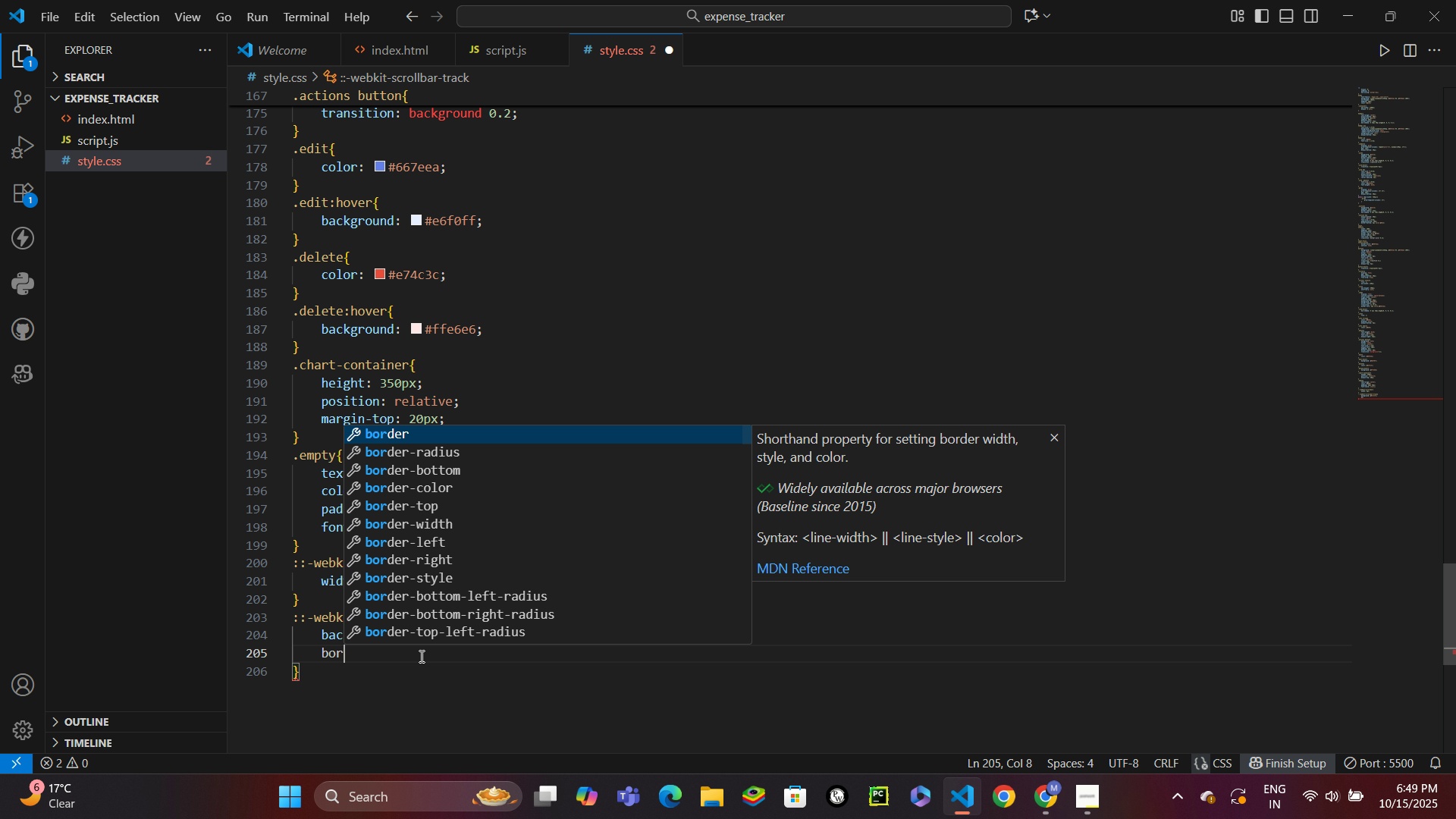 
key(ArrowDown)
 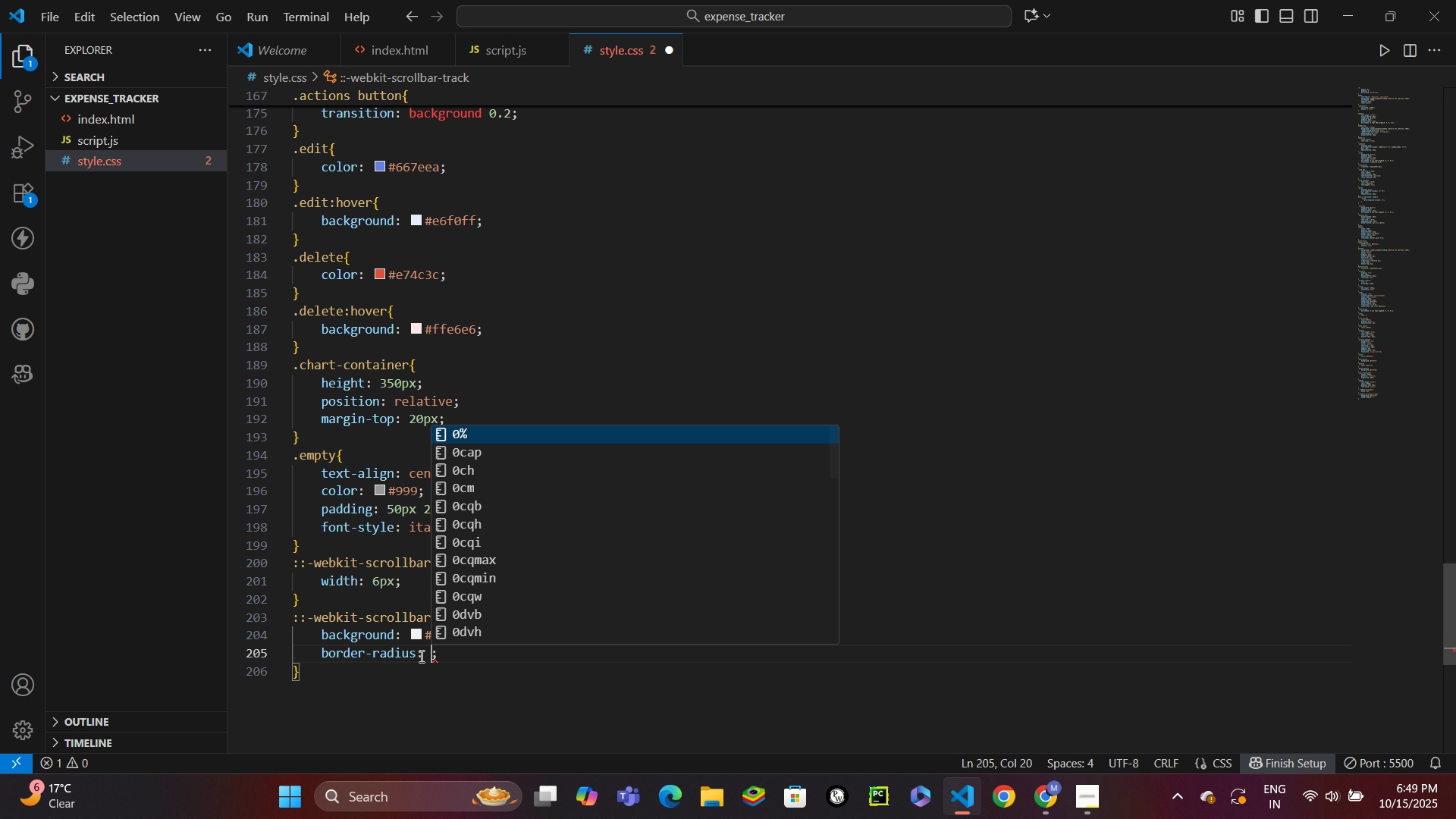 
key(Enter)
 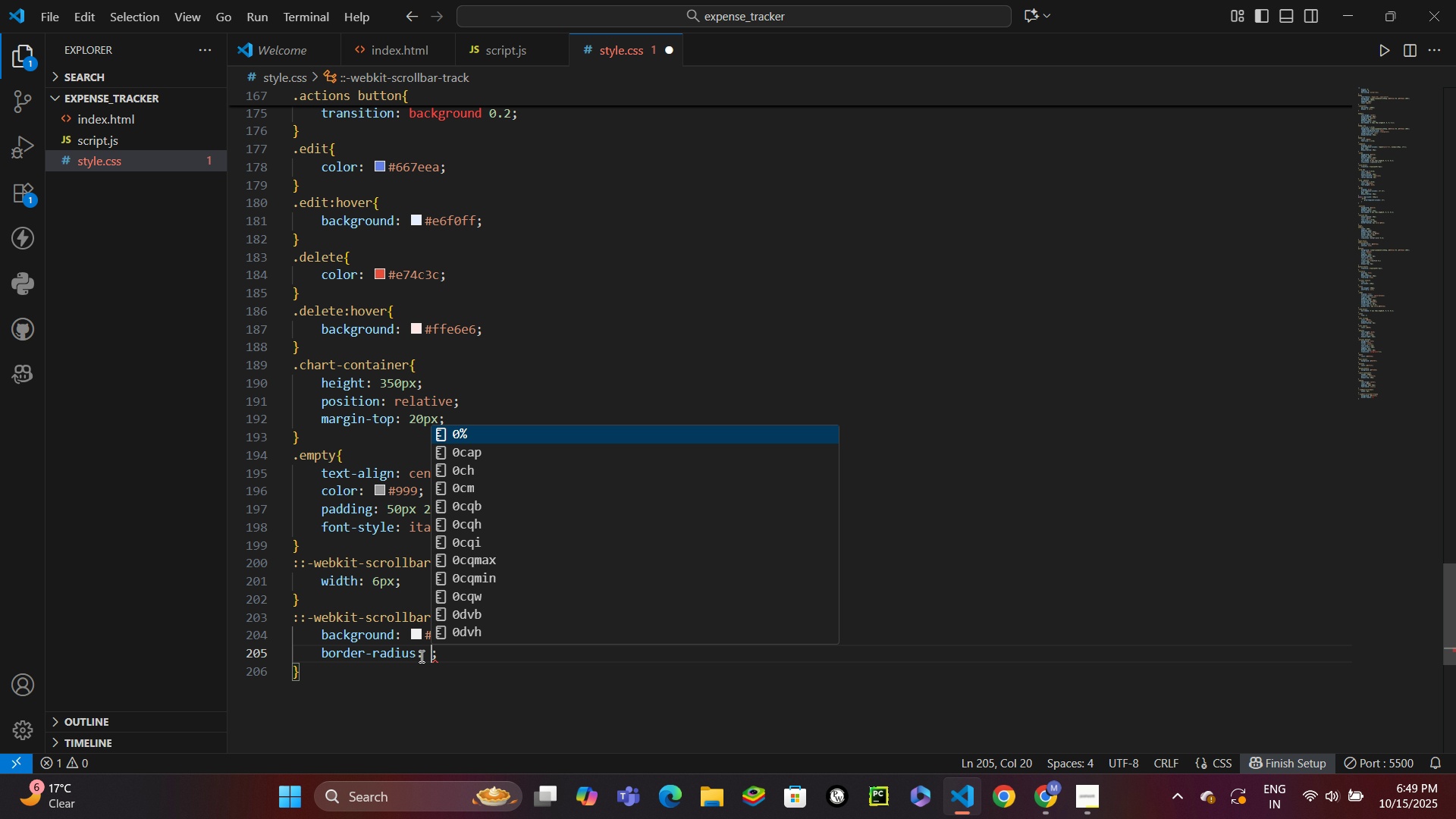 
type(10px)
 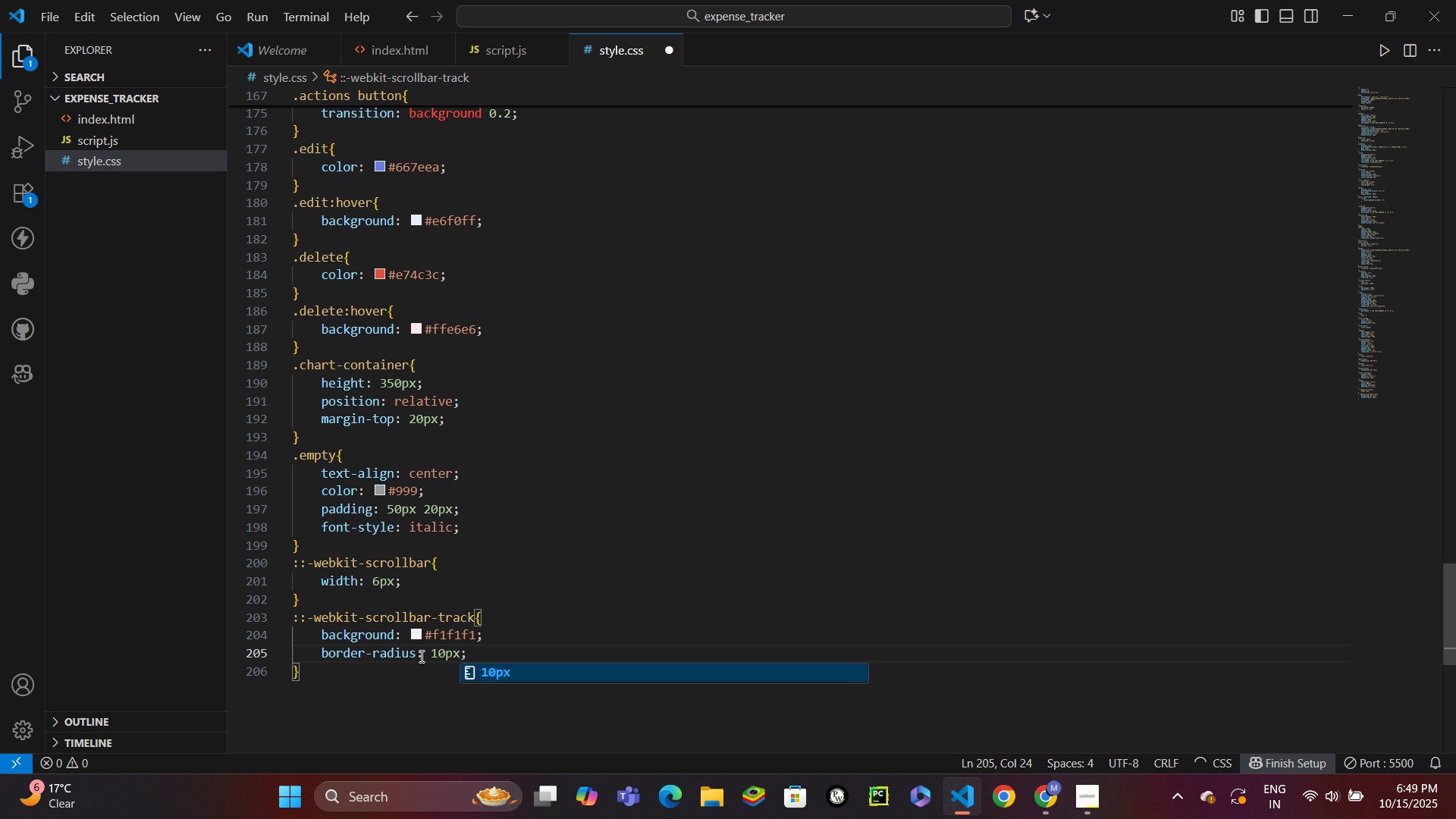 
key(ArrowDown)
 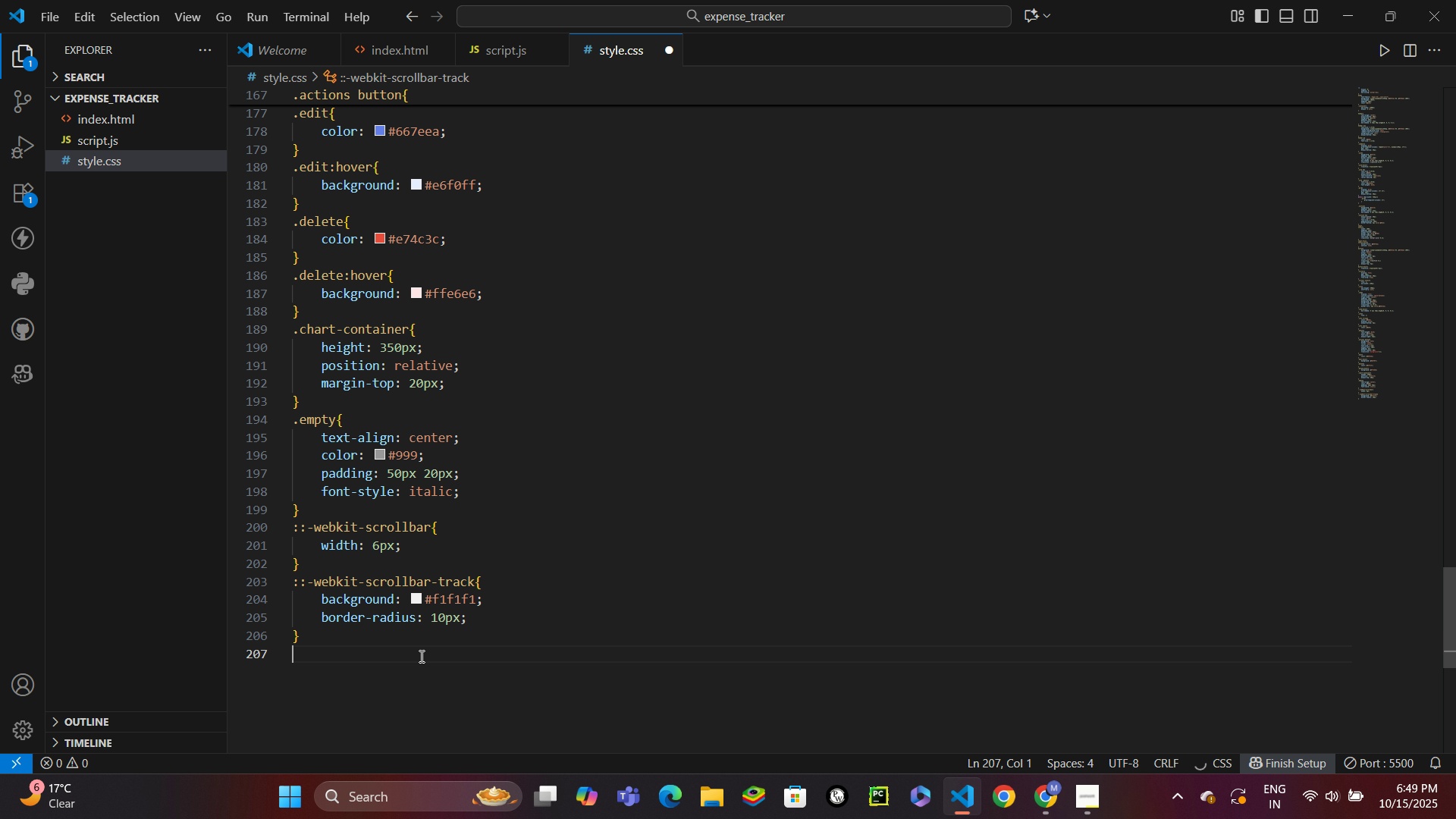 
key(Enter)
 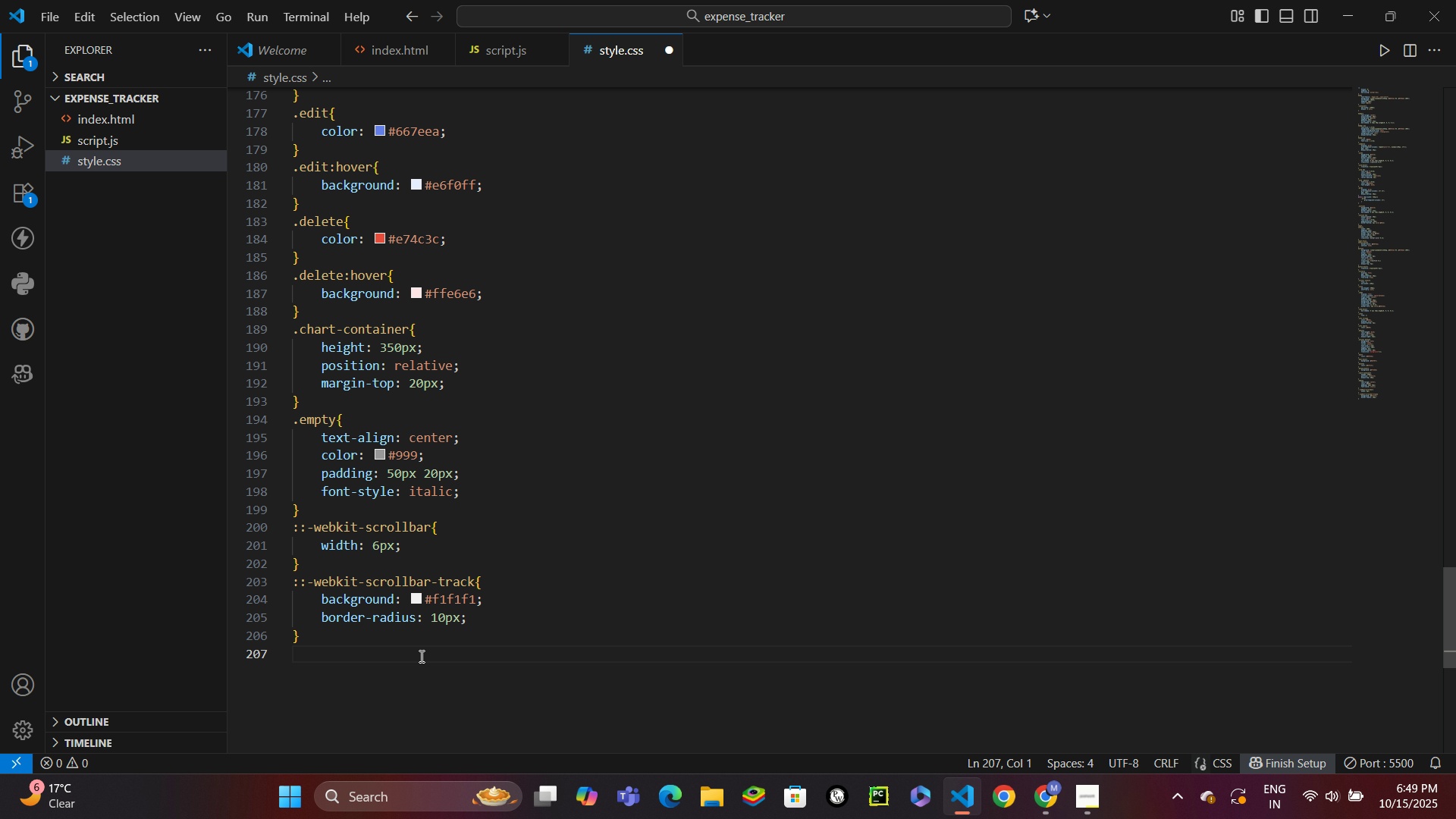 
type(::-webkitsc)
 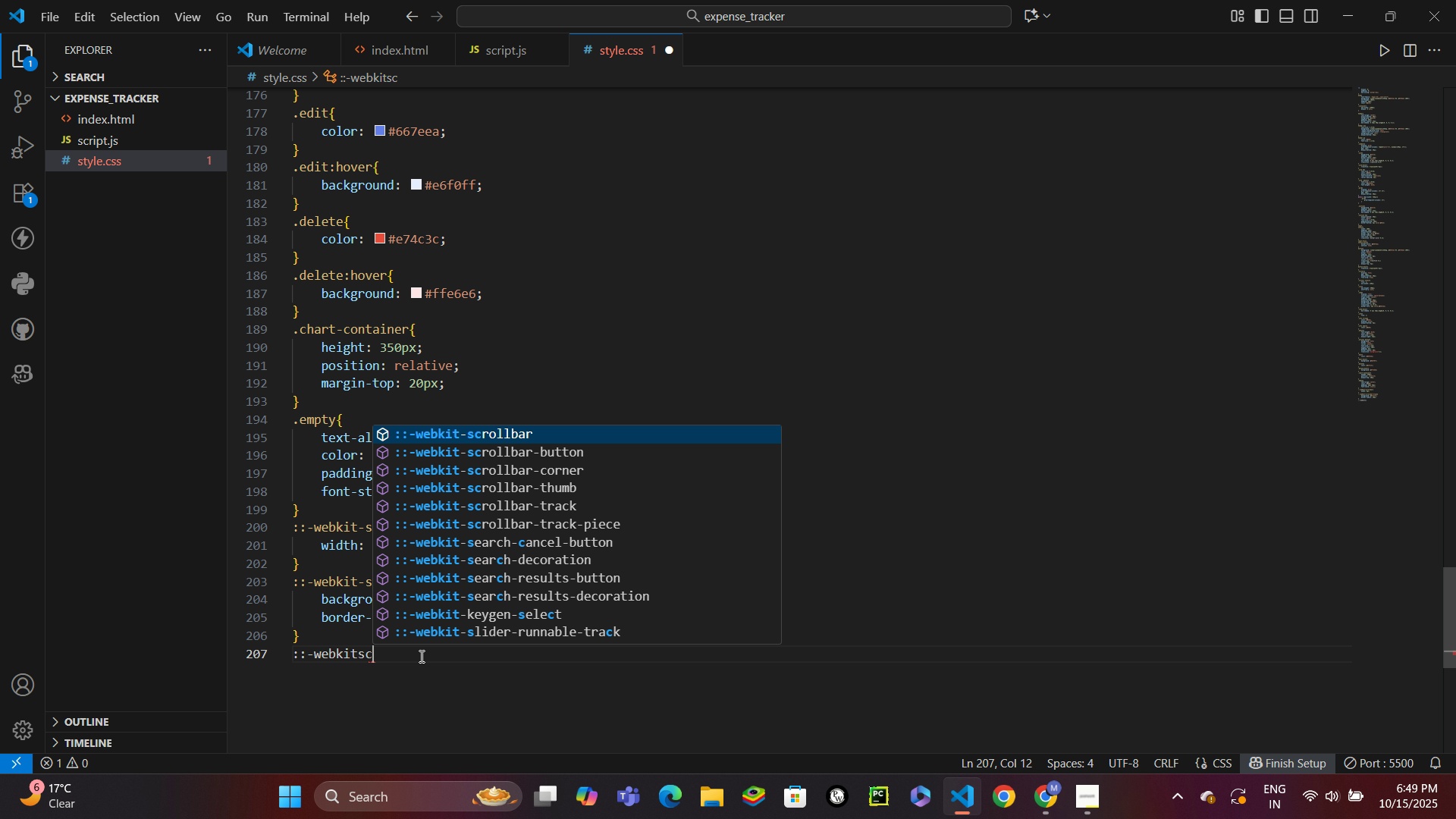 
key(ArrowDown)
 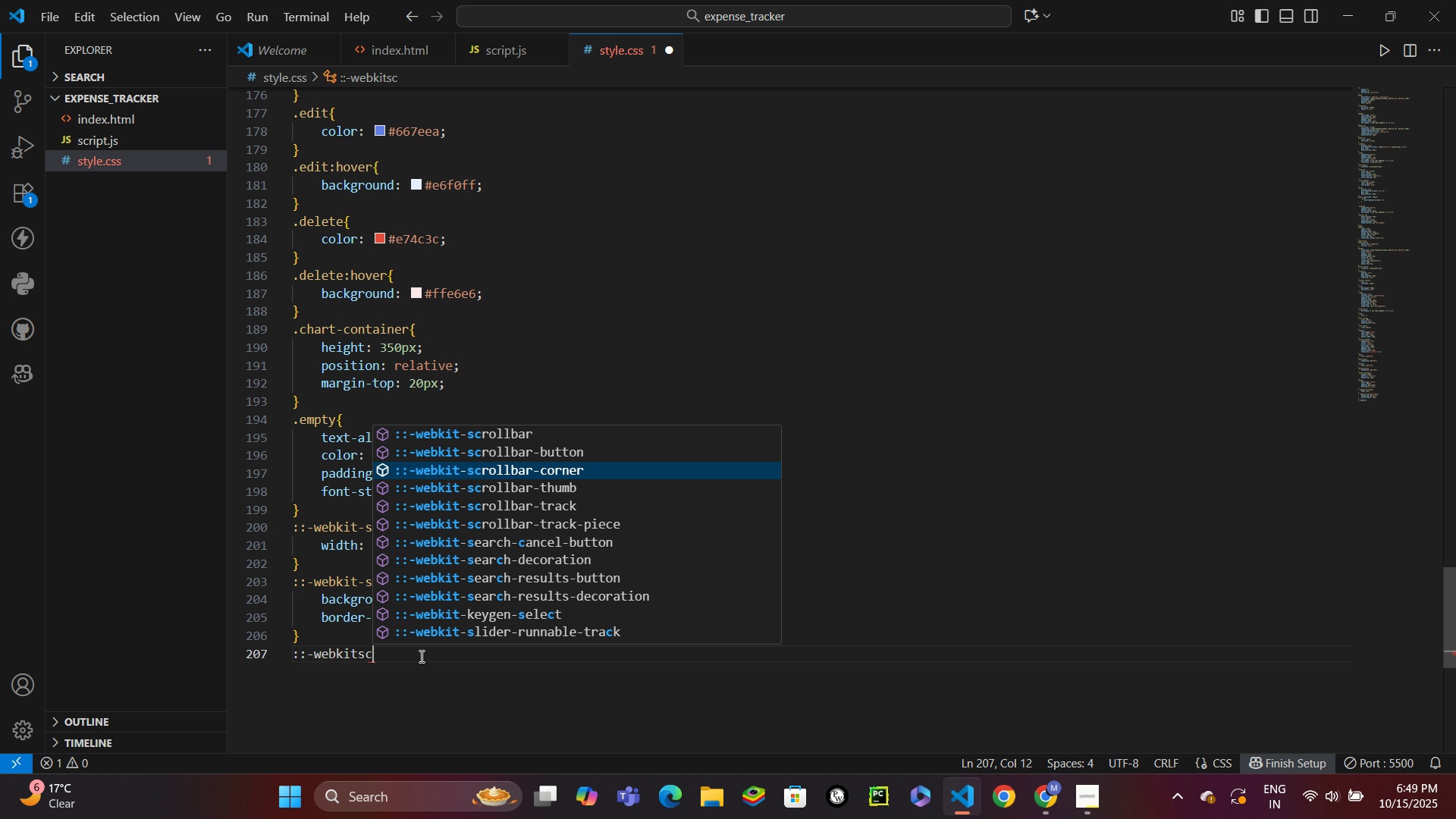 
key(ArrowDown)
 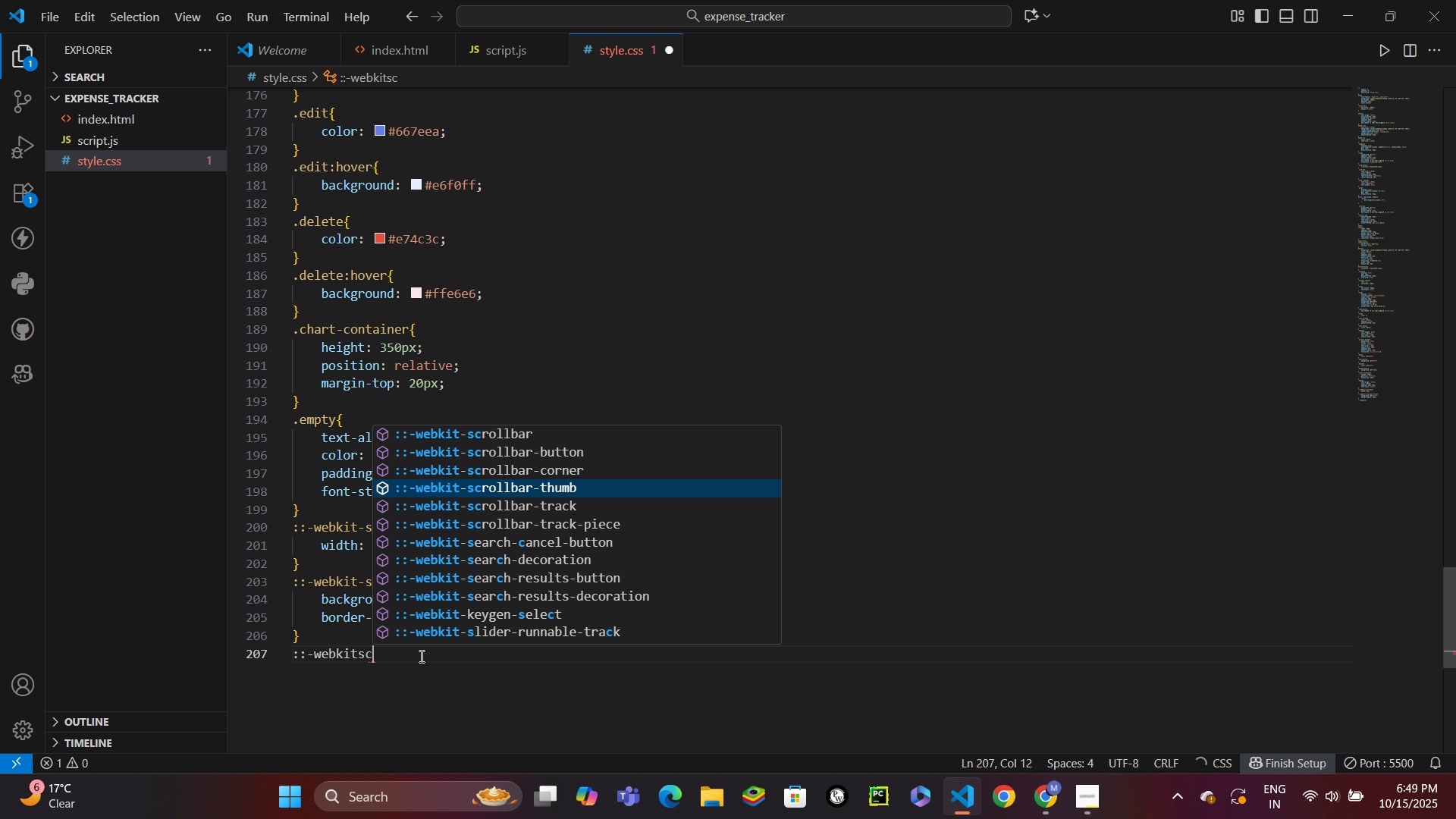 
key(ArrowDown)
 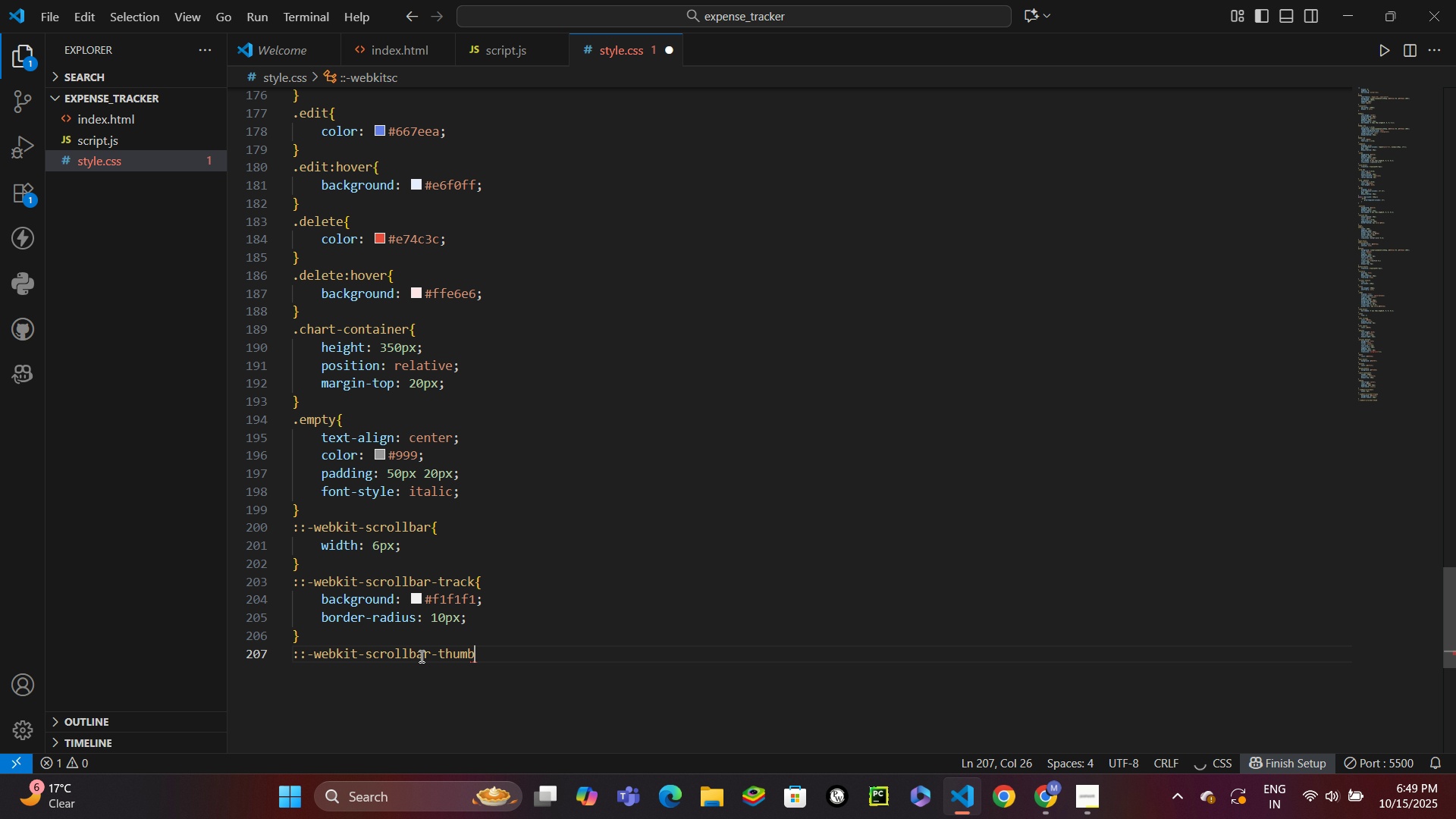 
key(Enter)
 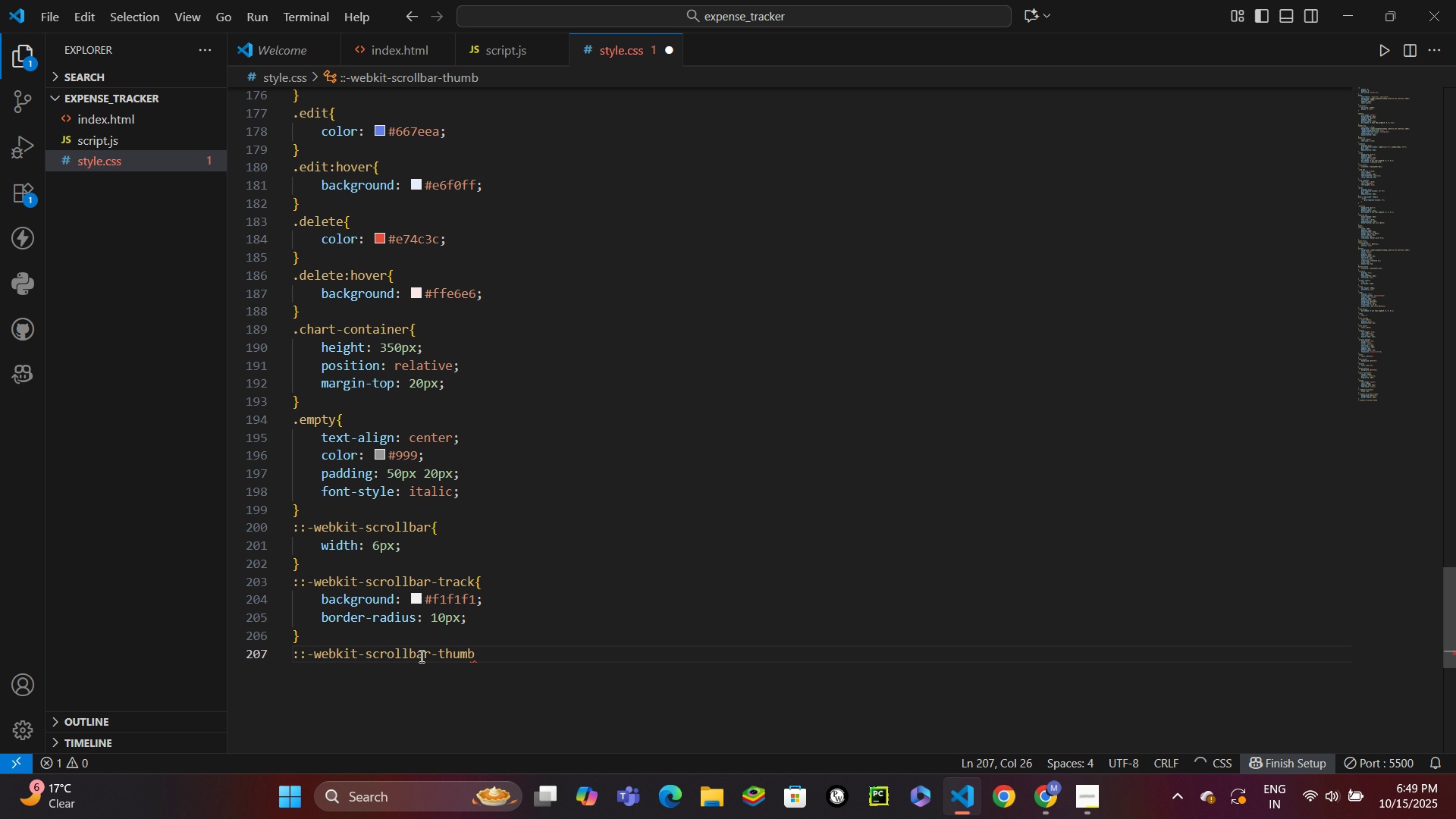 
key(Shift+BracketLeft)
 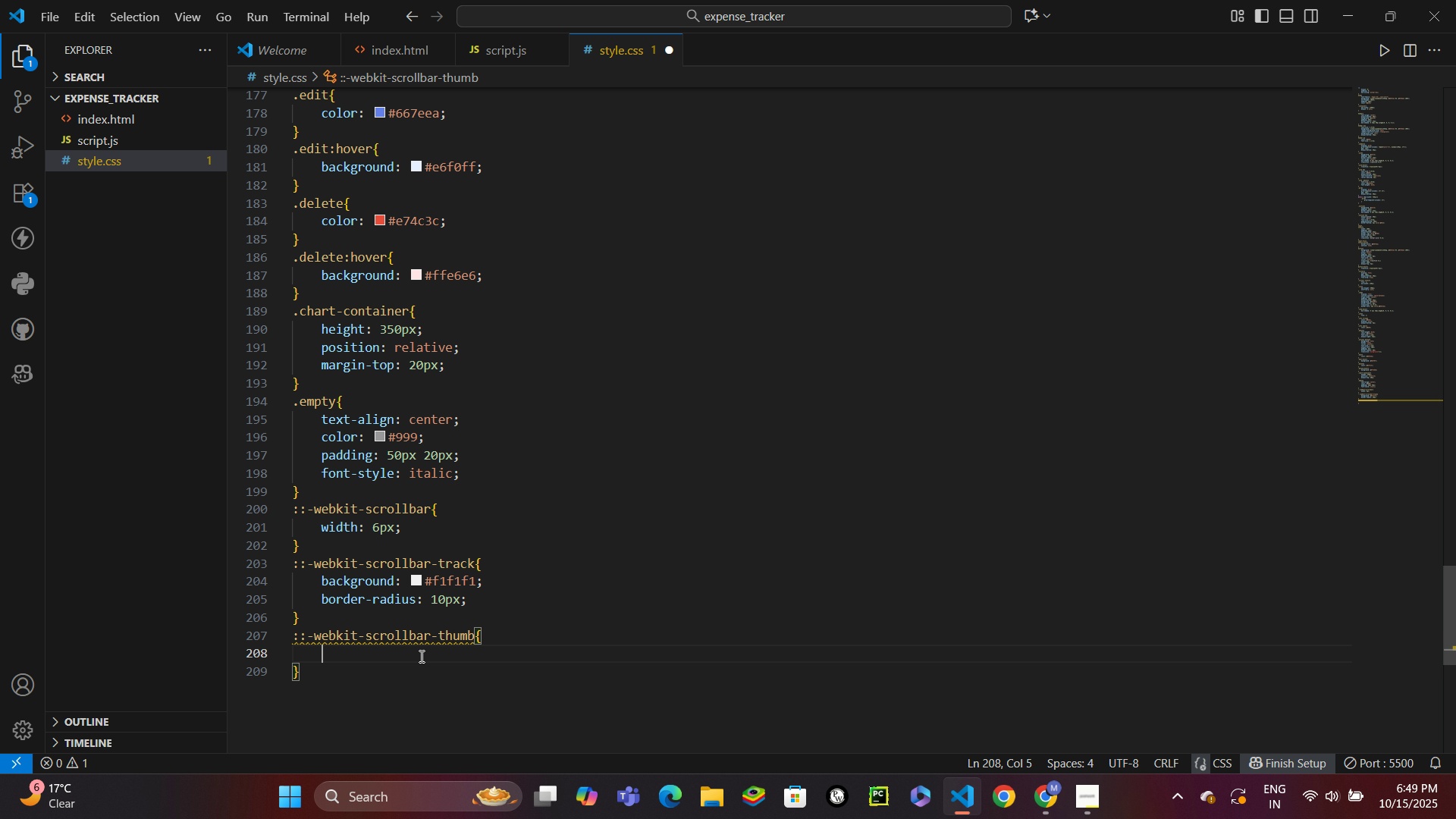 
key(Enter)
 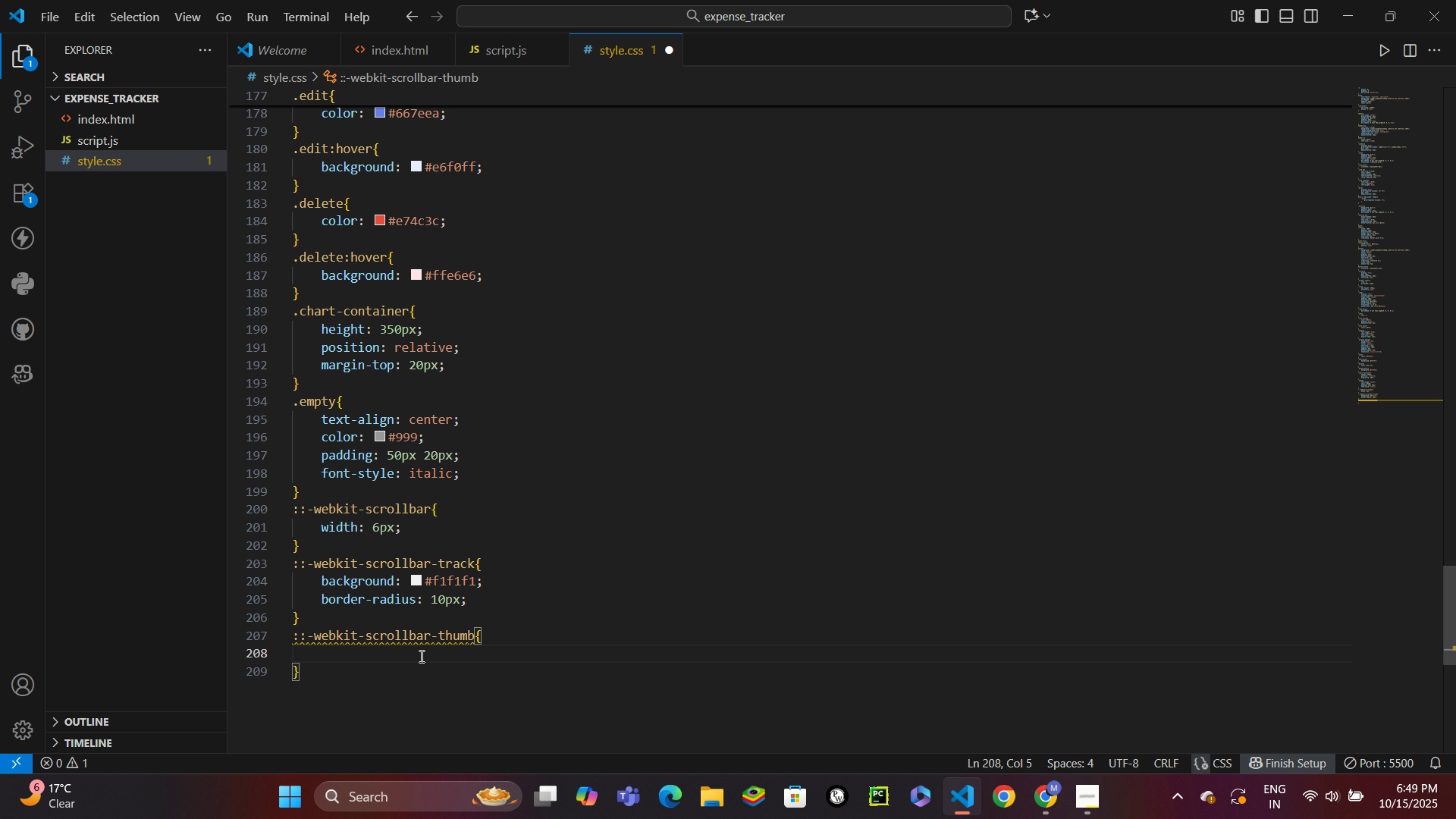 
type(back)
 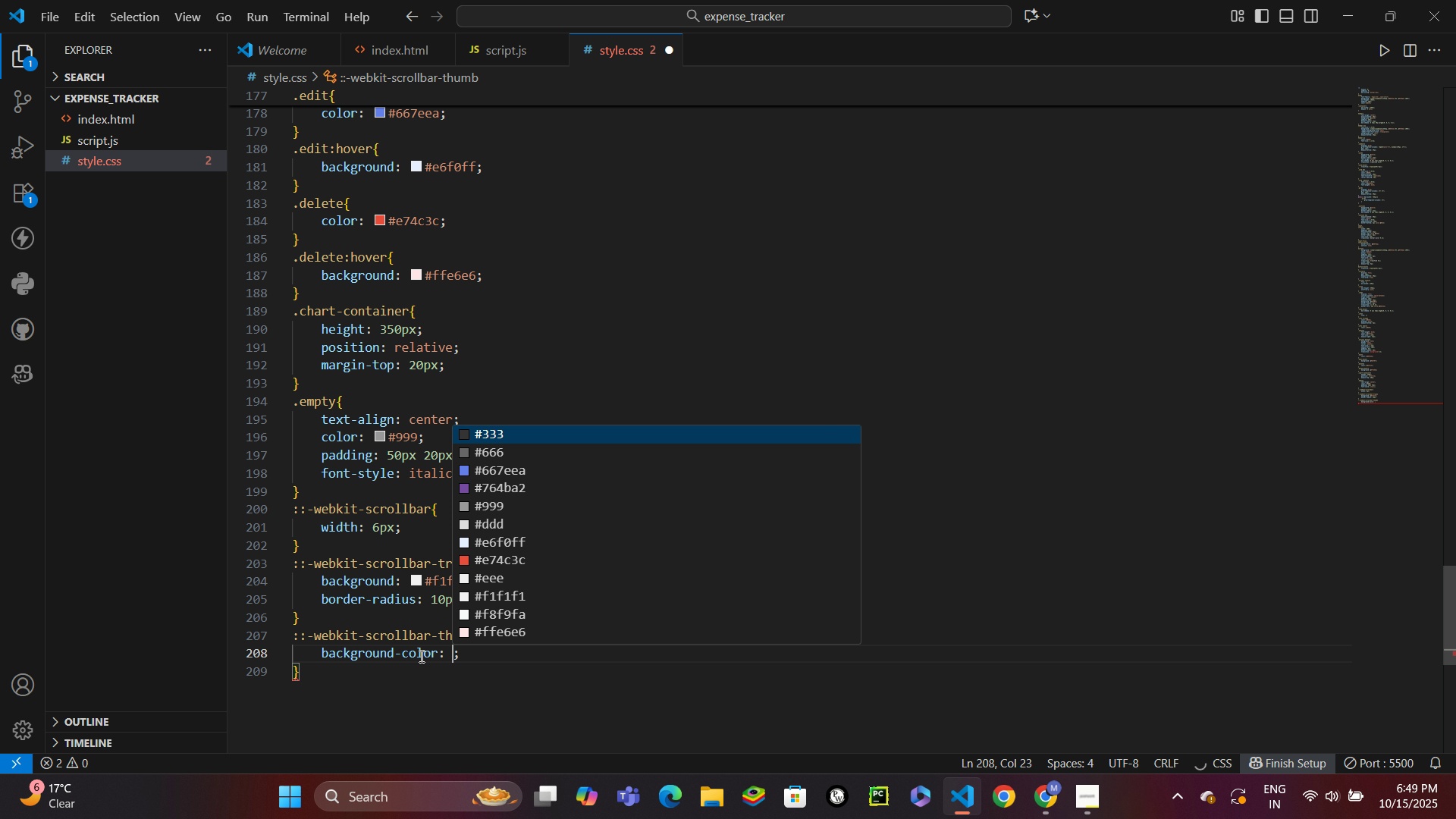 
key(Enter)
 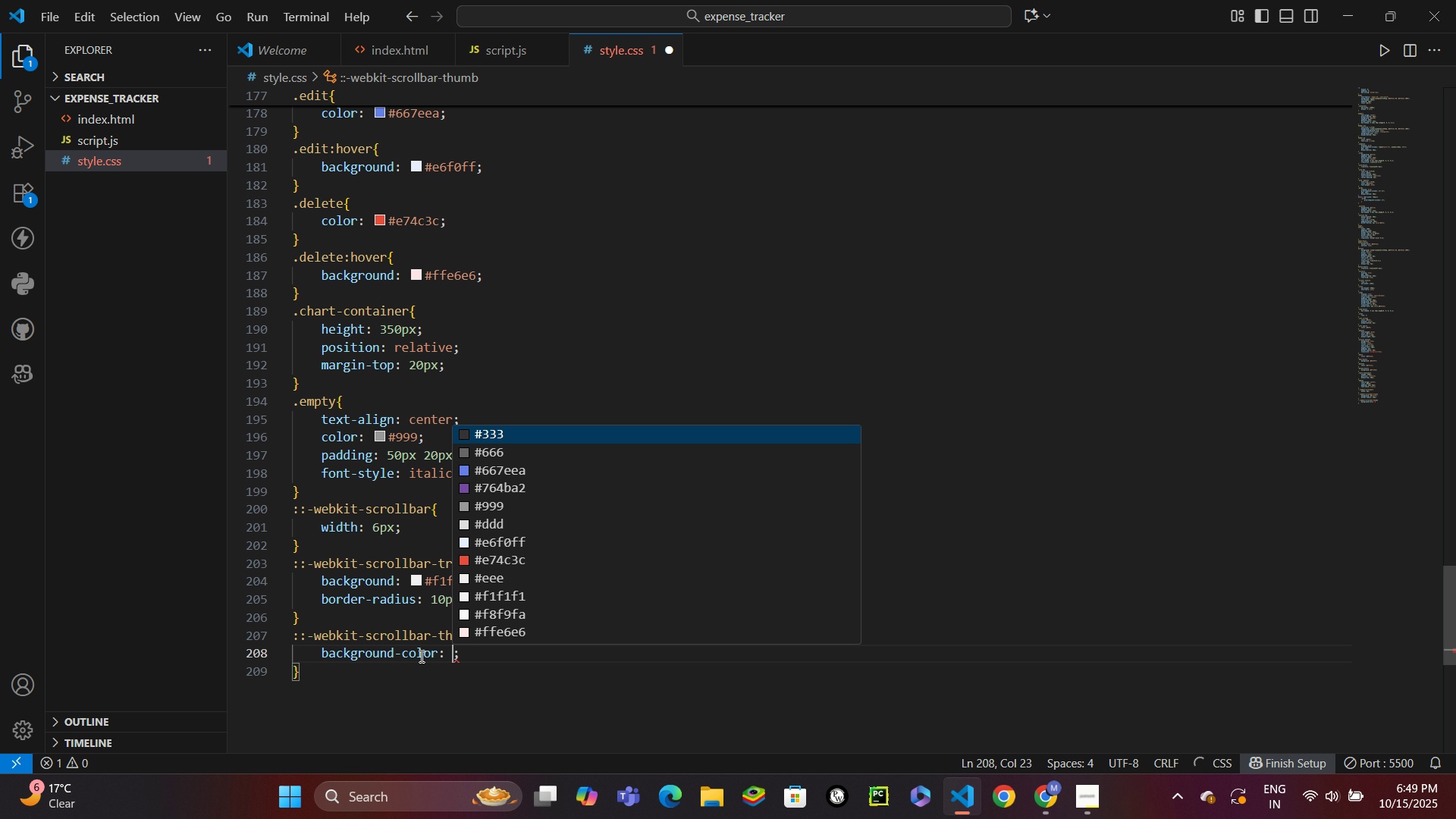 
type(#66)
 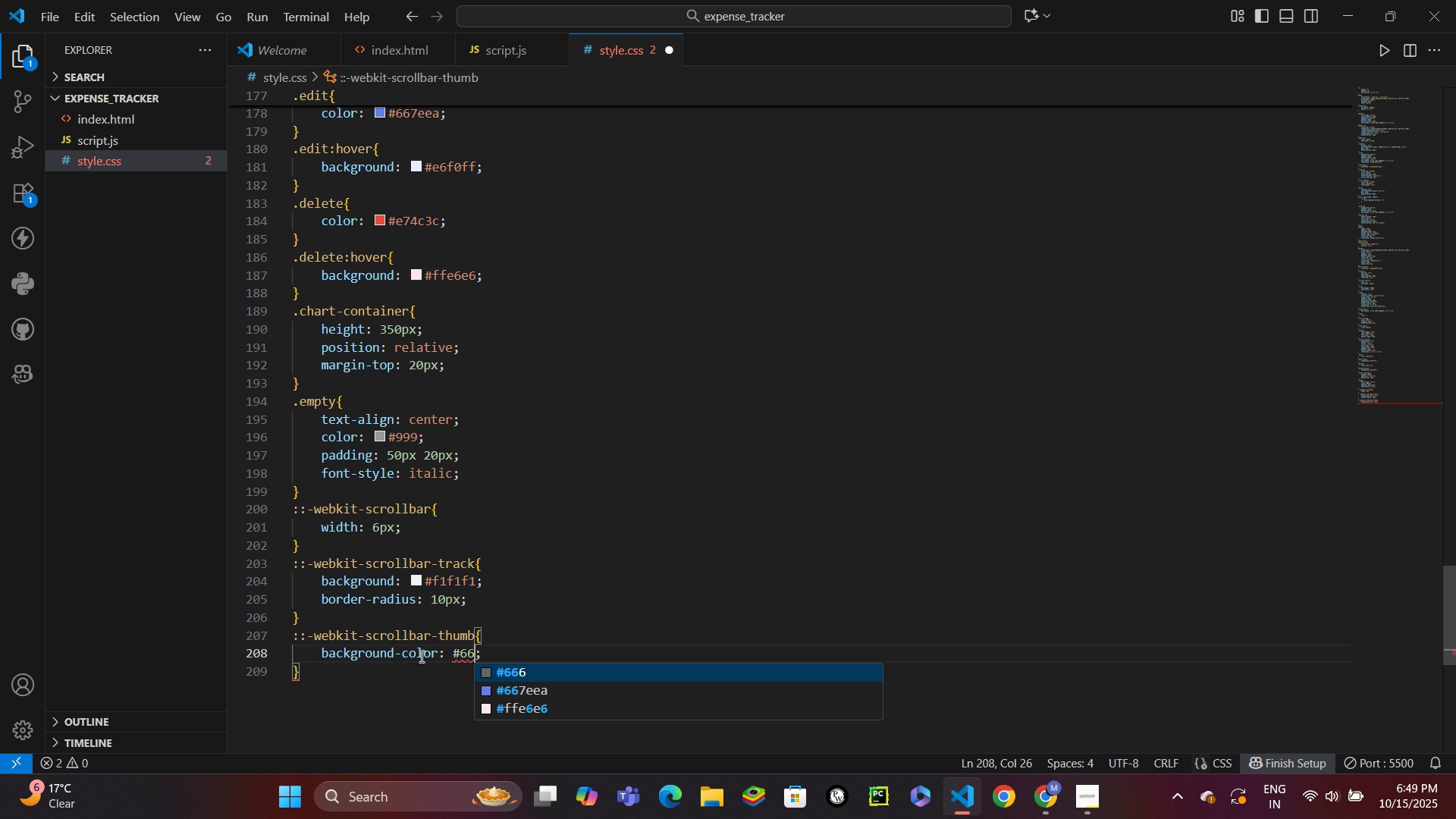 
key(ArrowDown)
 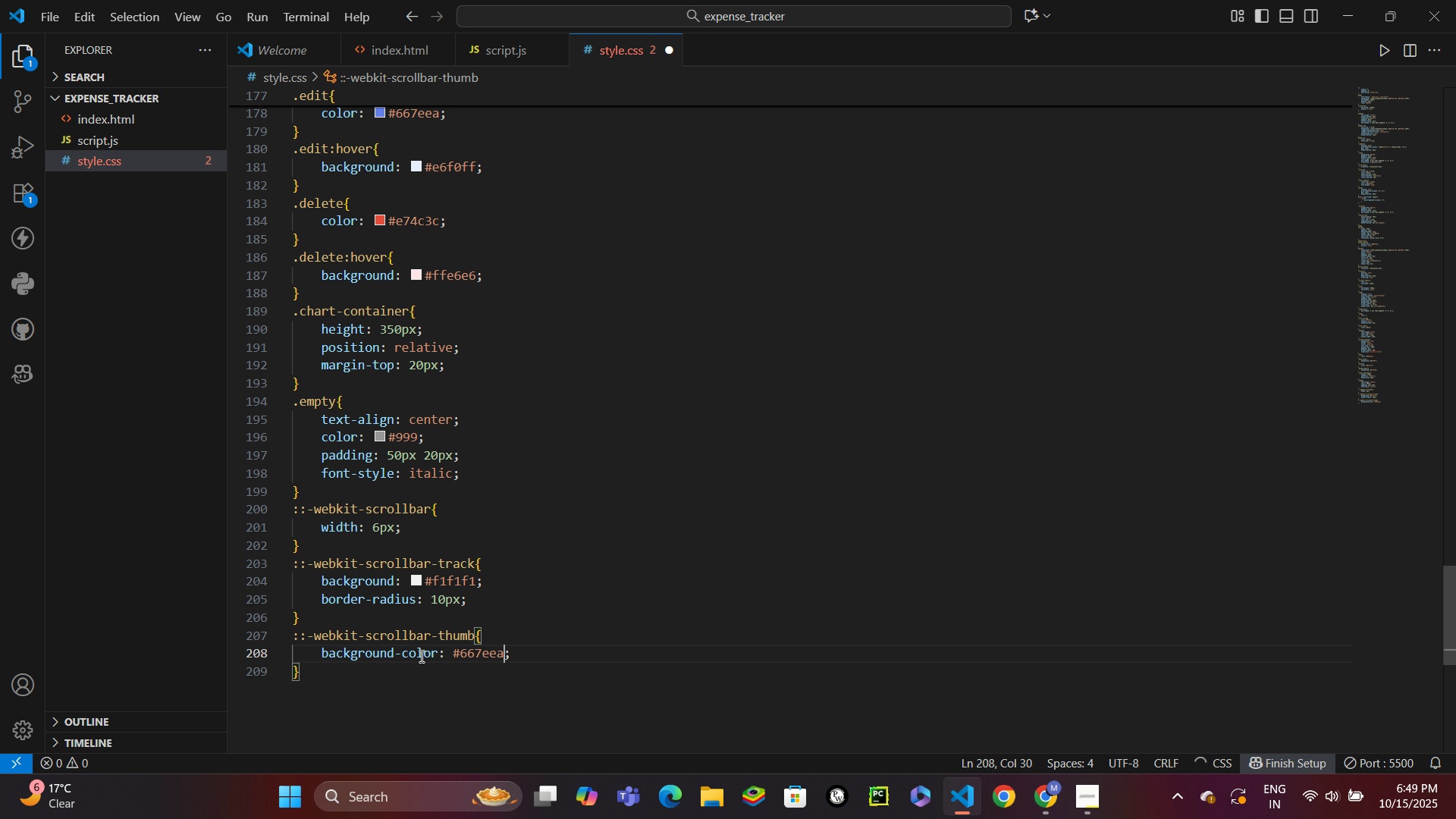 
key(Enter)
 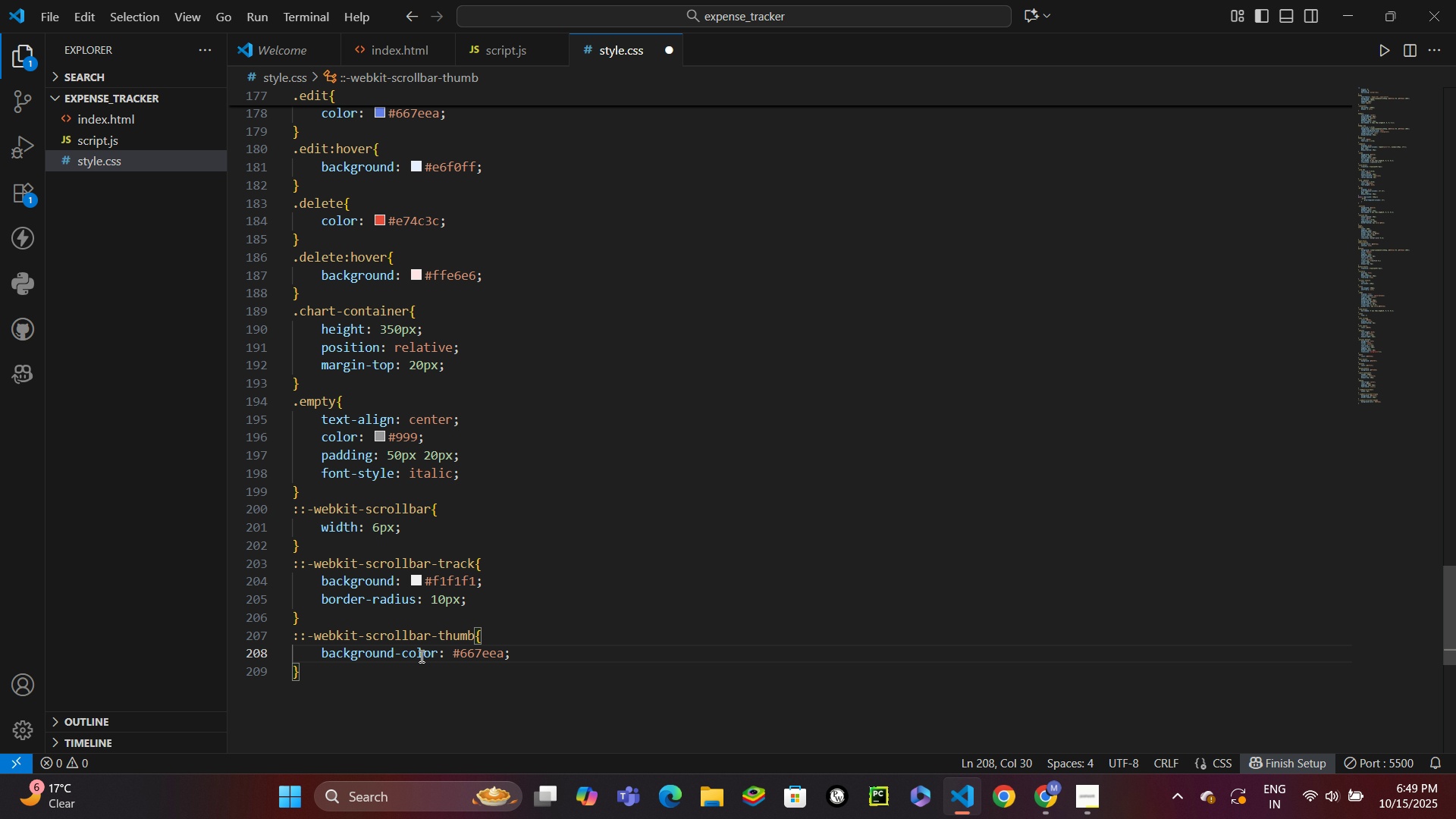 
key(Control+ControlLeft)
 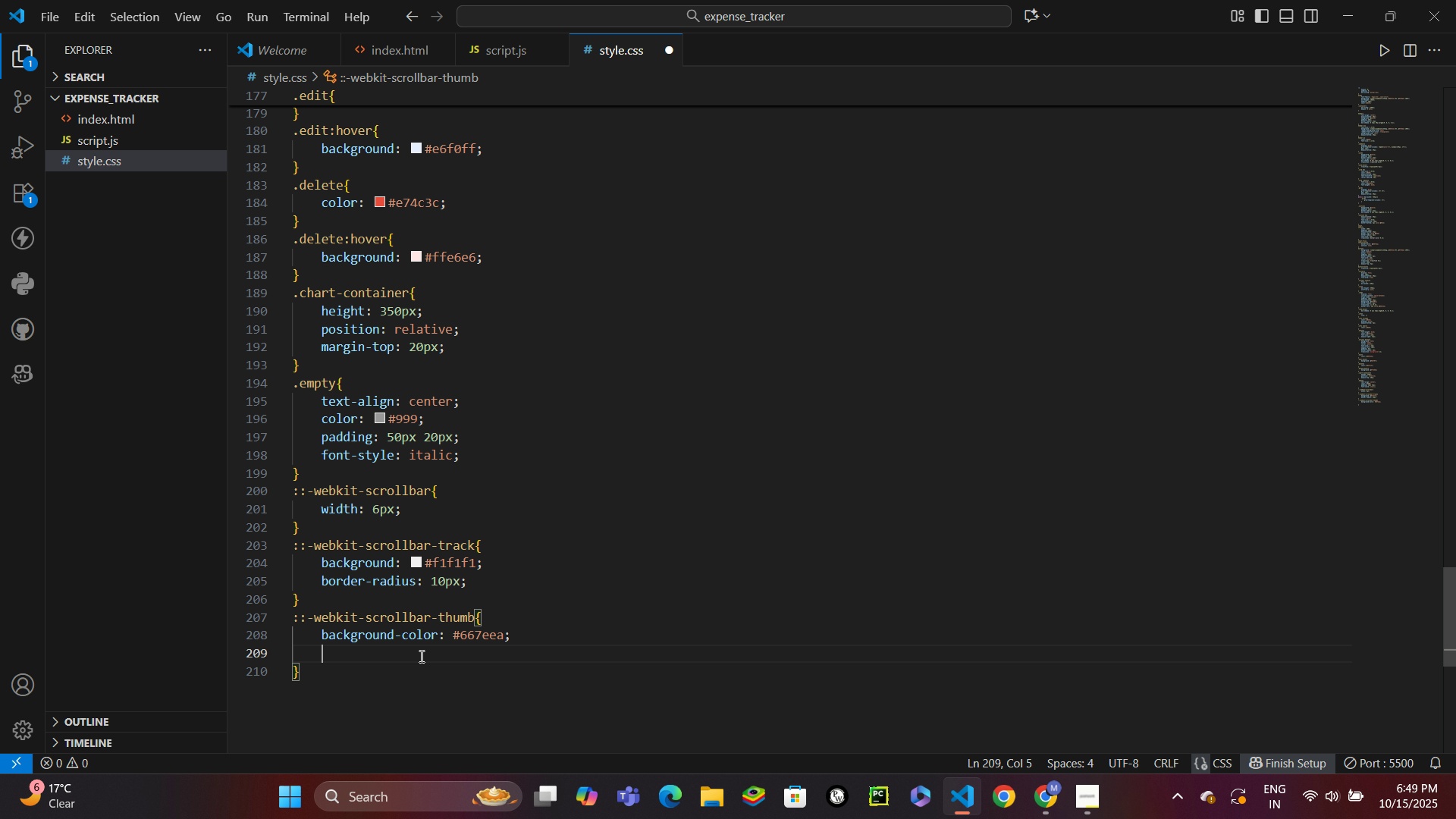 
key(Control+Enter)
 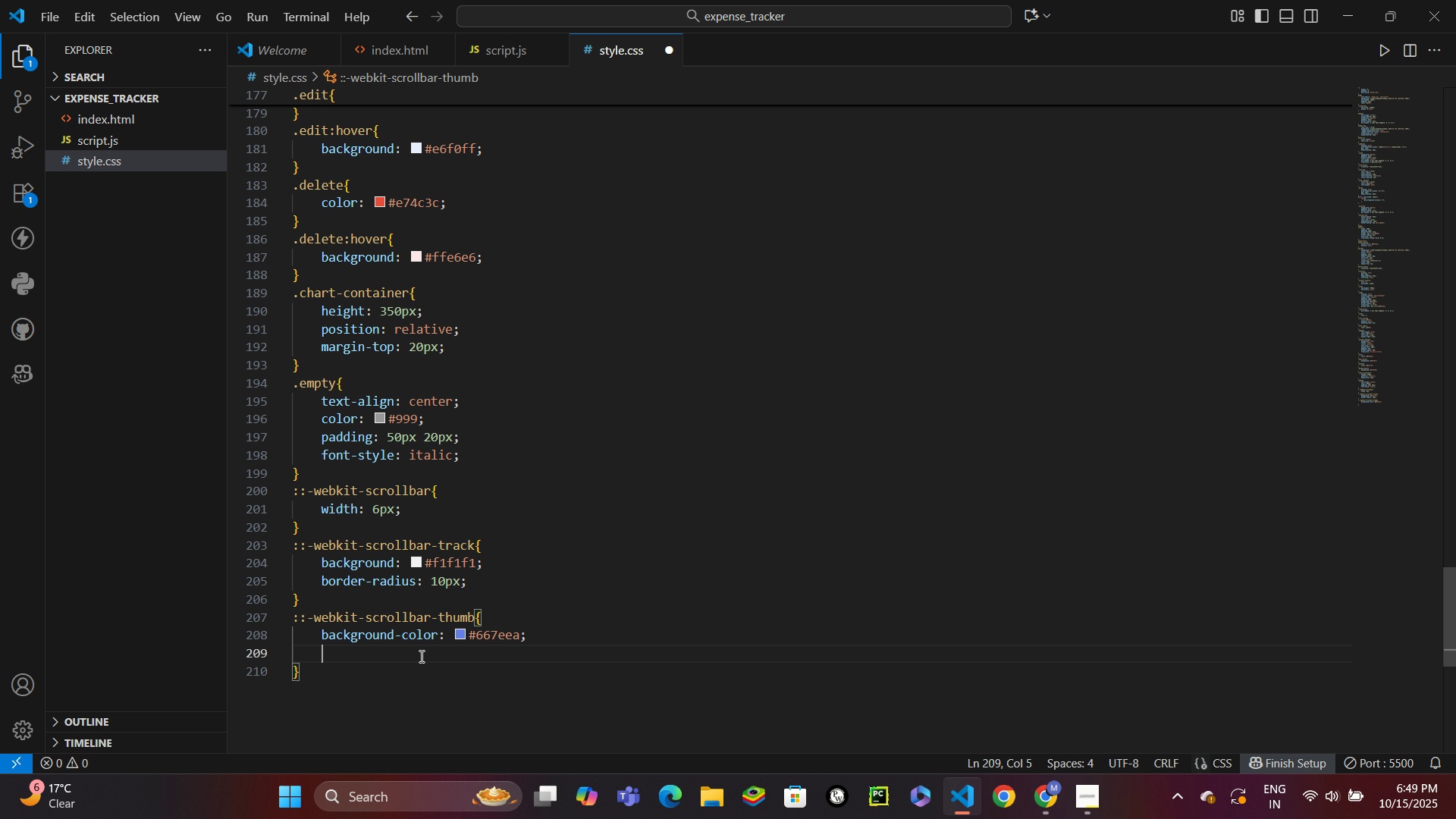 
type(borderr)
 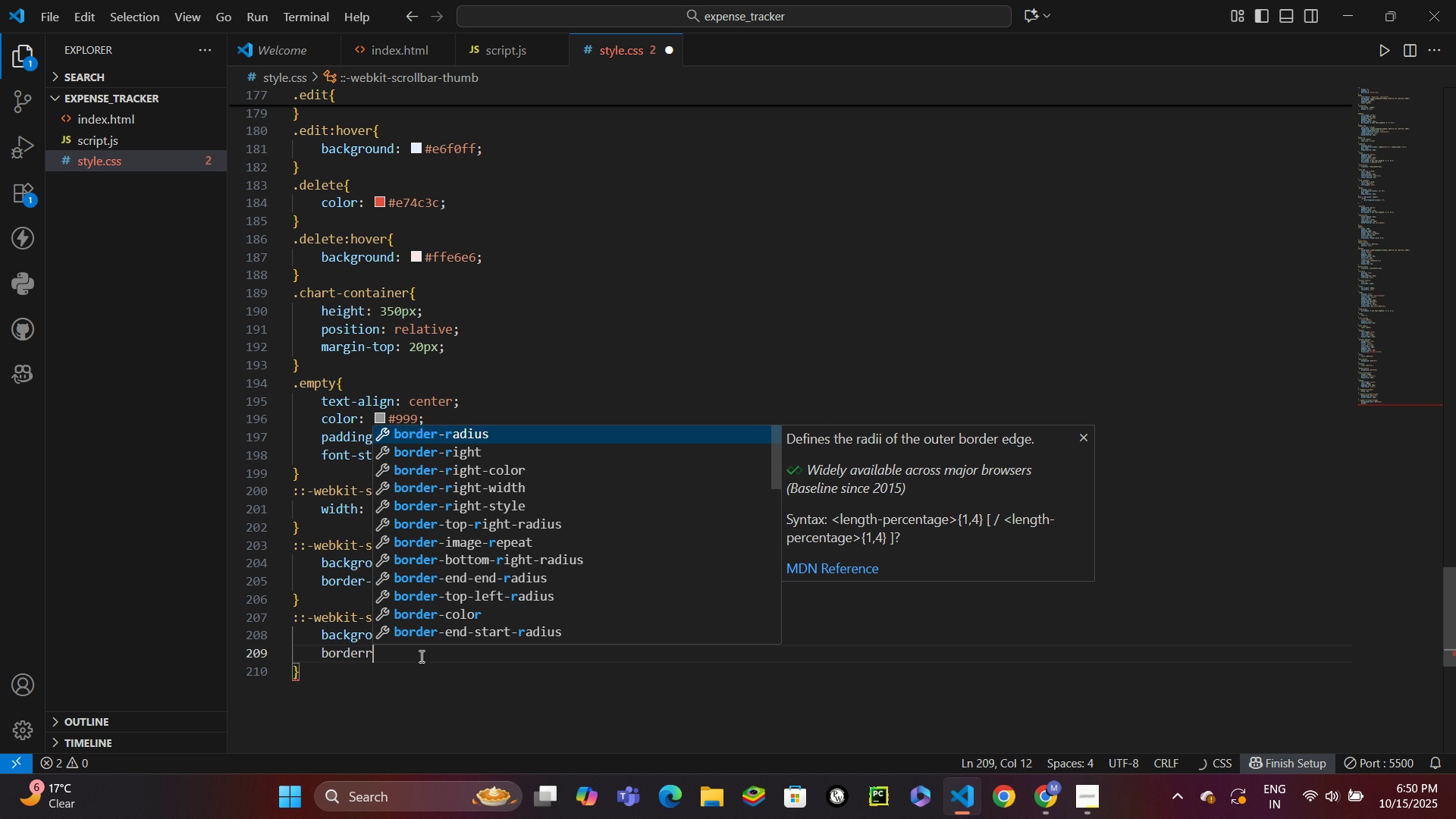 
key(Enter)
 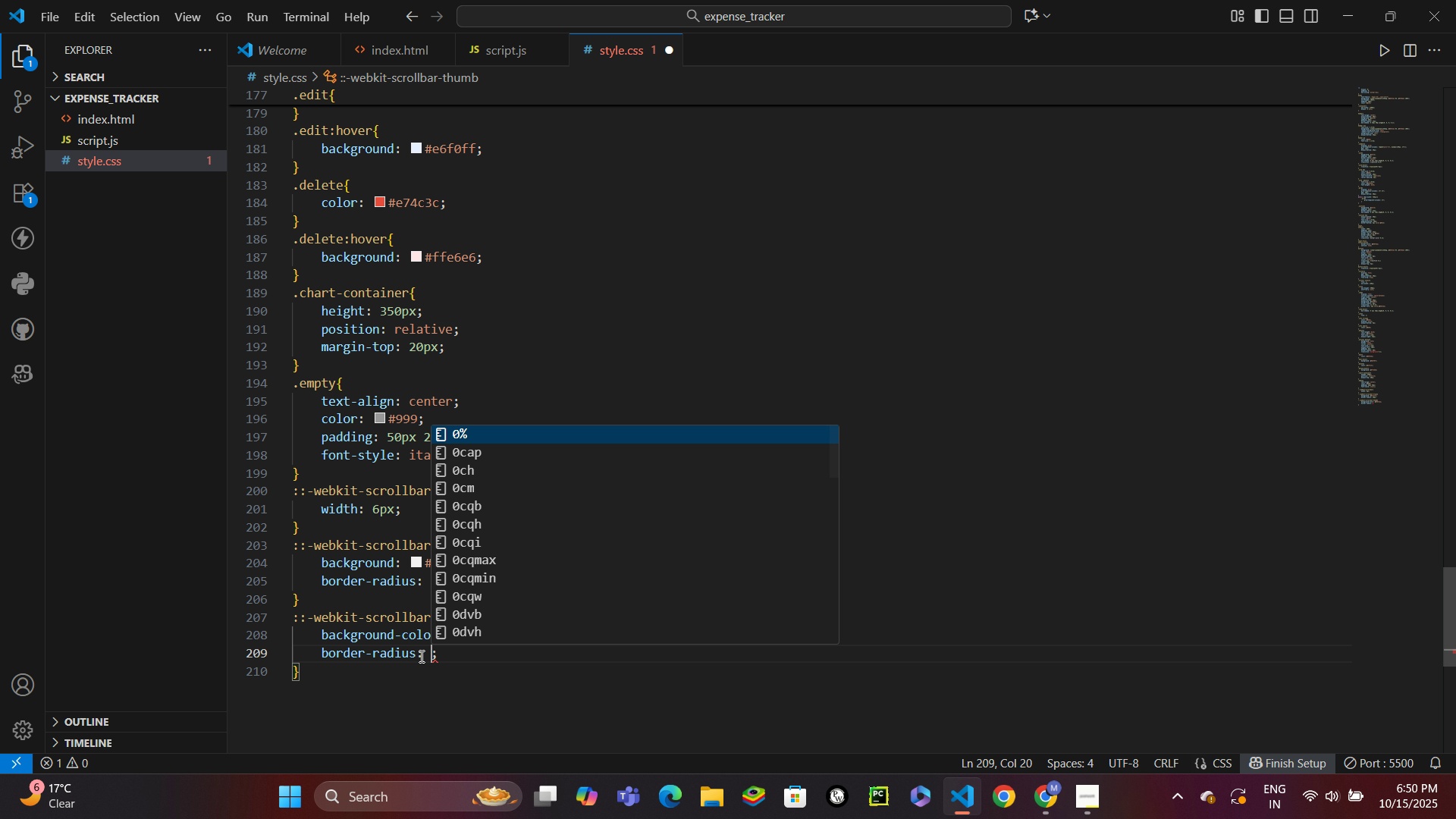 
type(10px)
 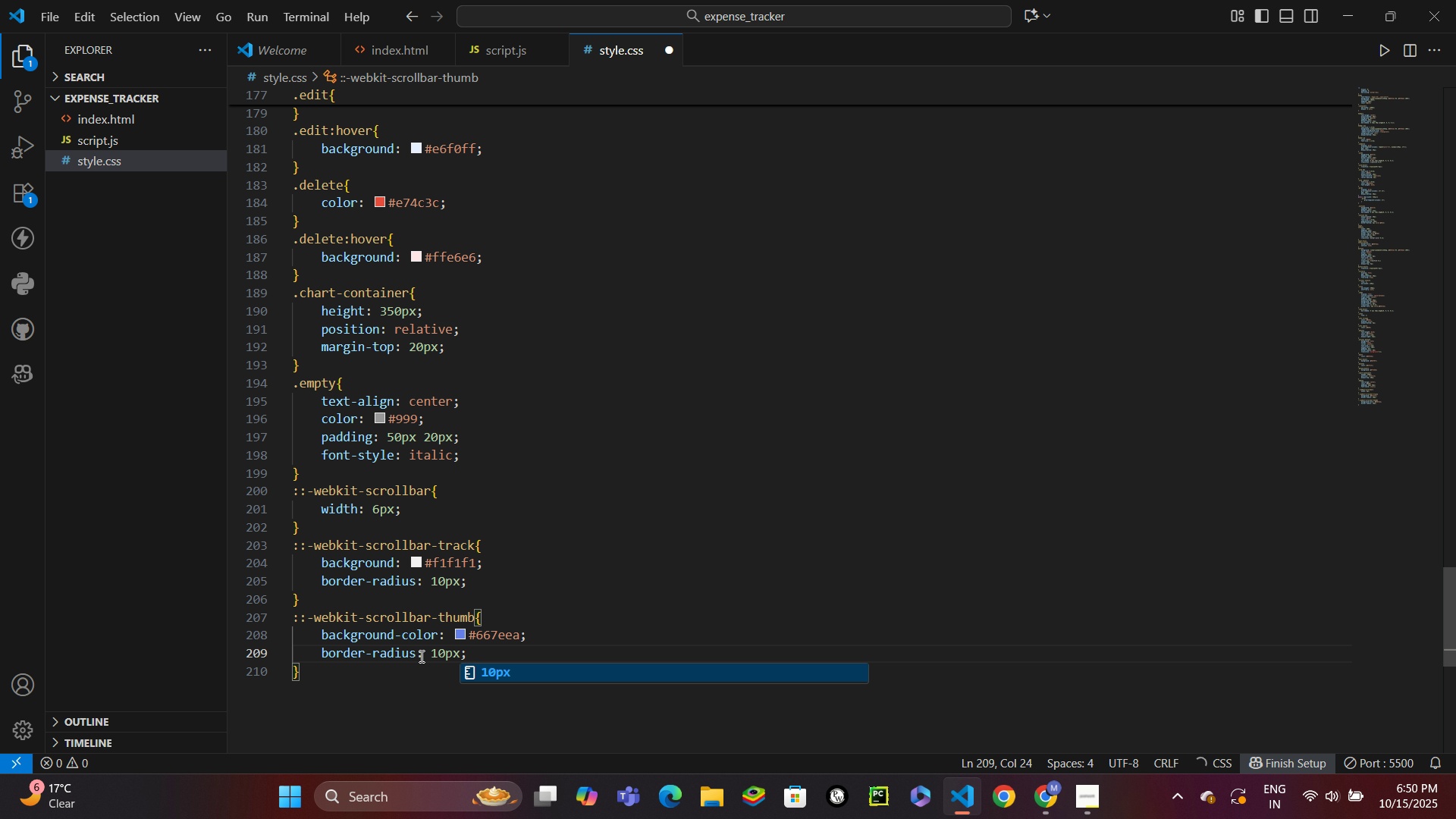 
key(ArrowDown)
 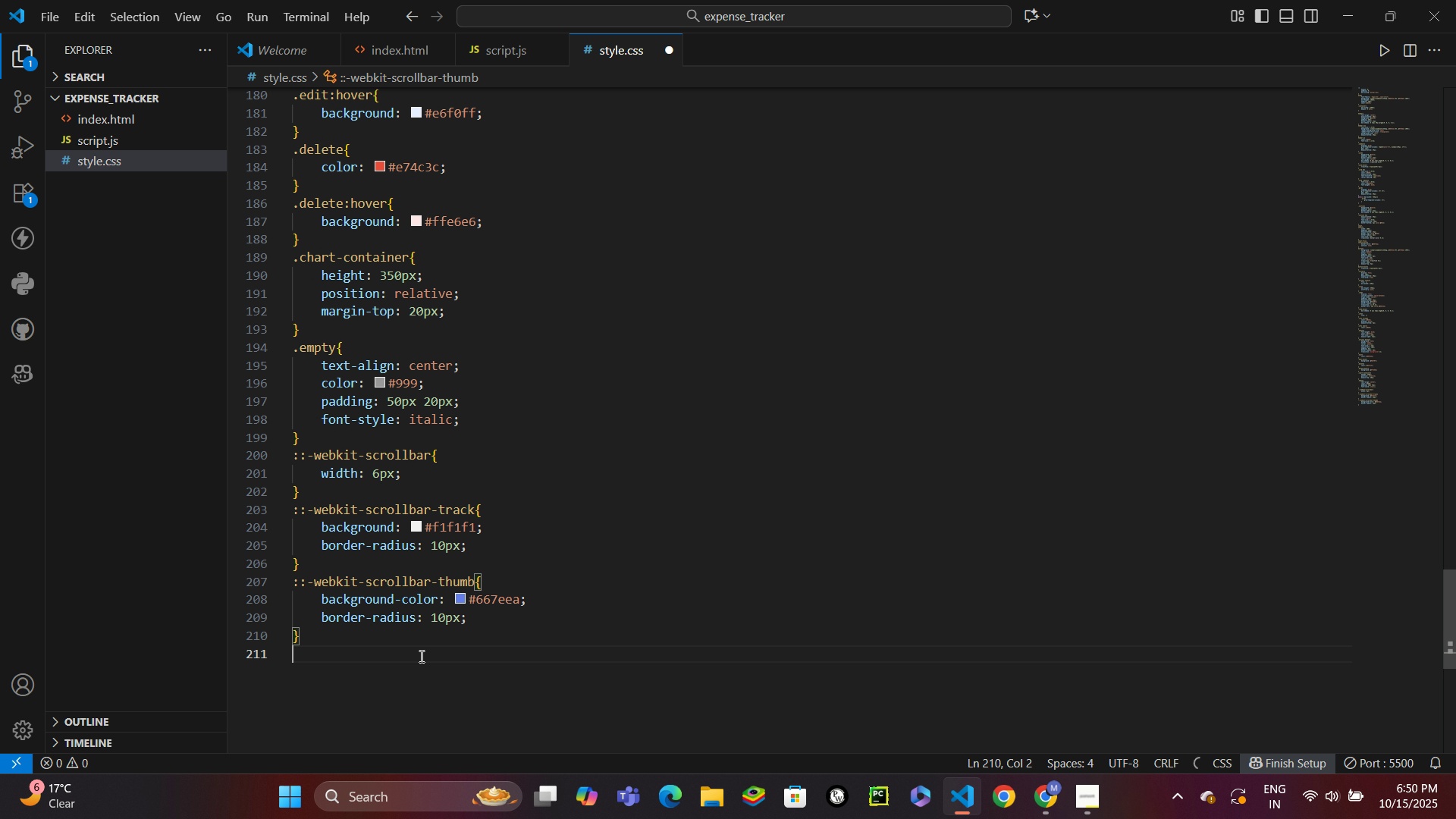 
key(Enter)
 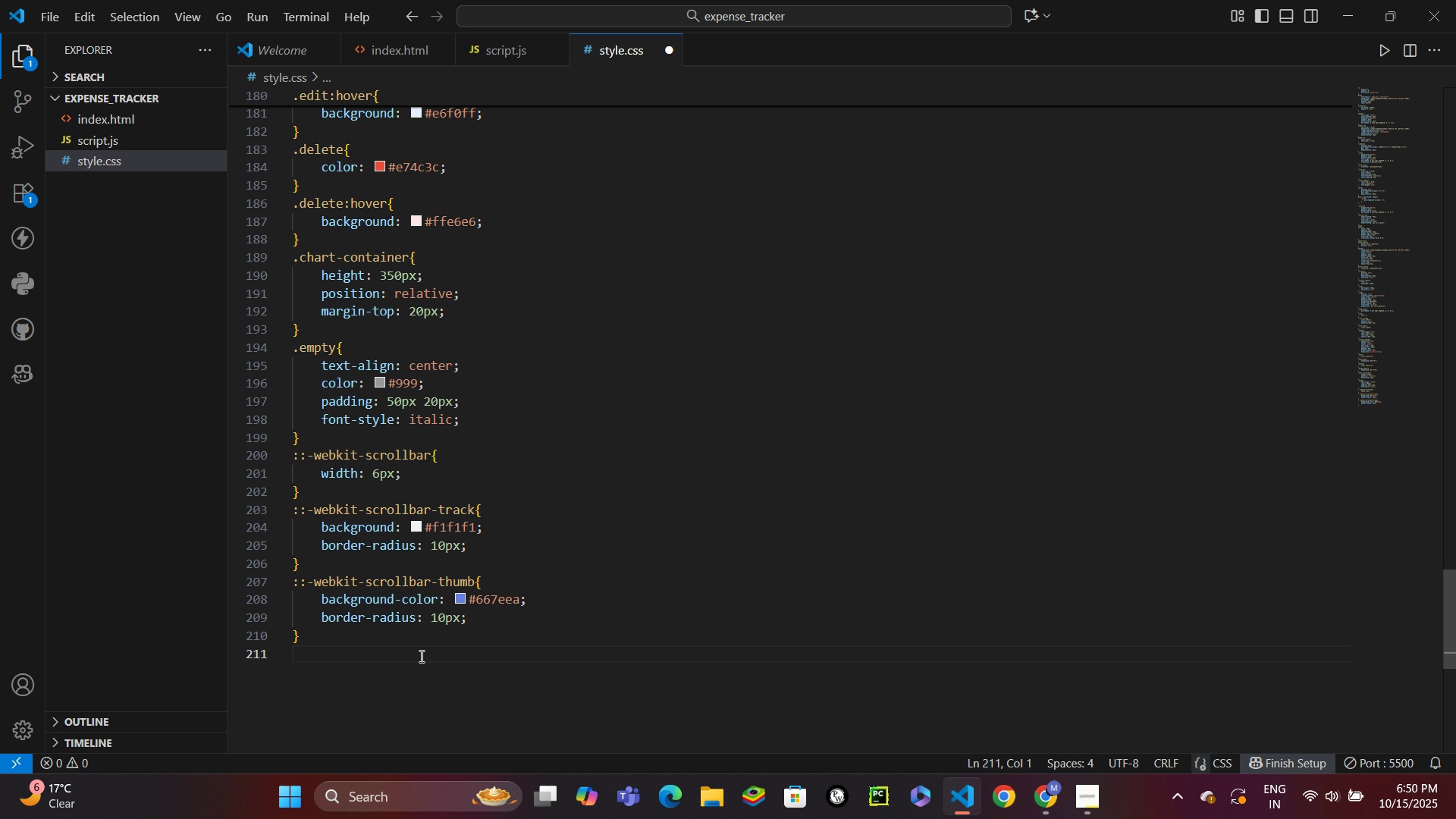 
type(::-webkitsc)
 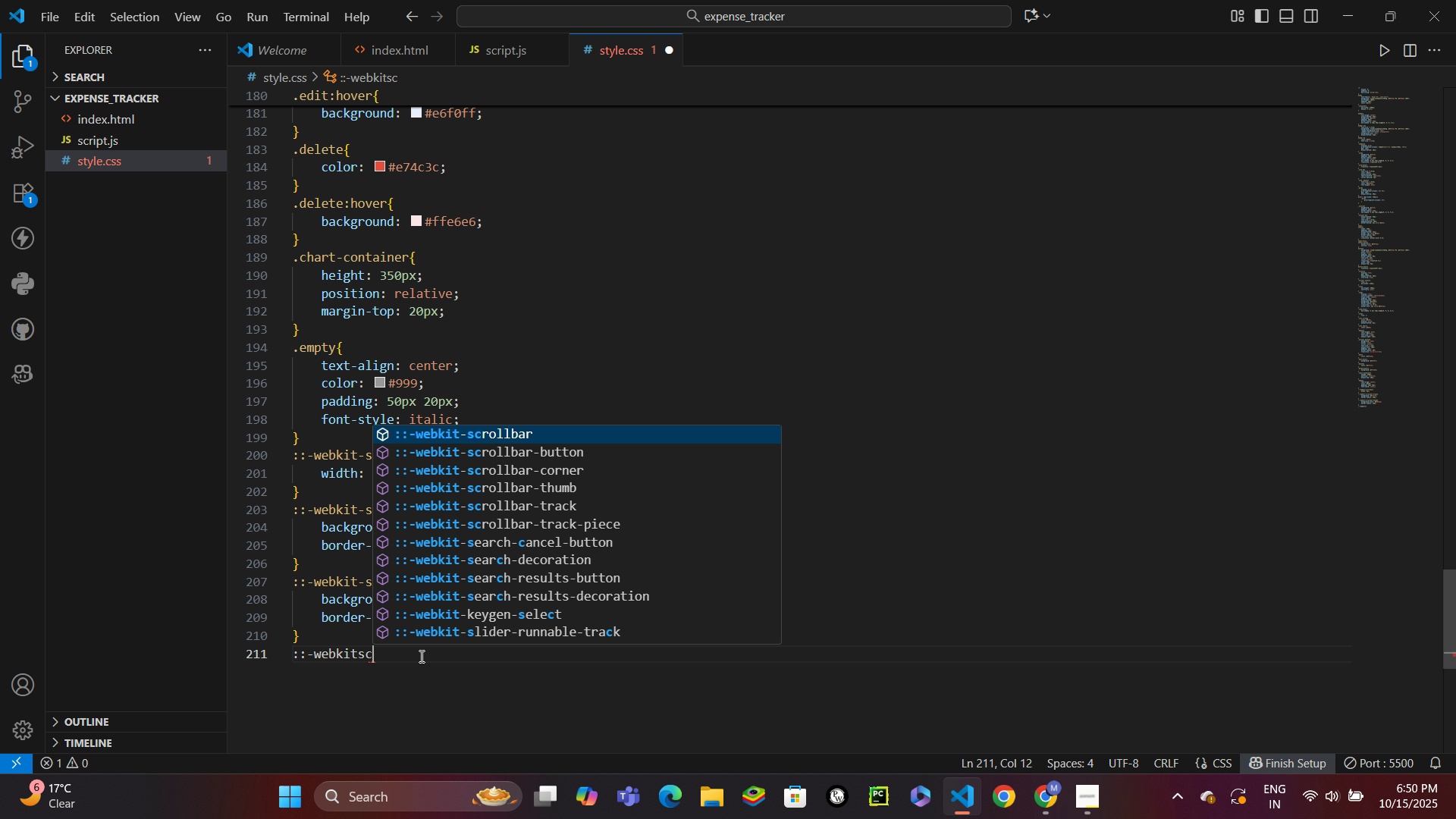 
key(ArrowDown)
 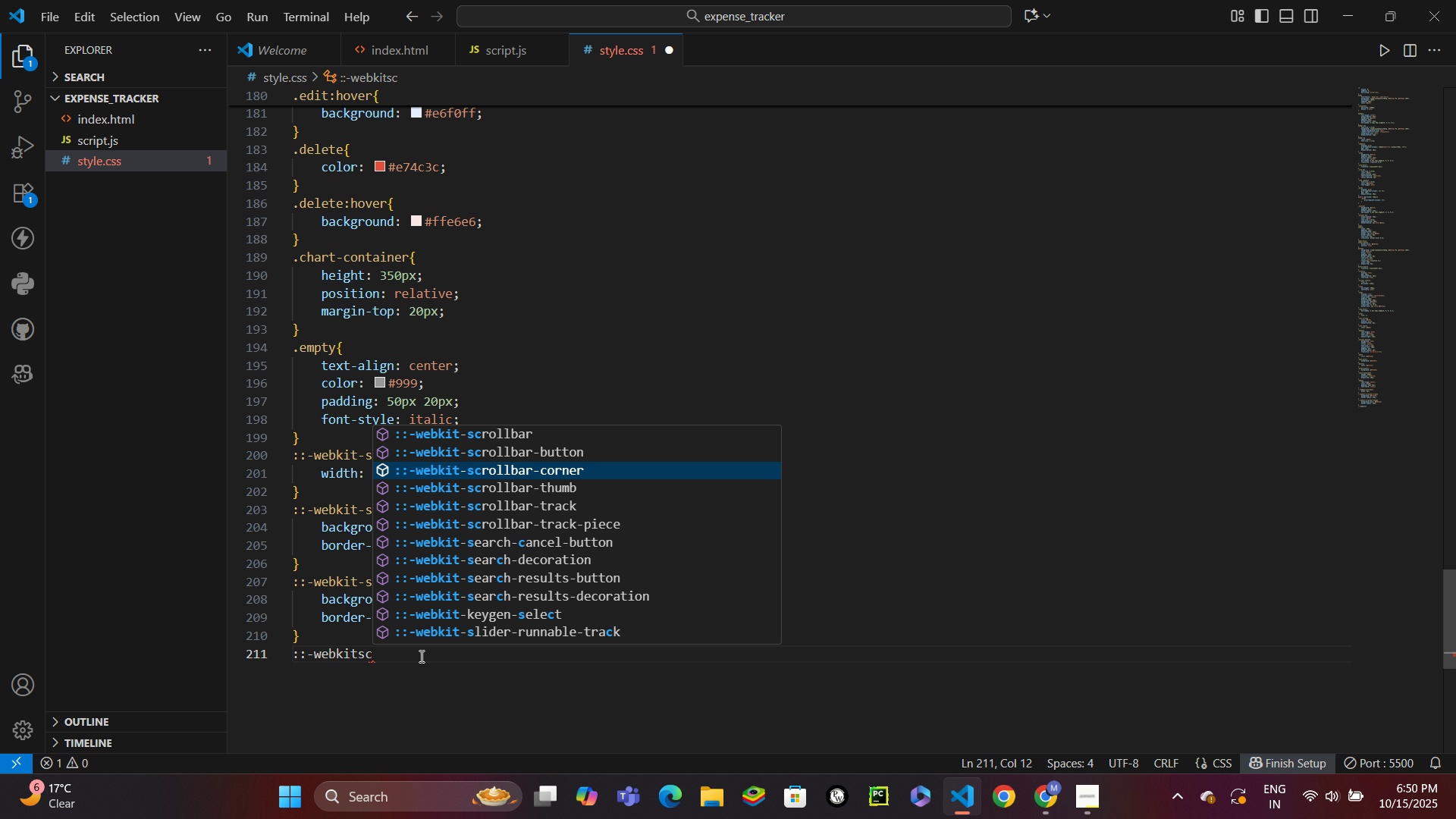 
key(ArrowDown)
 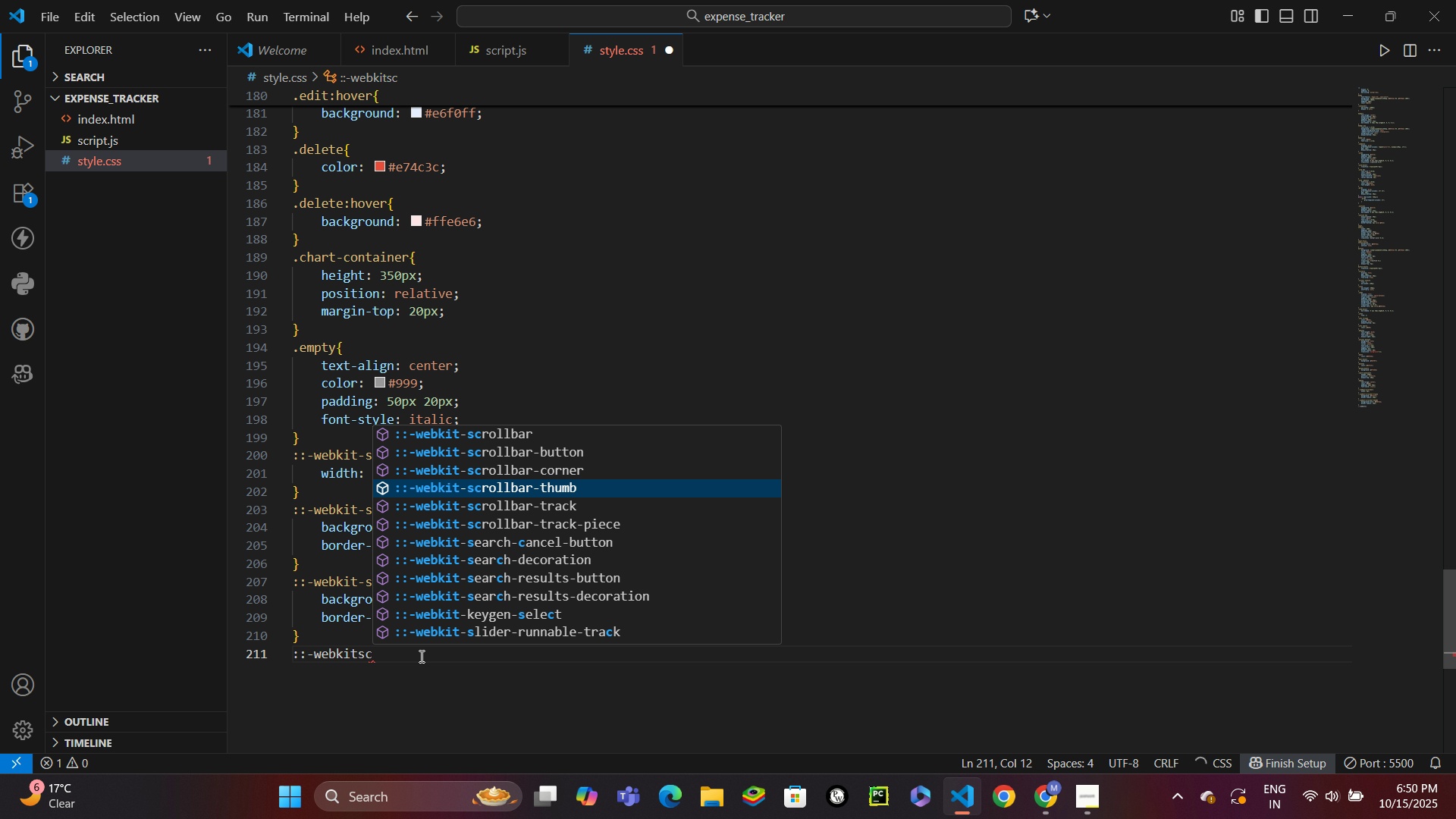 
key(ArrowDown)
 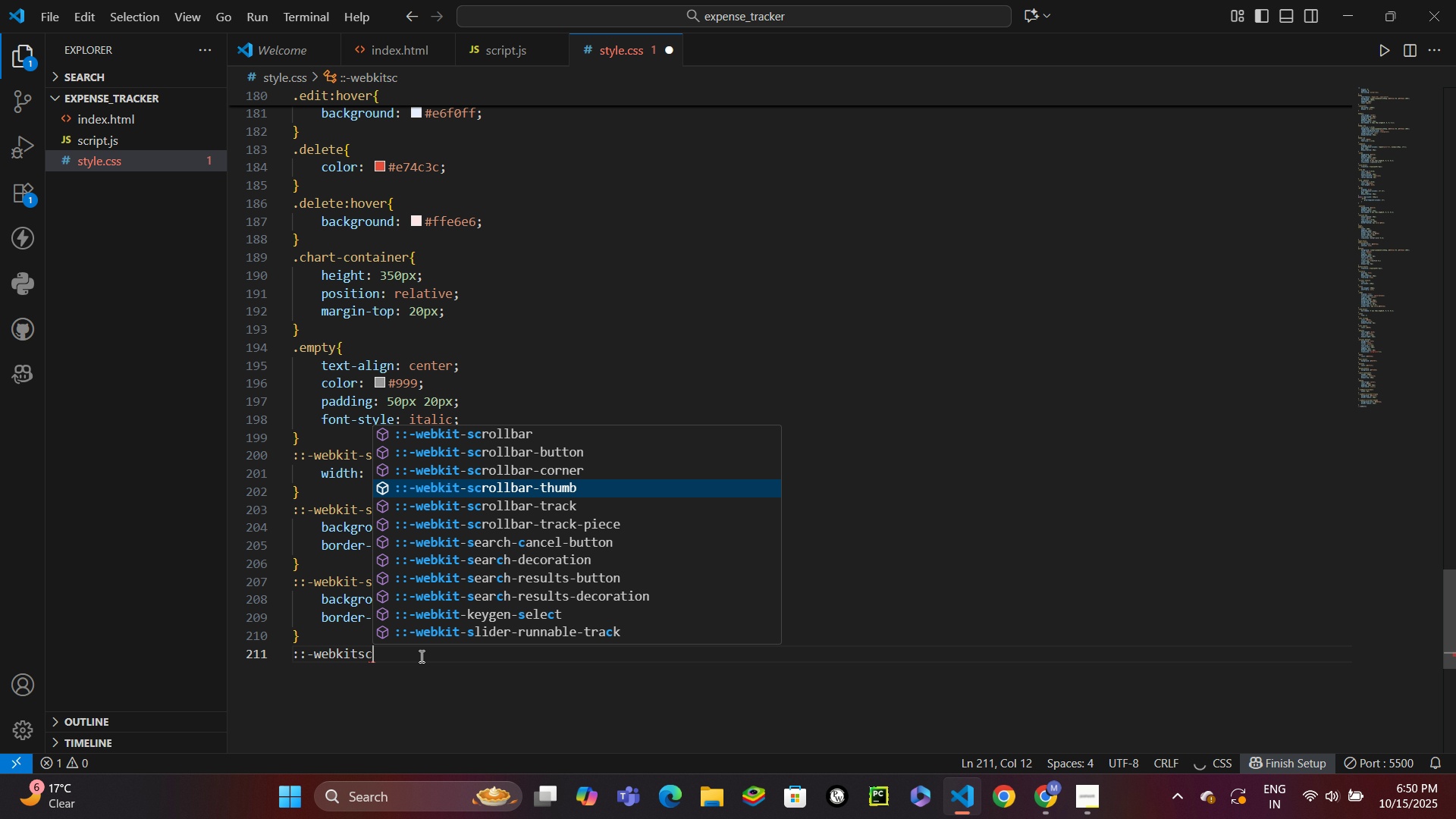 
key(Enter)
 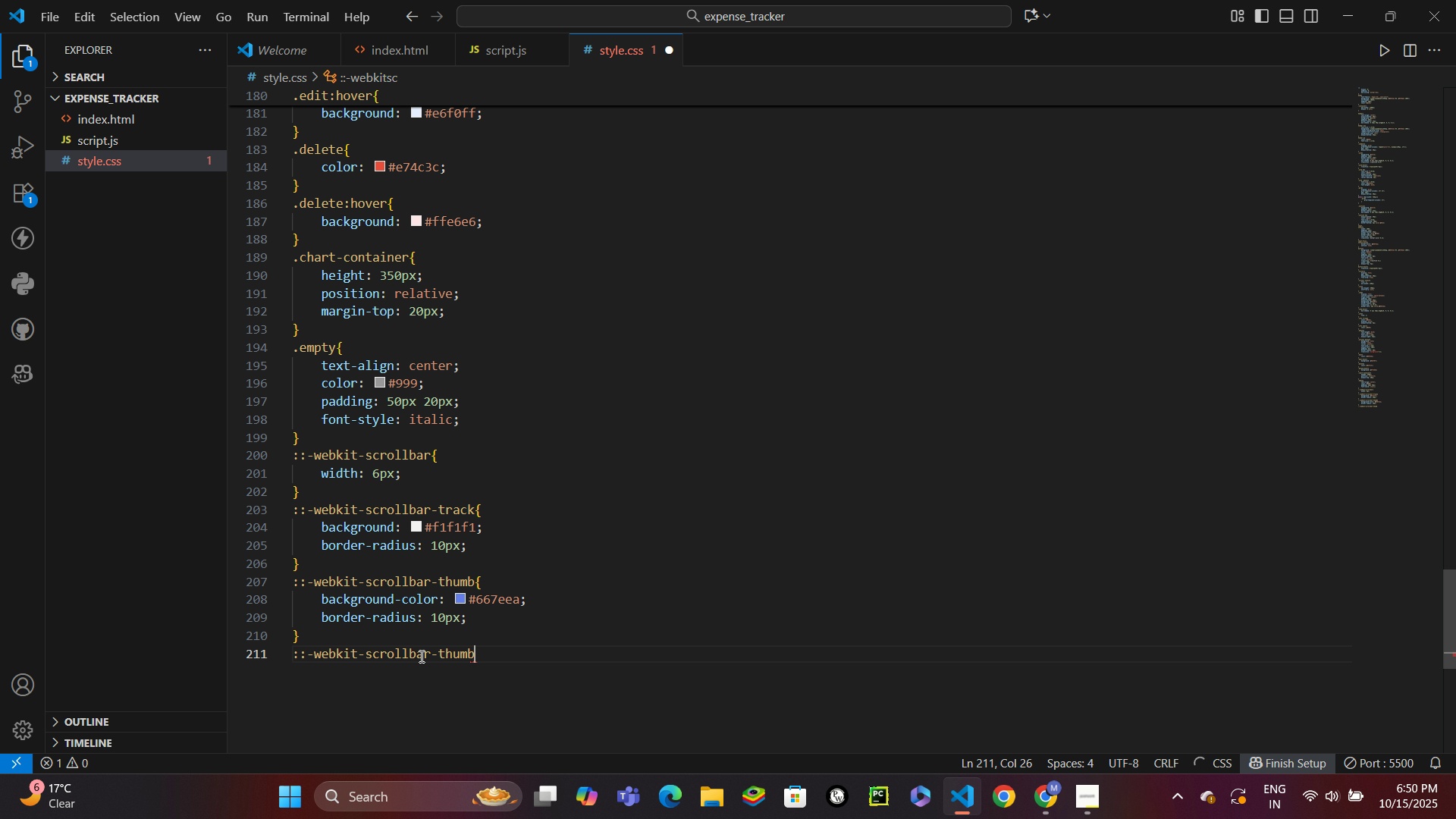 
type(:hover{)
 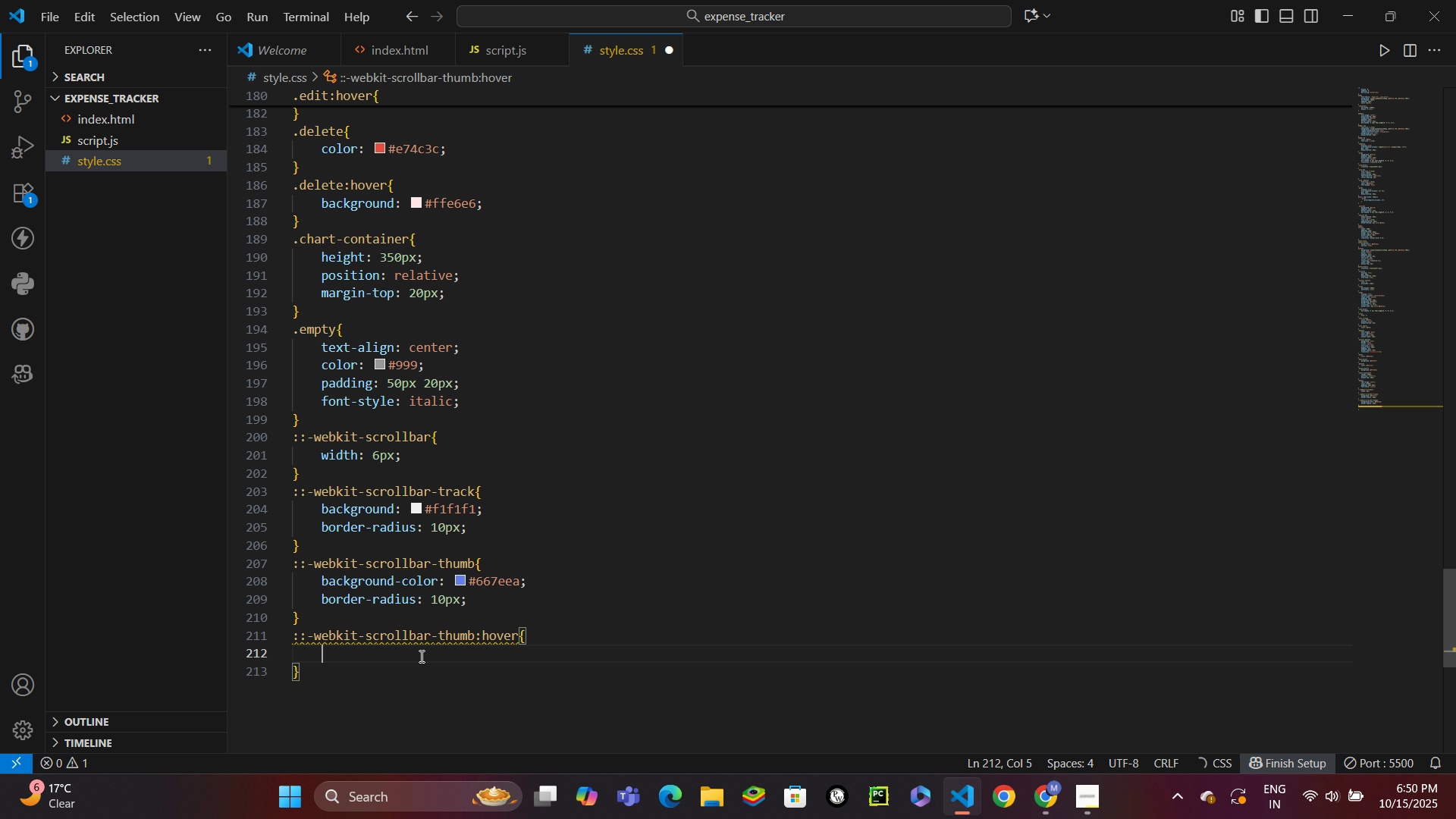 
 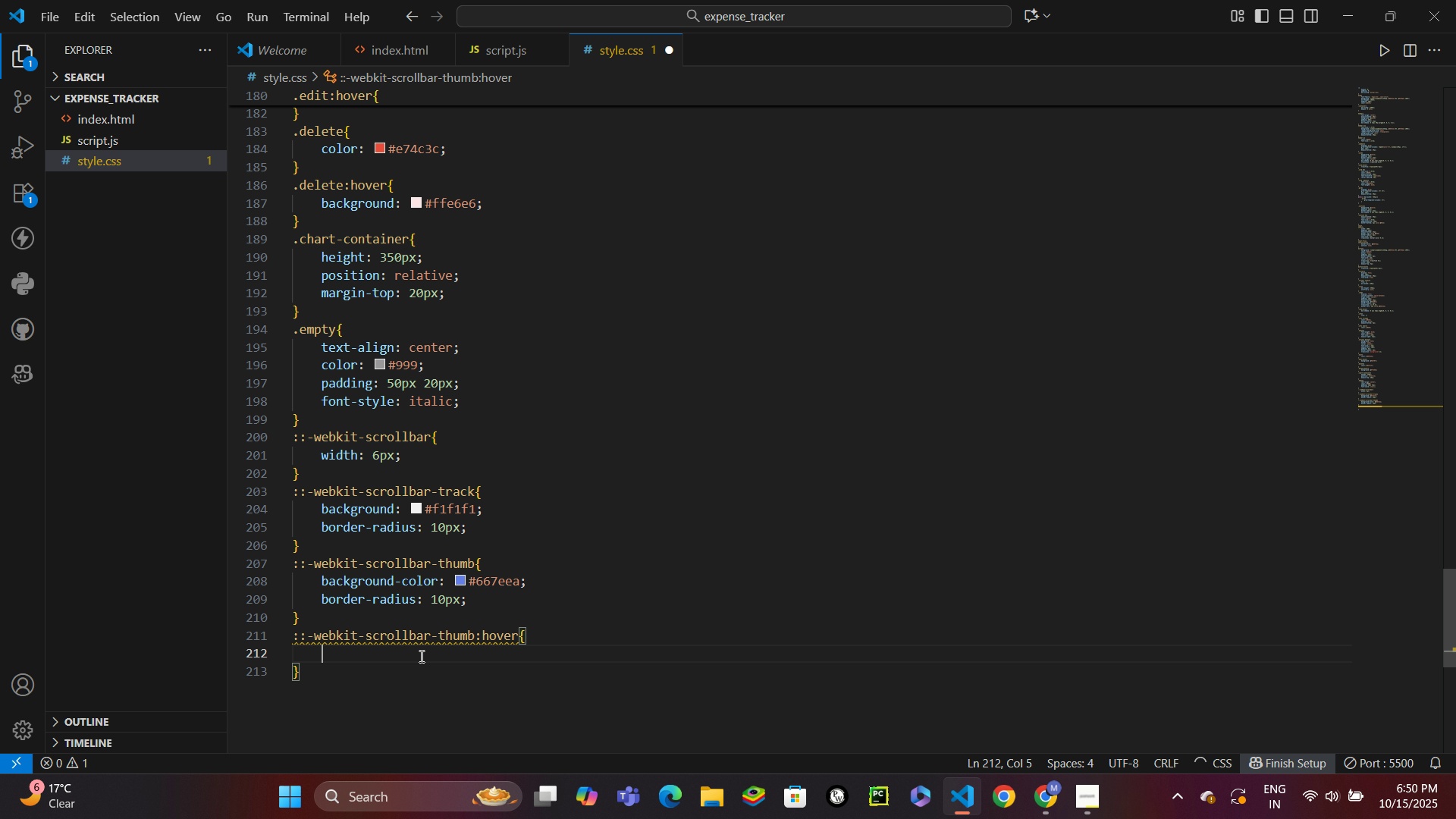 
key(Enter)
 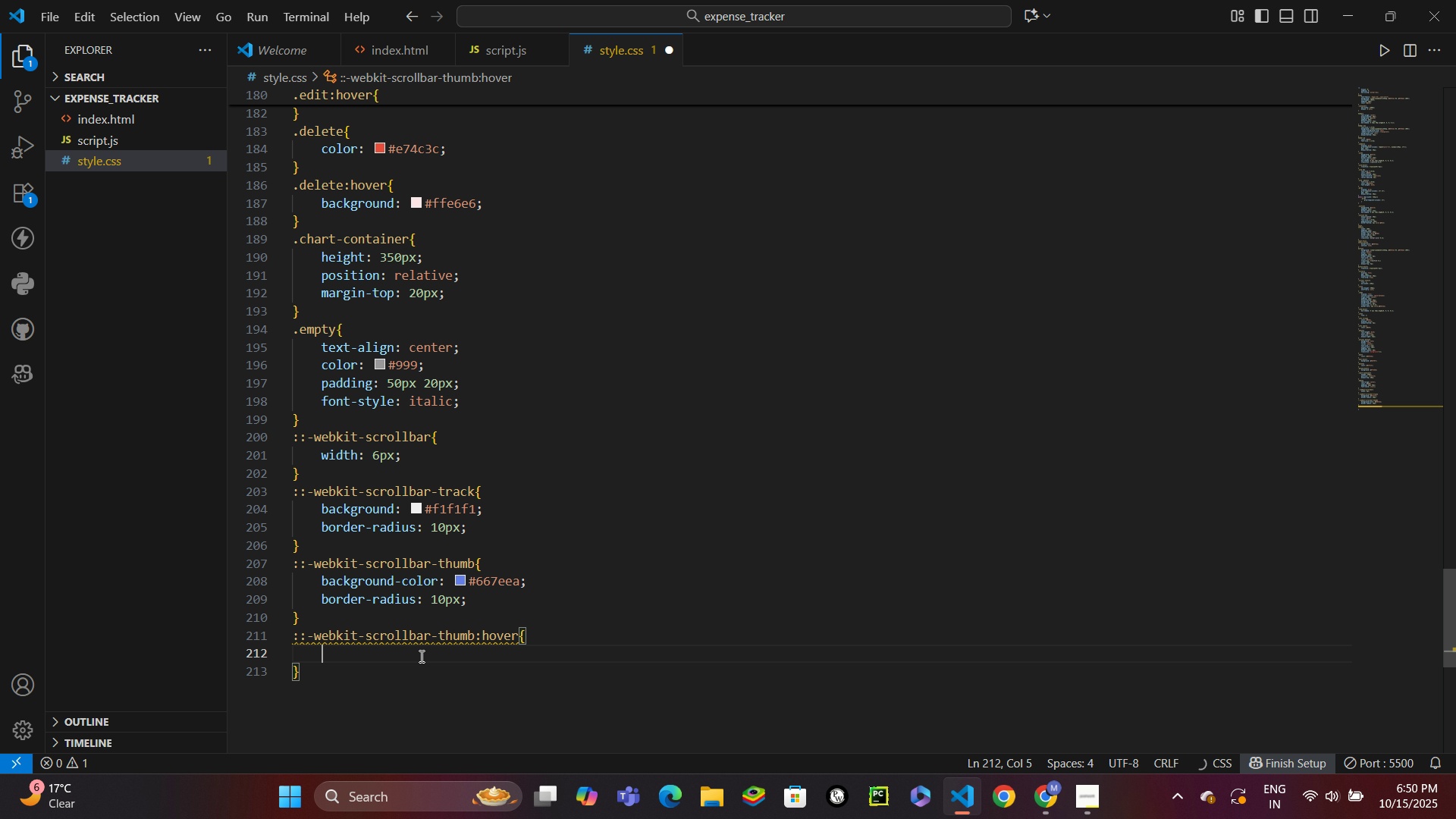 
type(back)
 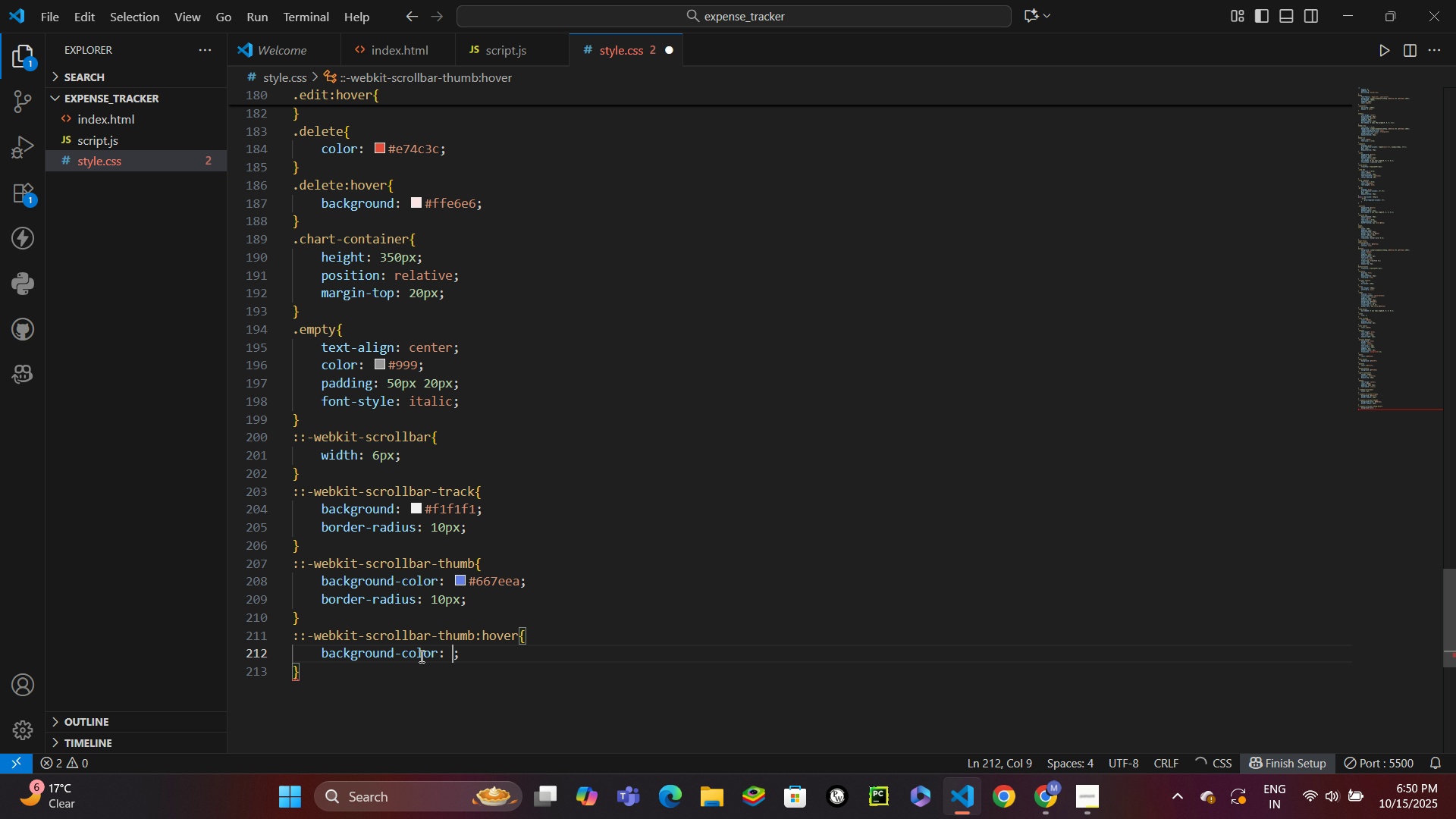 
key(Enter)
 